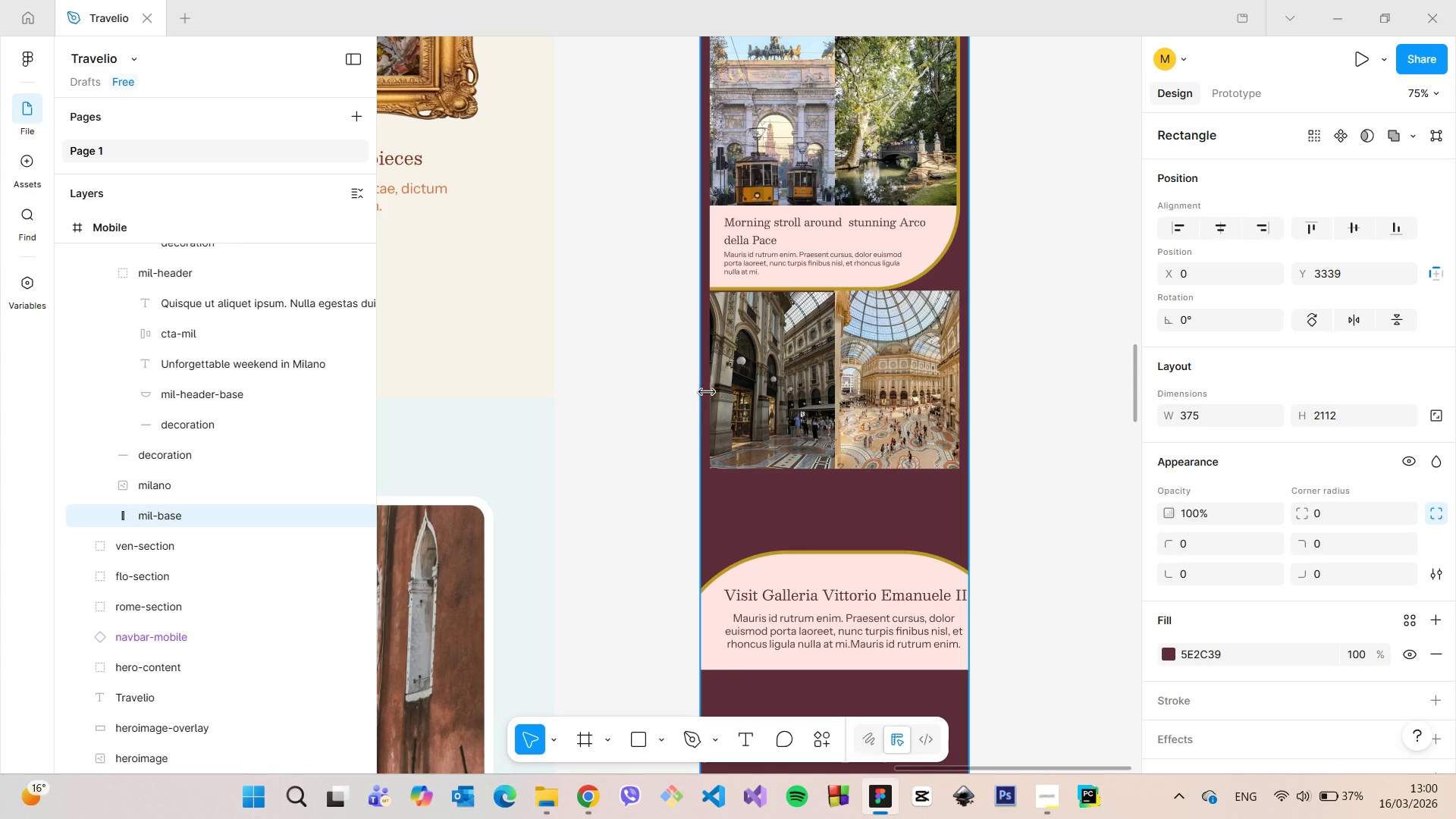 
hold_key(key=AltLeft, duration=1.52)
 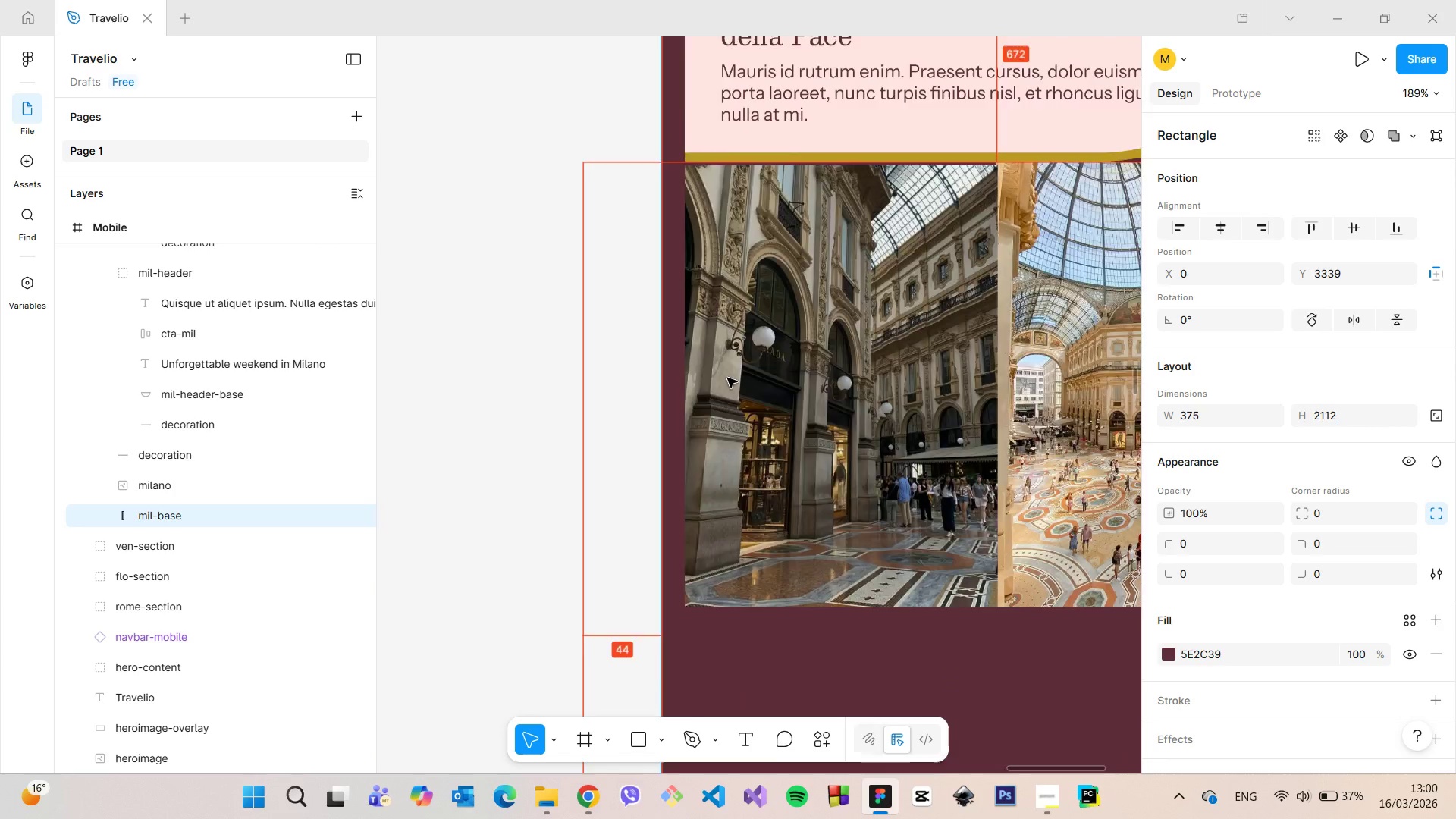 
hold_key(key=AltLeft, duration=1.5)
left_click([685, 365])
 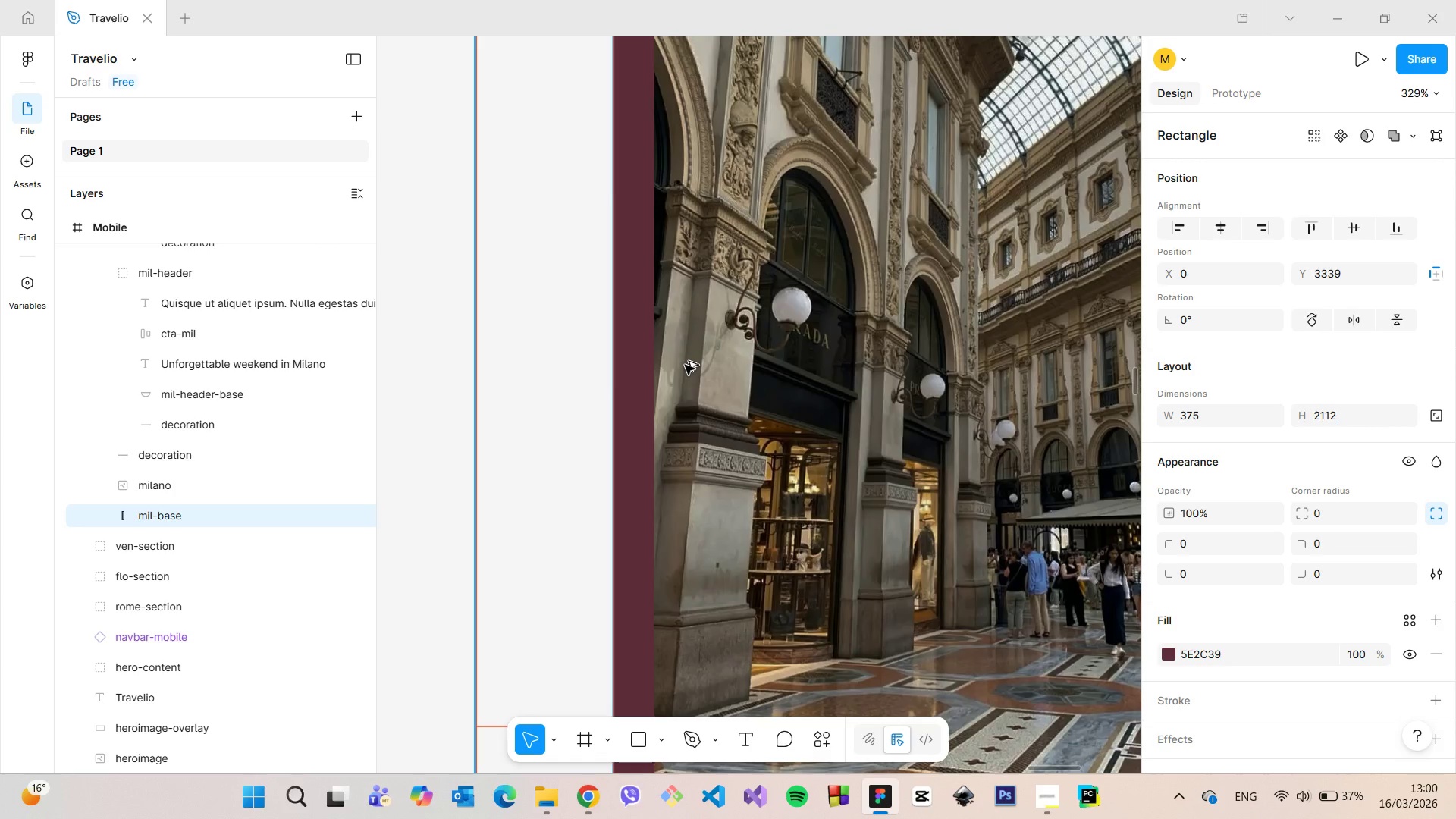 
scroll: coordinate [727, 378], scroll_direction: up, amount: 12.0
 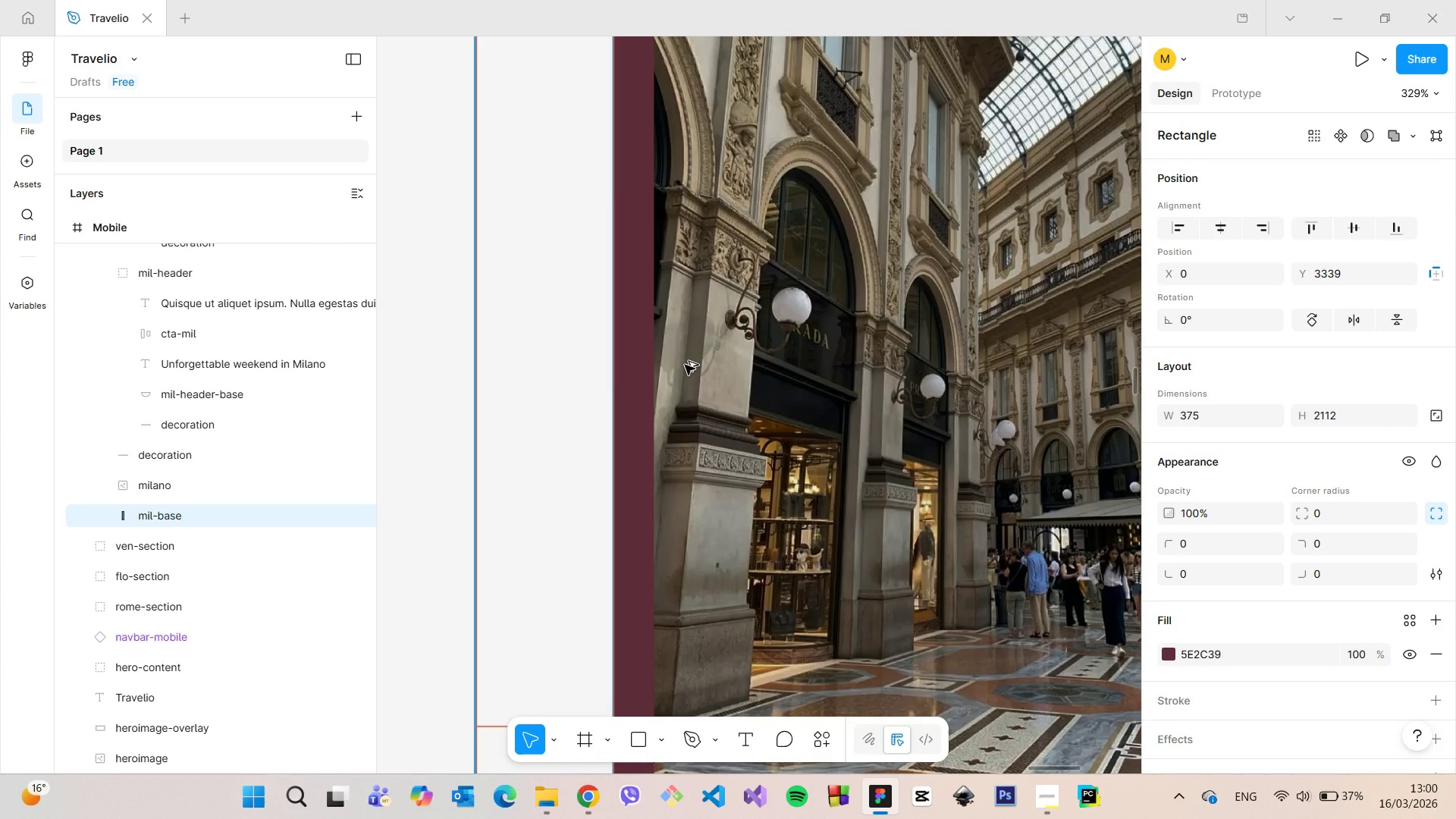 
double_click([685, 365])
 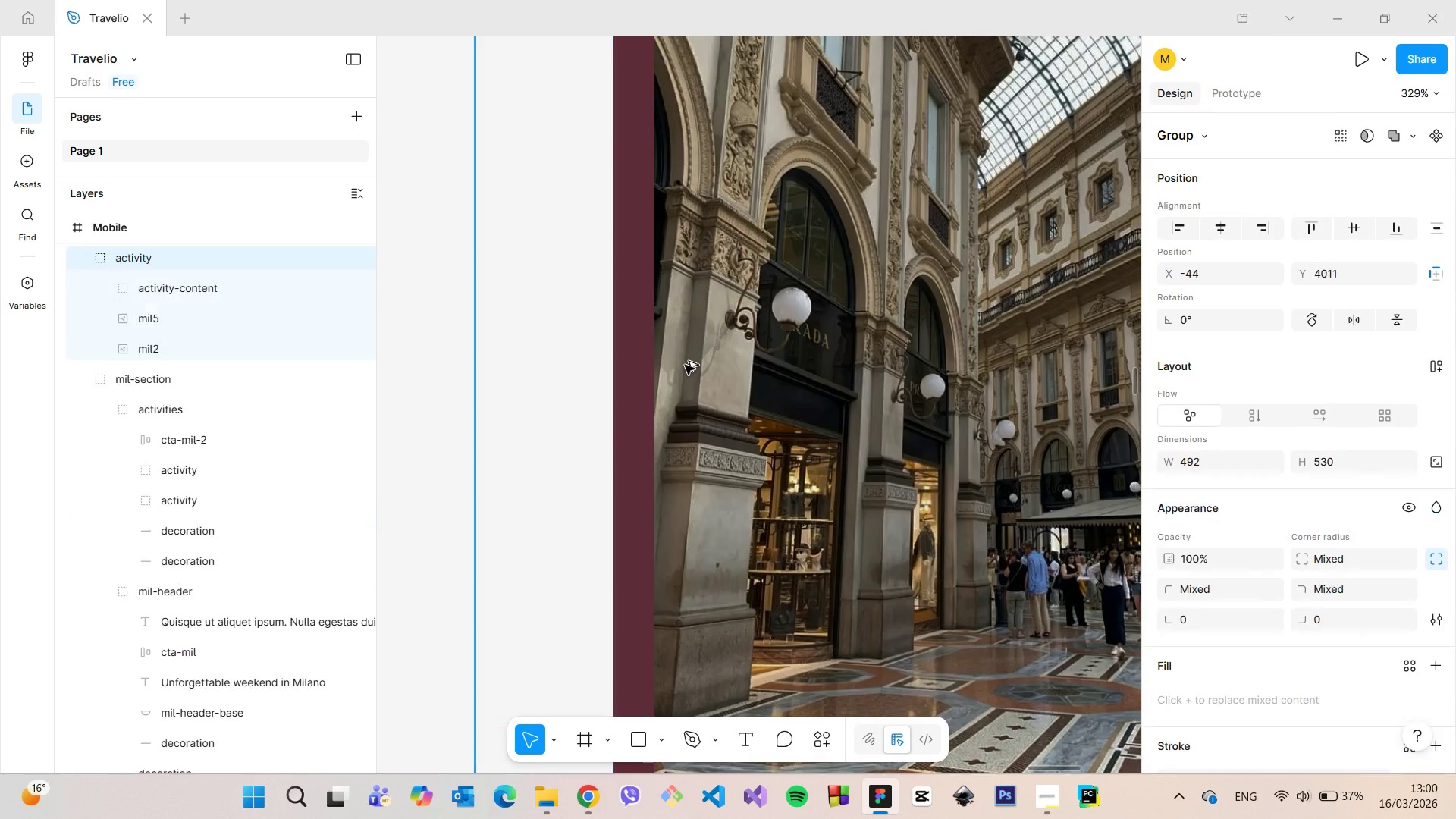 
key(Alt+AltLeft)
 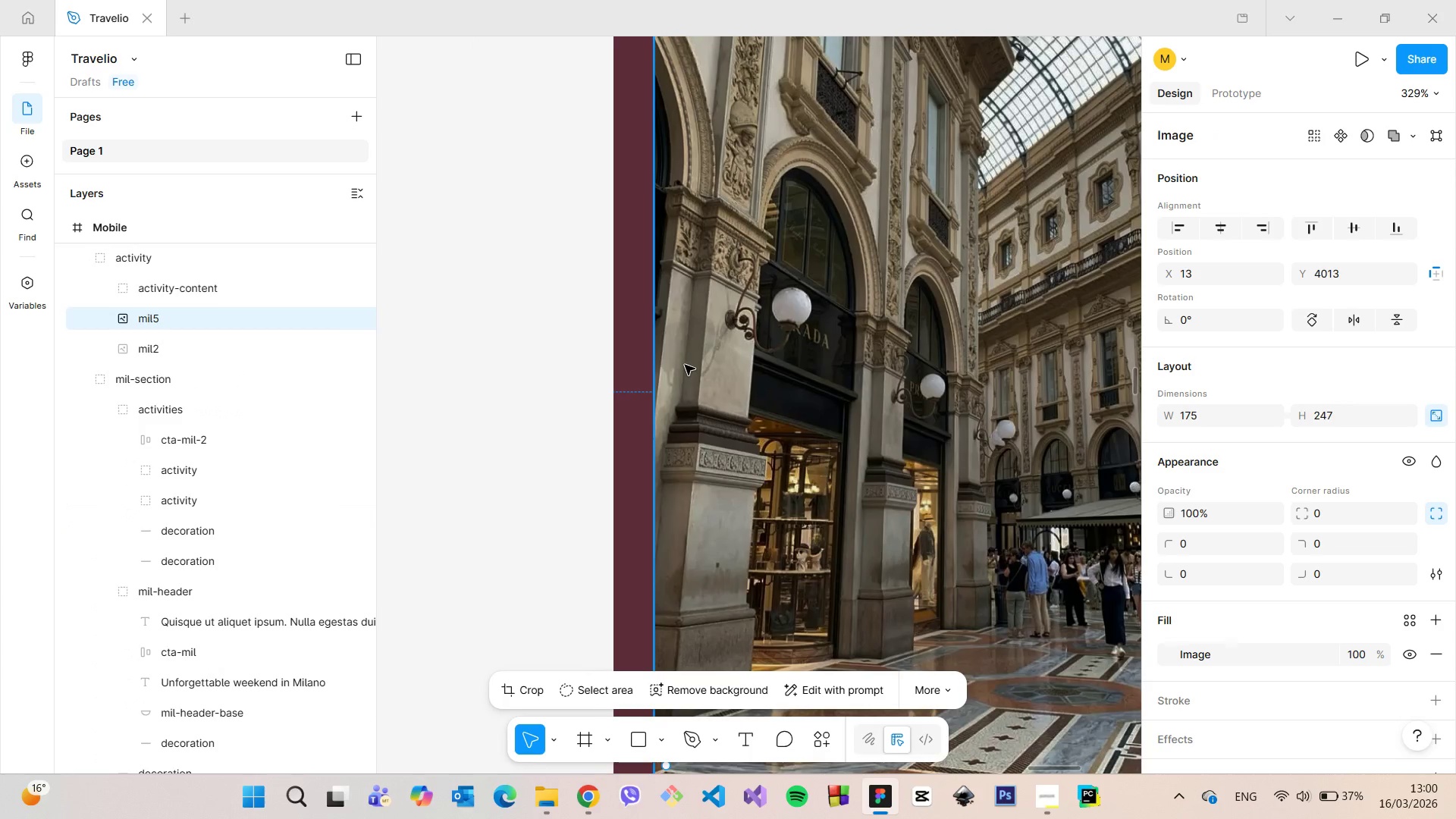 
scroll: coordinate [685, 365], scroll_direction: down, amount: 6.0
 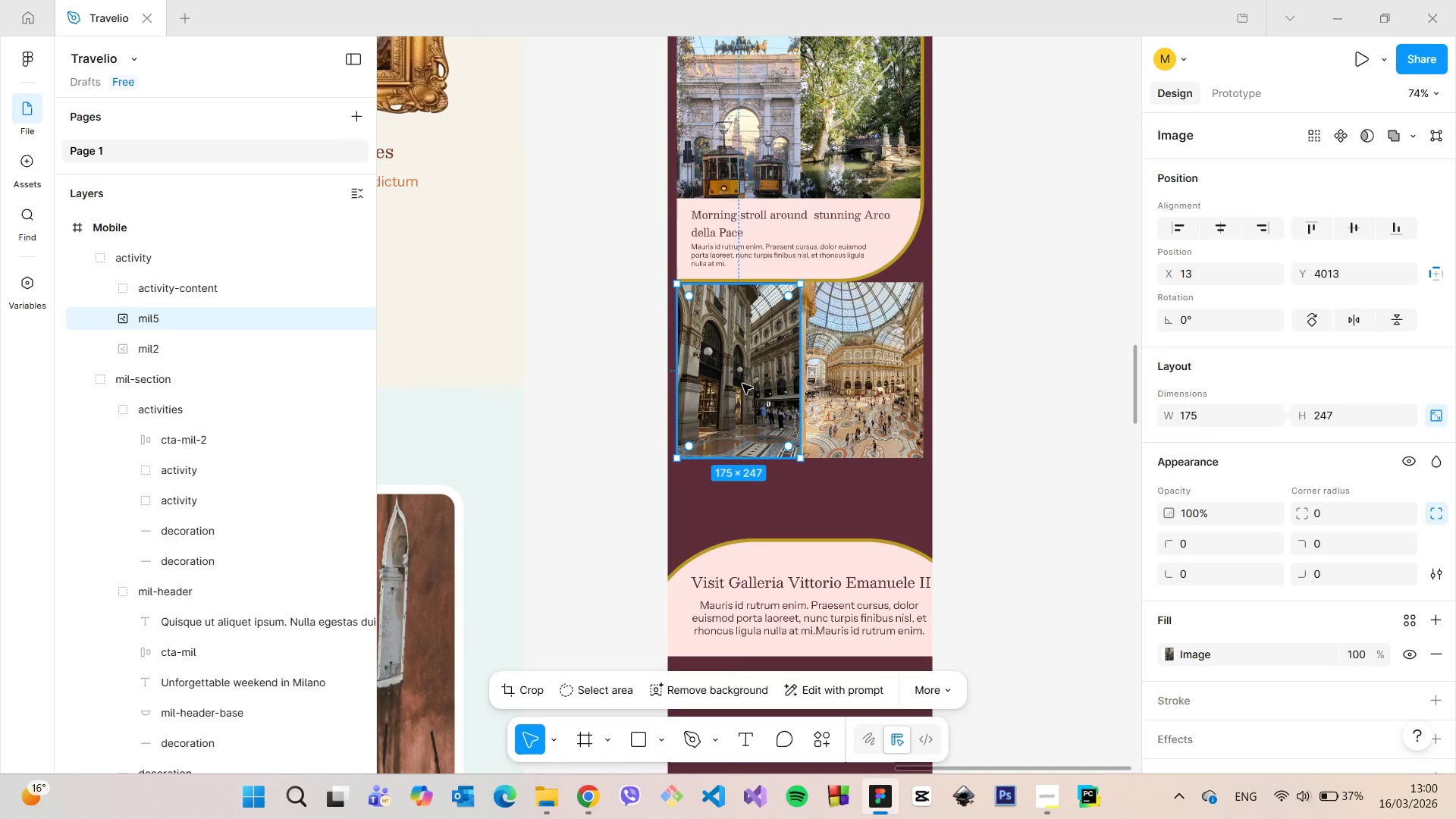 
left_click([824, 379])
 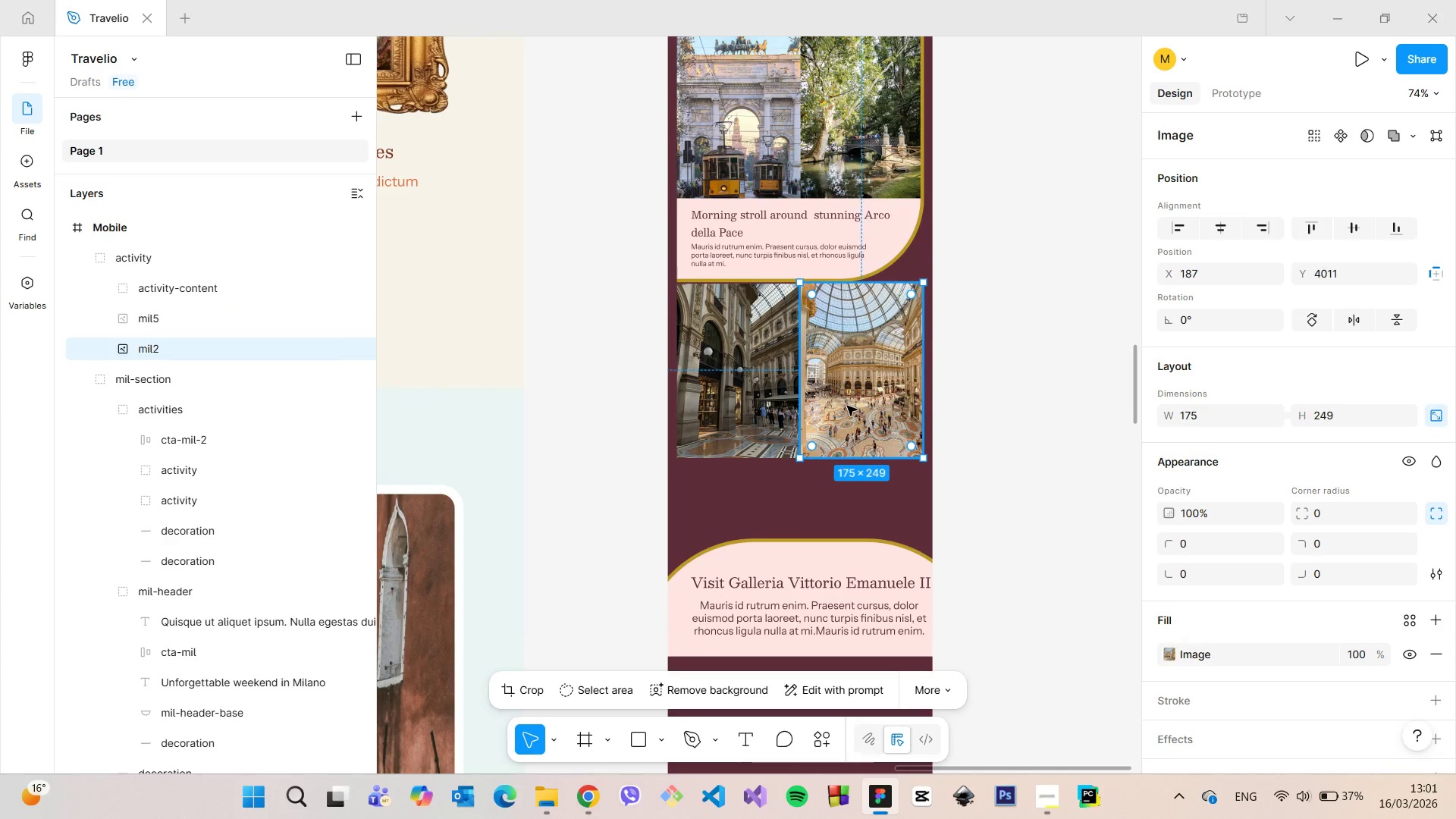 
scroll: coordinate [847, 406], scroll_direction: up, amount: 3.0
 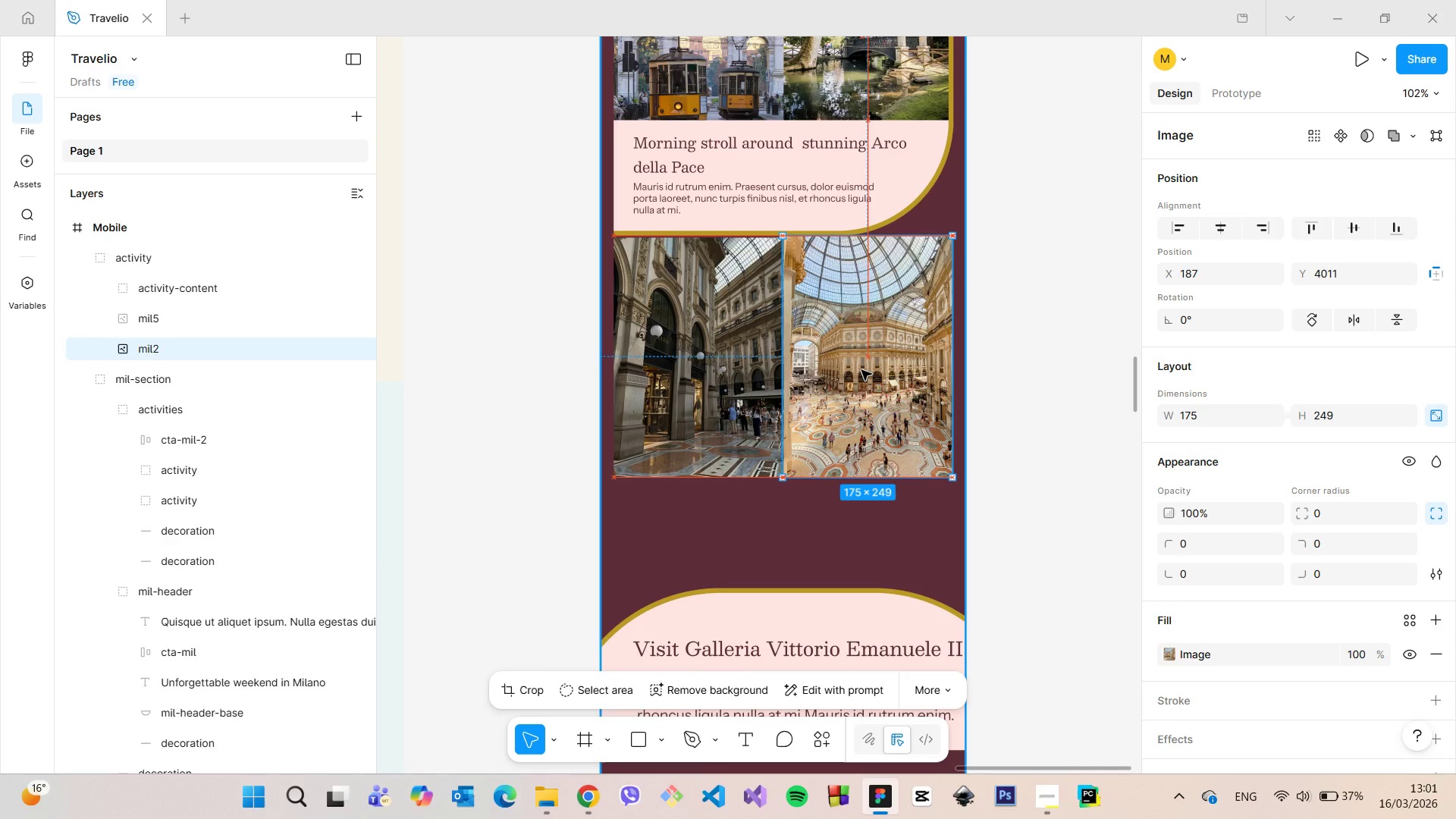 
left_click([1044, 367])
 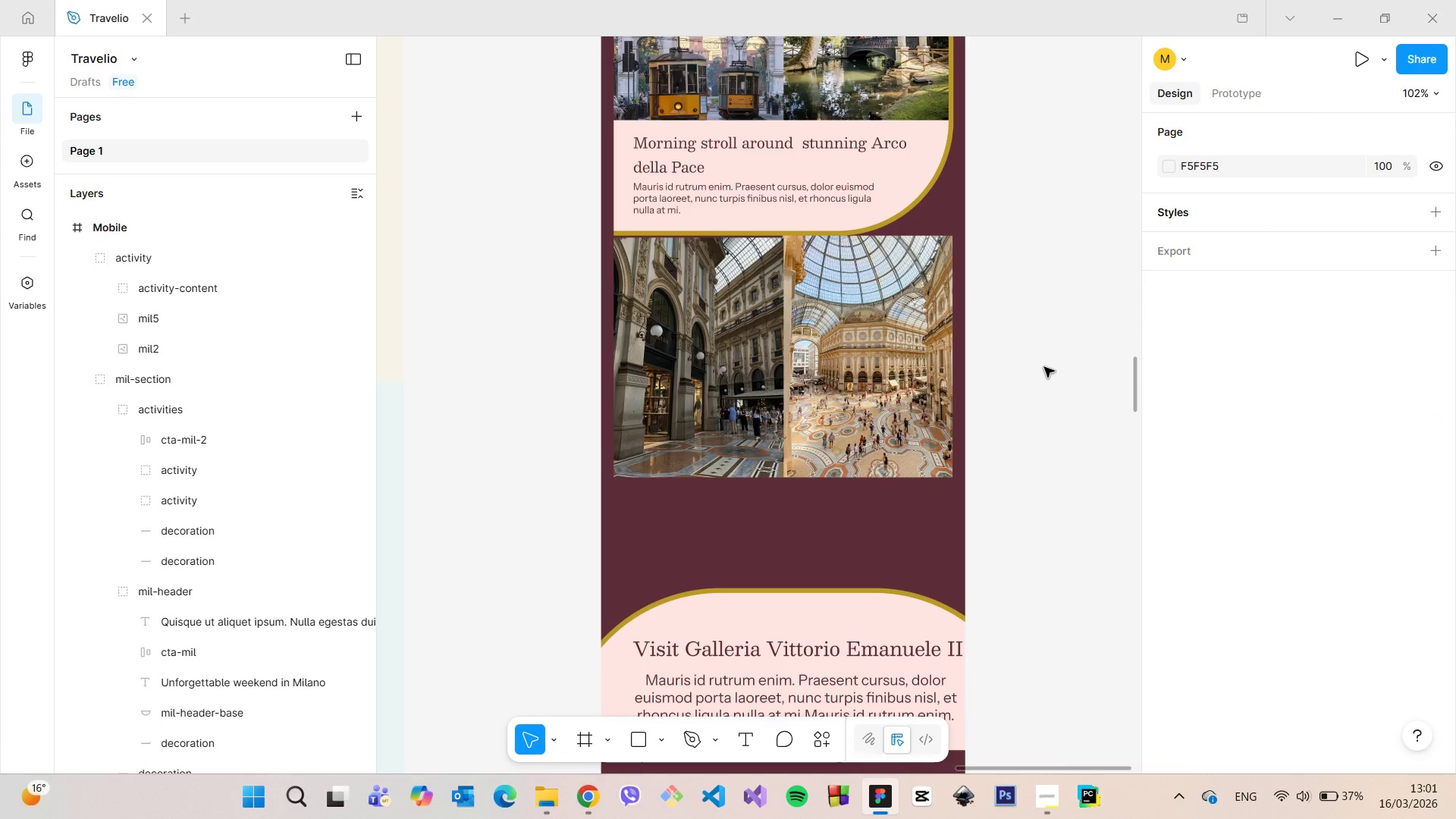 
scroll: coordinate [1044, 367], scroll_direction: down, amount: 7.0
 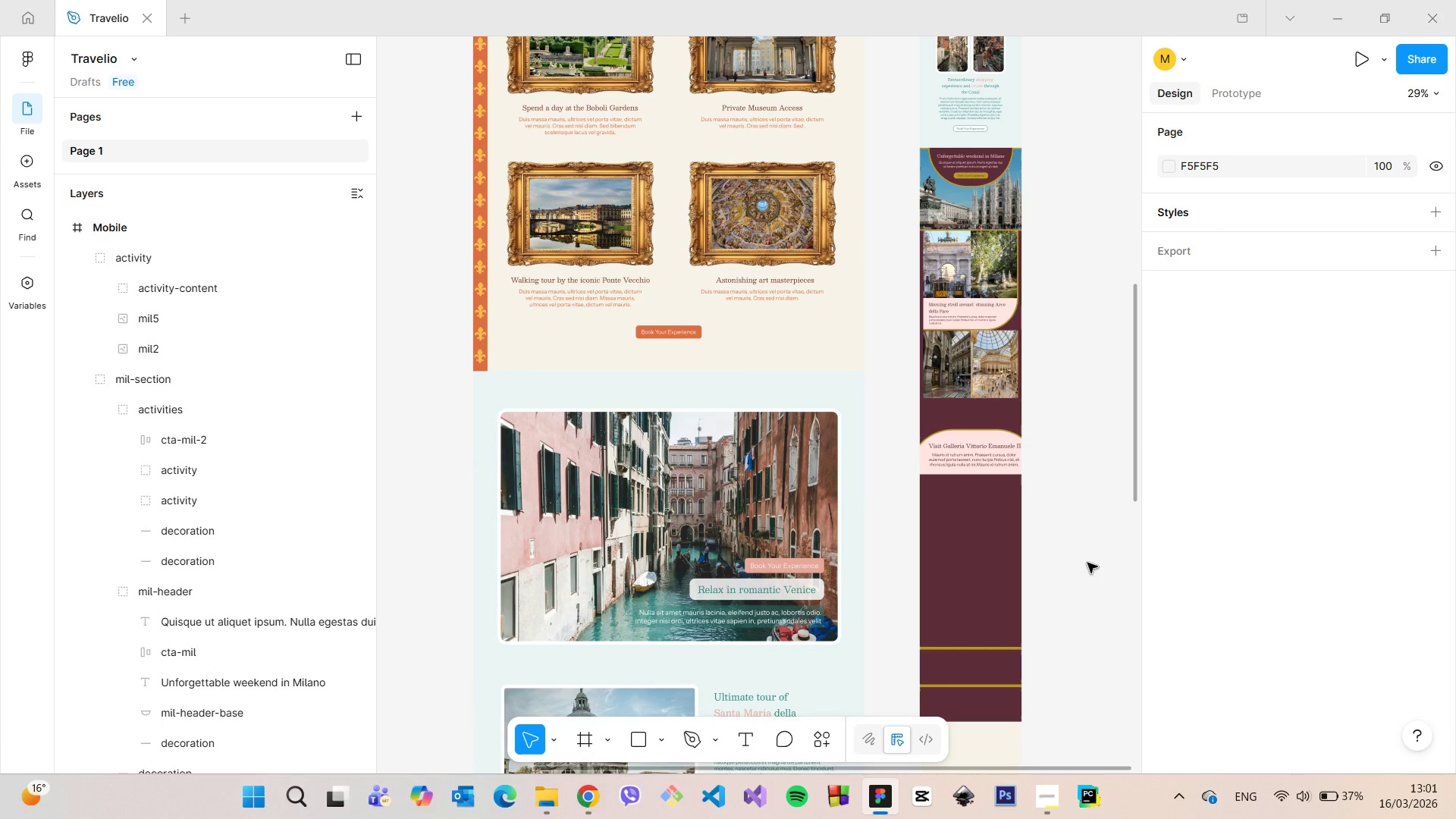 
wait(6.98)
 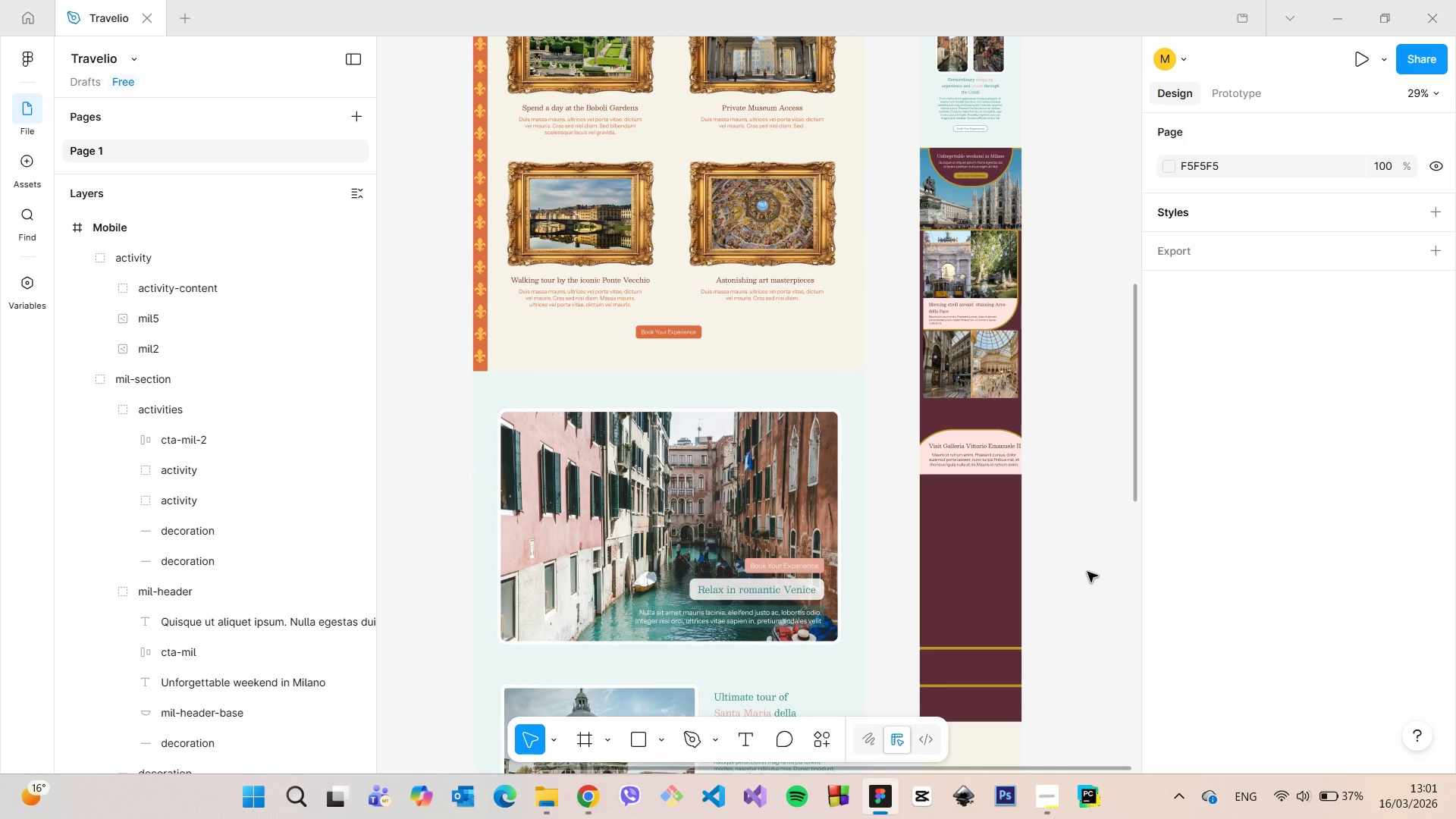 
scroll: coordinate [1017, 424], scroll_direction: up, amount: 8.0
 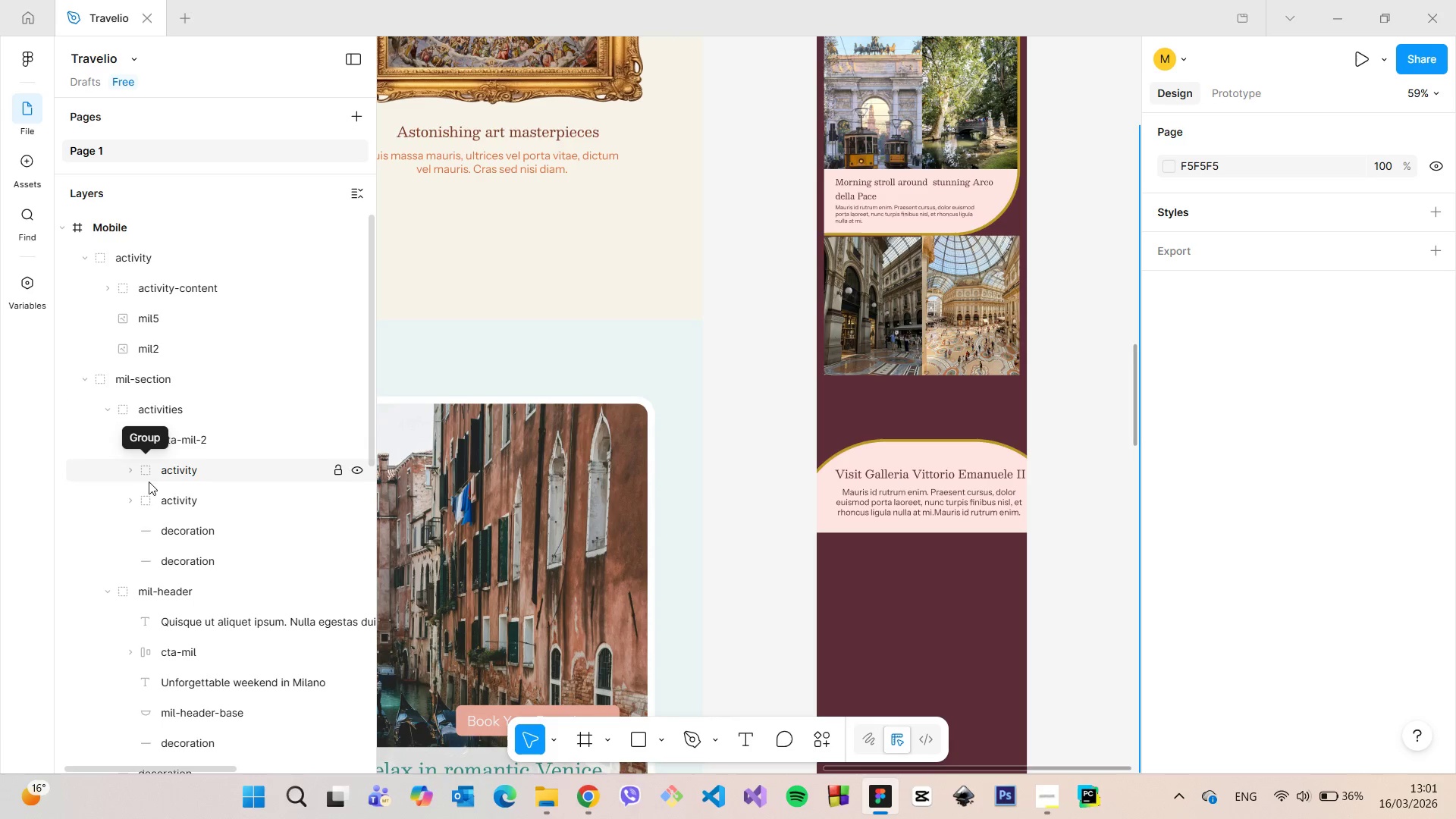 
wait(6.31)
 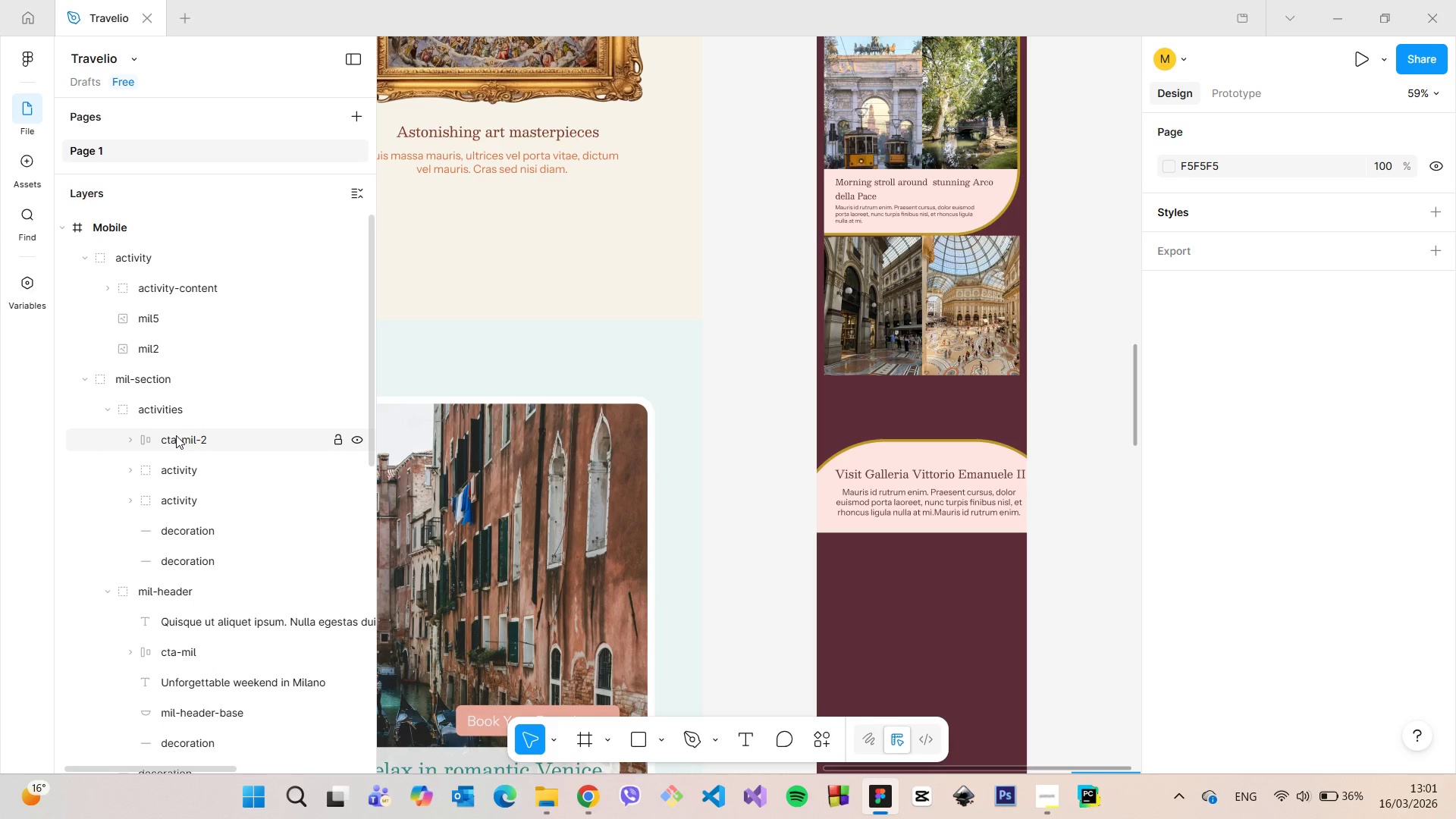 
left_click([167, 522])
 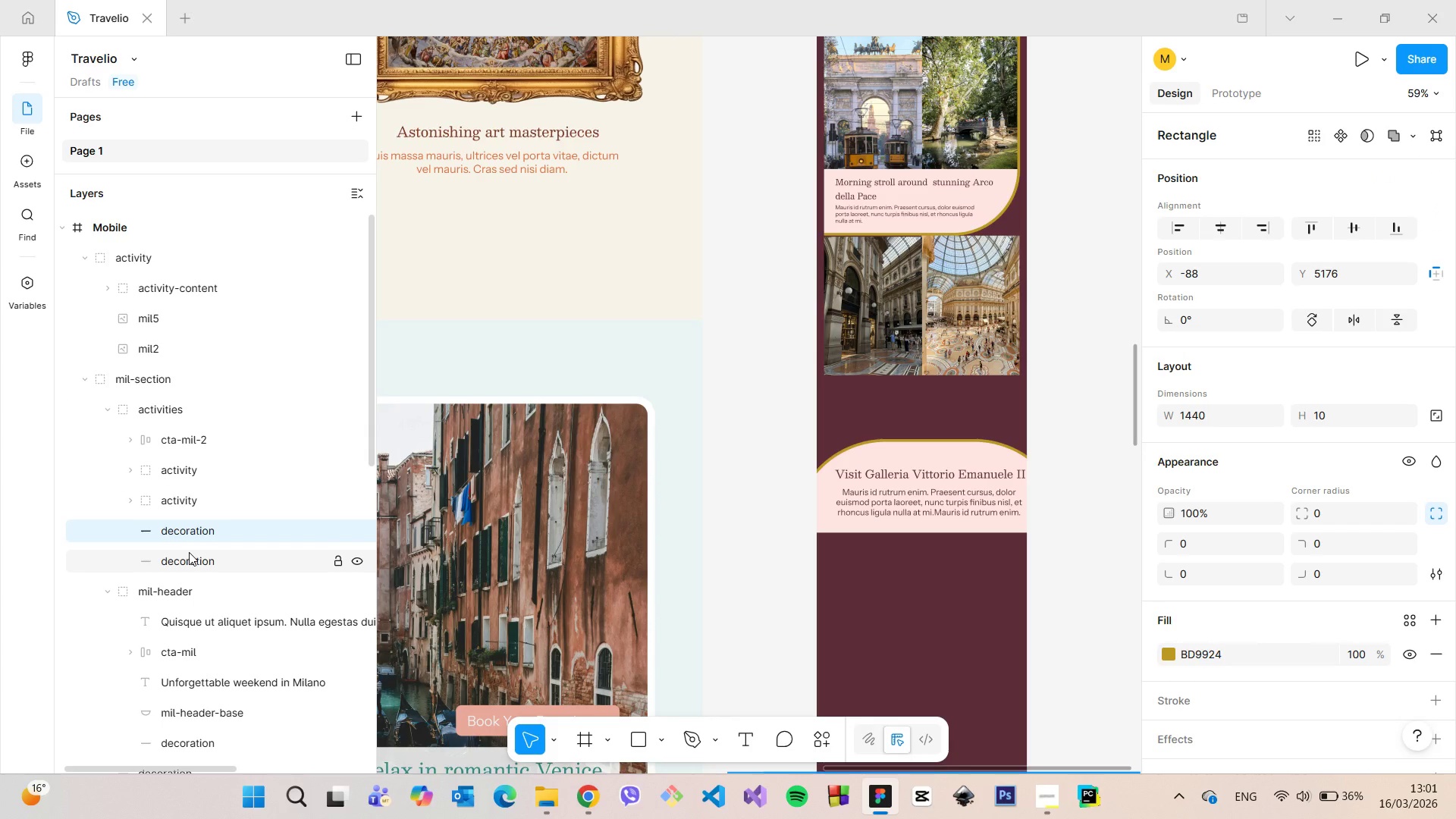 
scroll: coordinate [182, 517], scroll_direction: up, amount: 1.0
 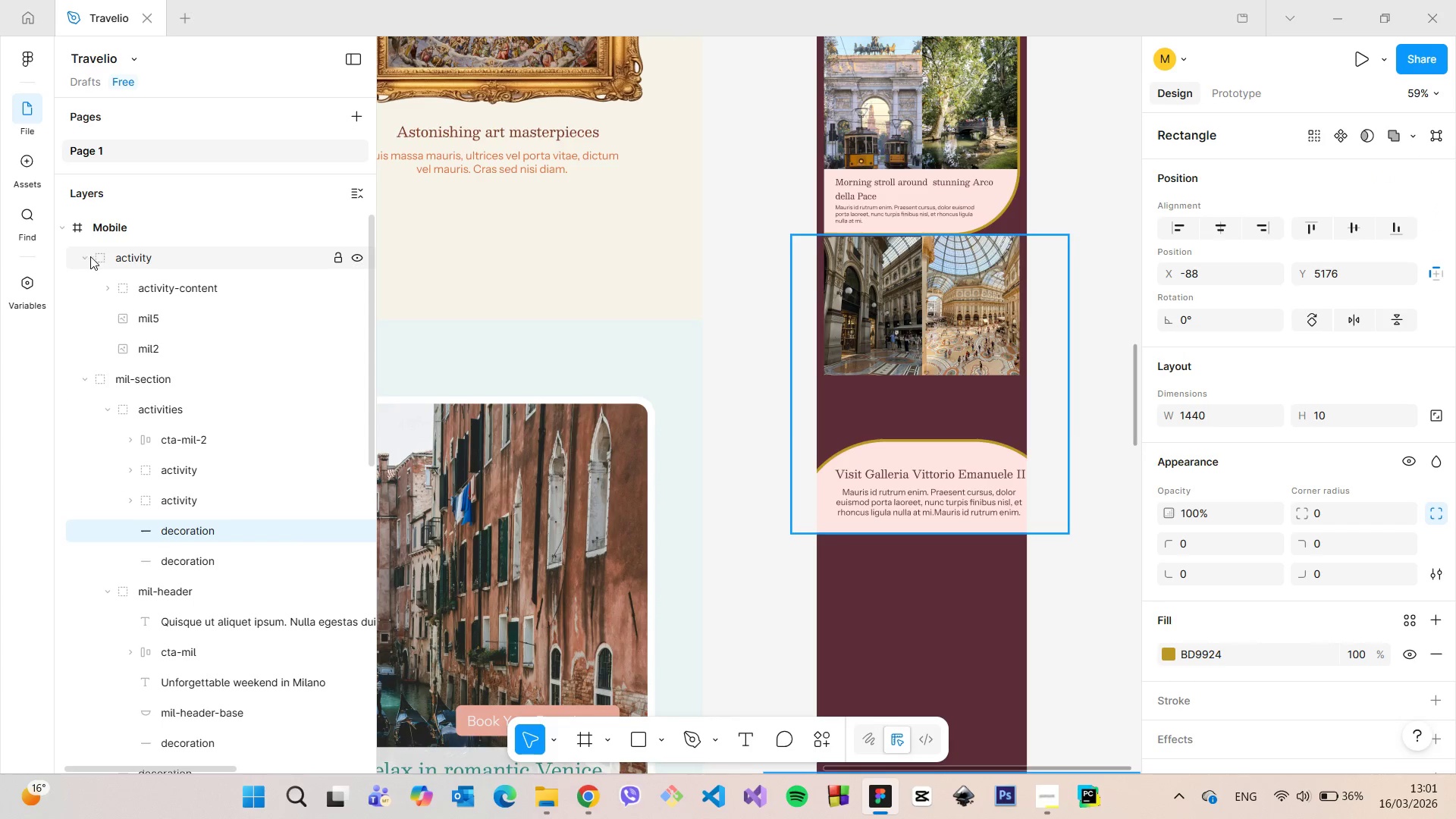 
left_click([120, 259])
 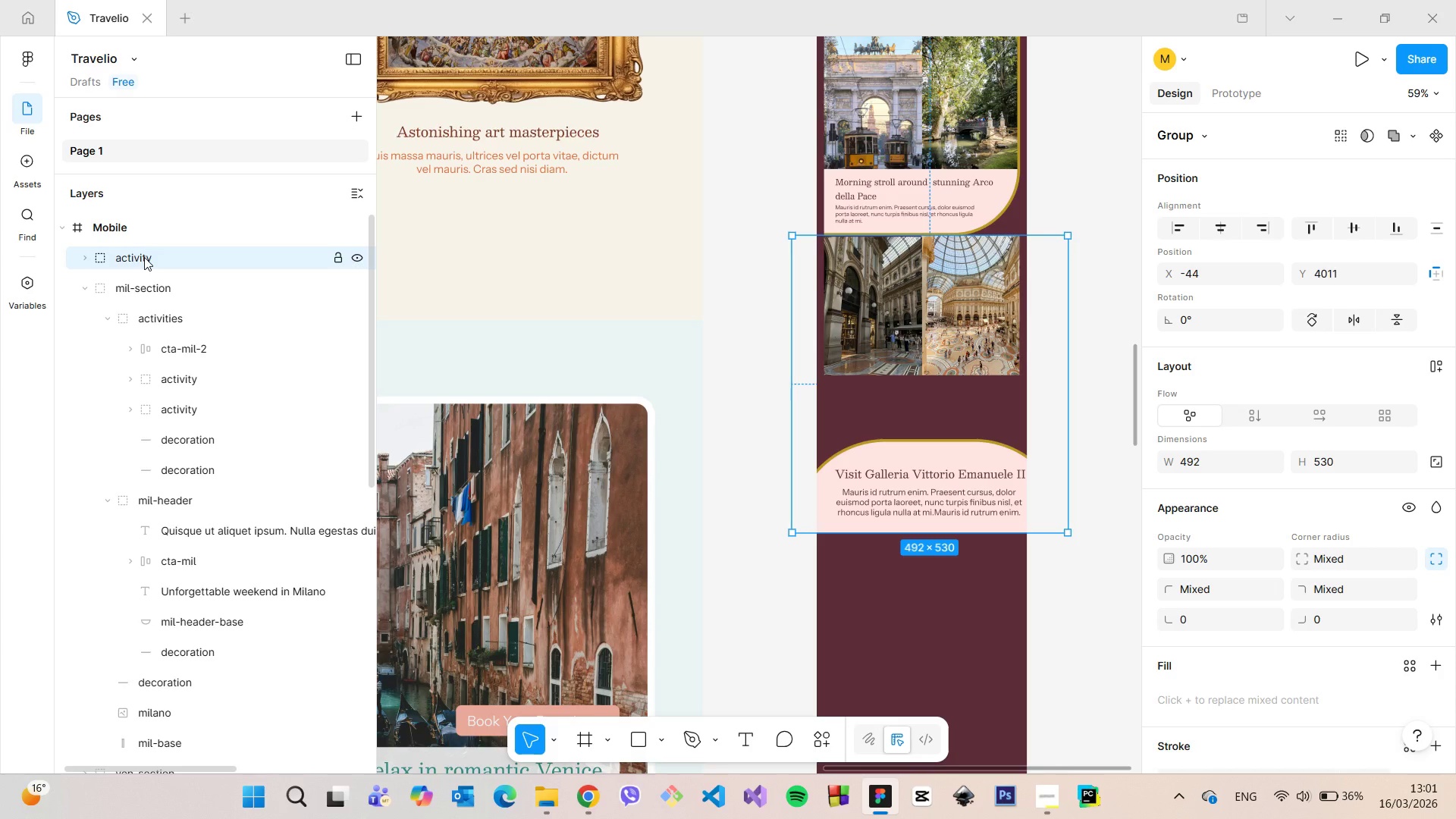 
left_click_drag(start_coordinate=[144, 257], to_coordinate=[191, 361])
 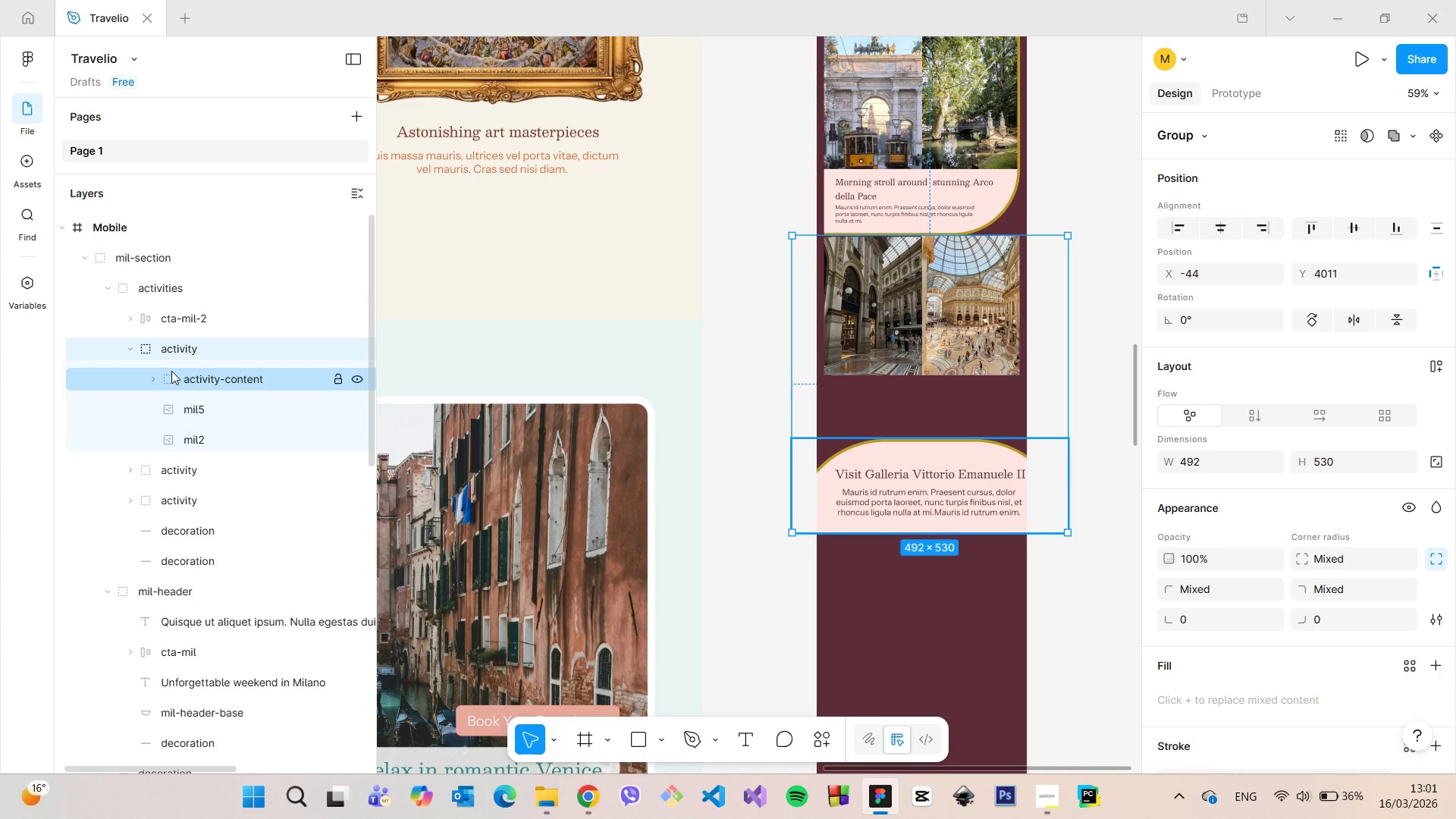 
left_click([172, 372])
 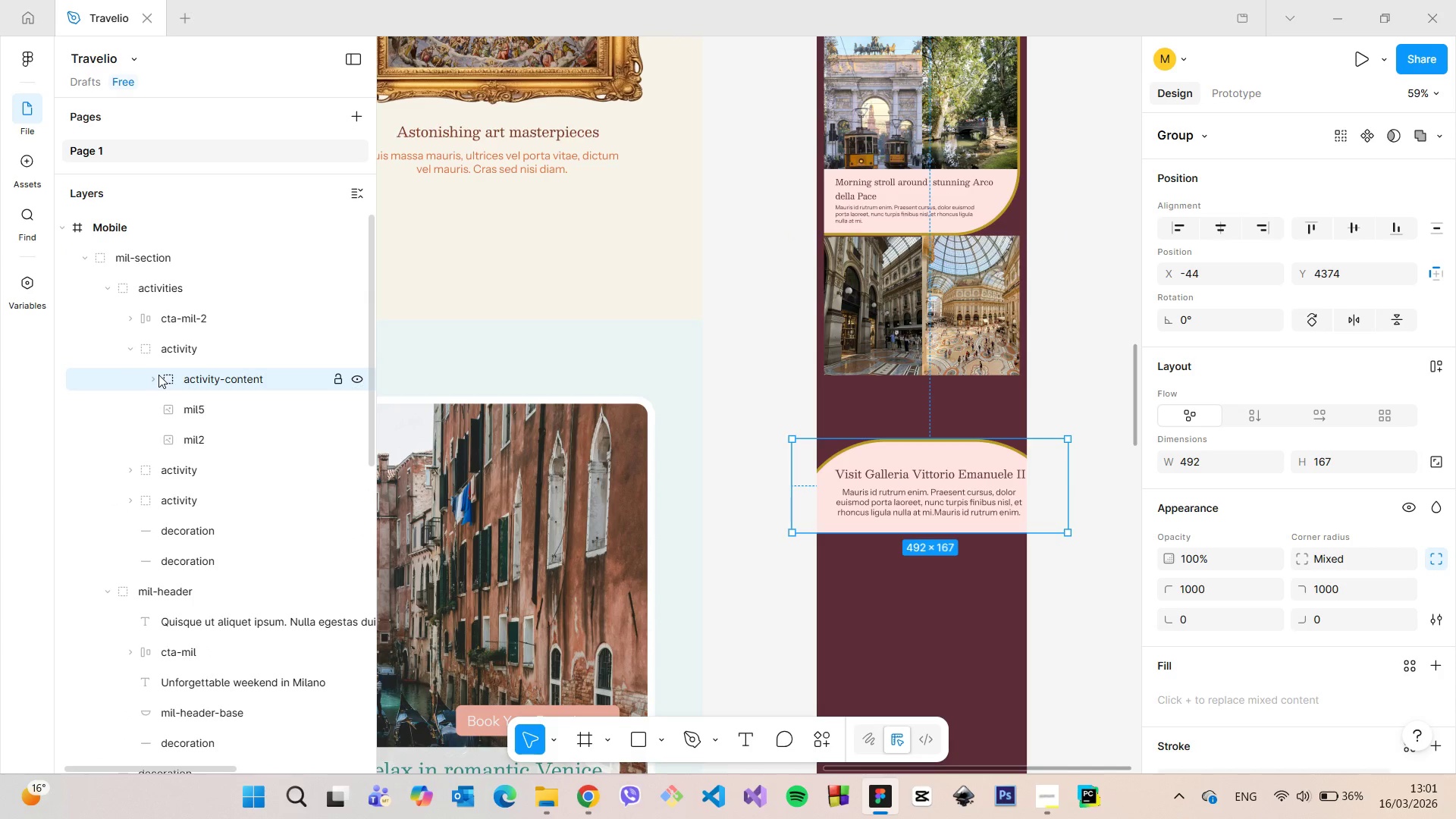 
left_click([158, 375])
 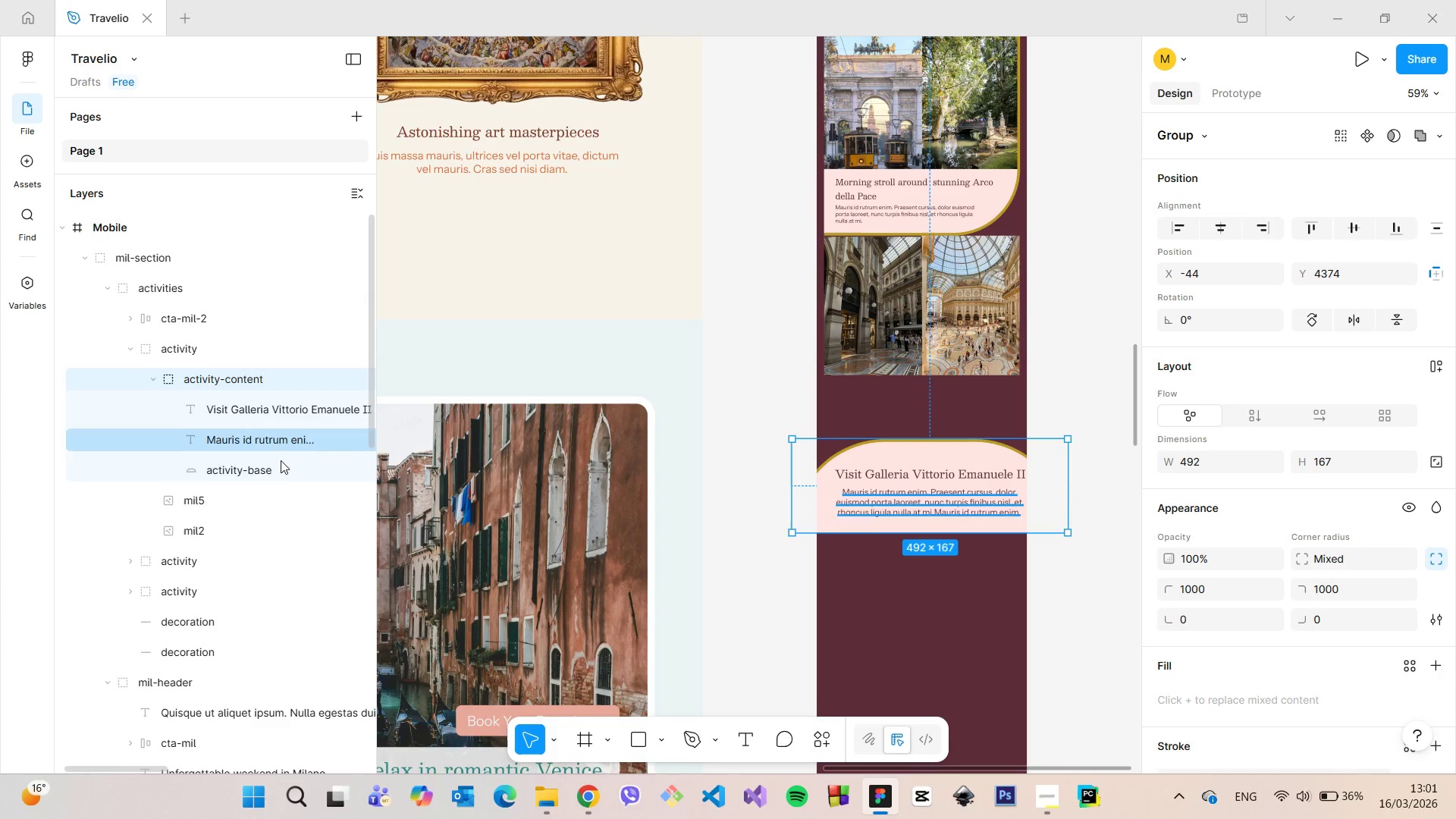 
left_click([281, 461])
 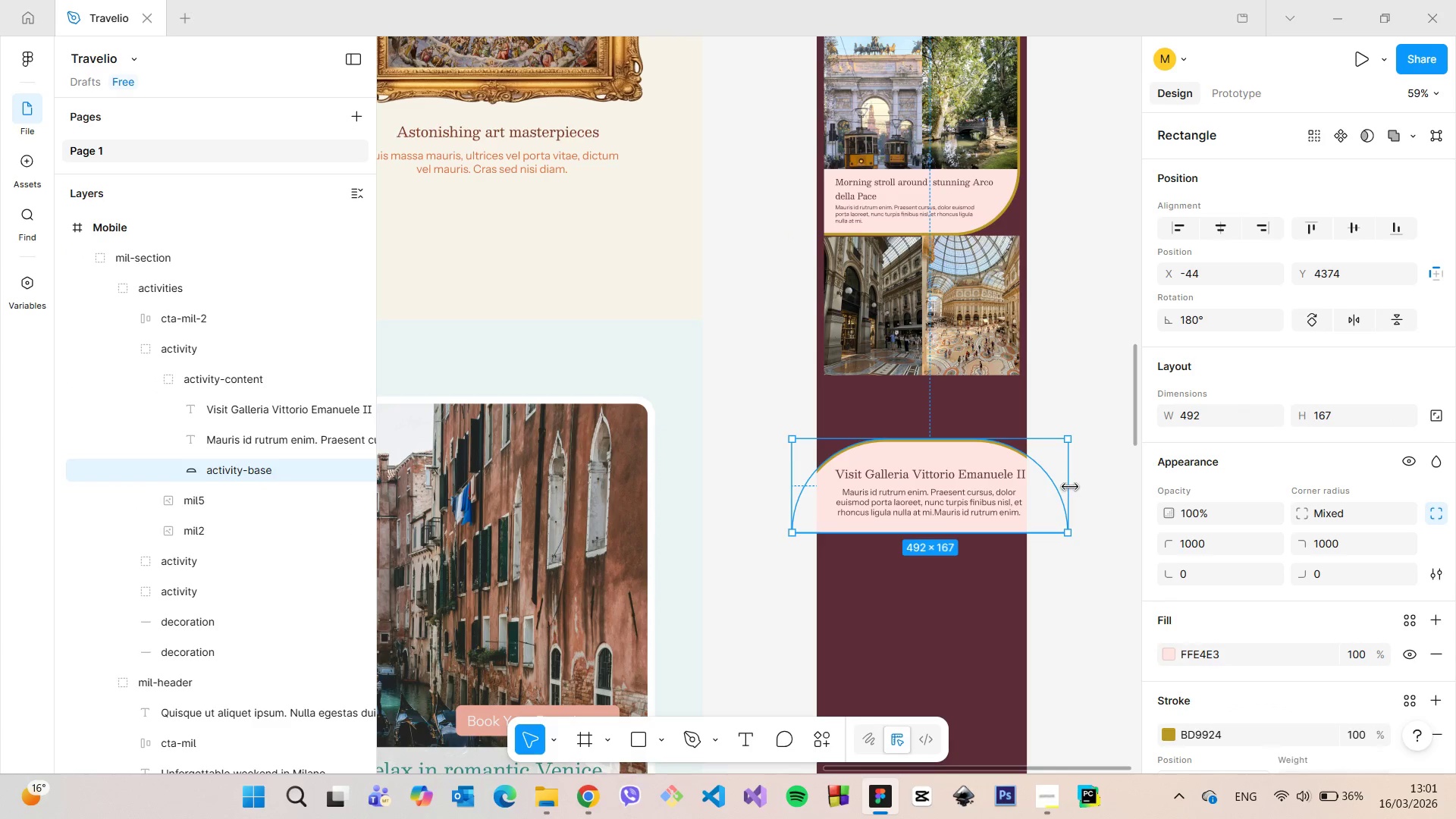 
left_click_drag(start_coordinate=[1070, 486], to_coordinate=[1036, 482])
 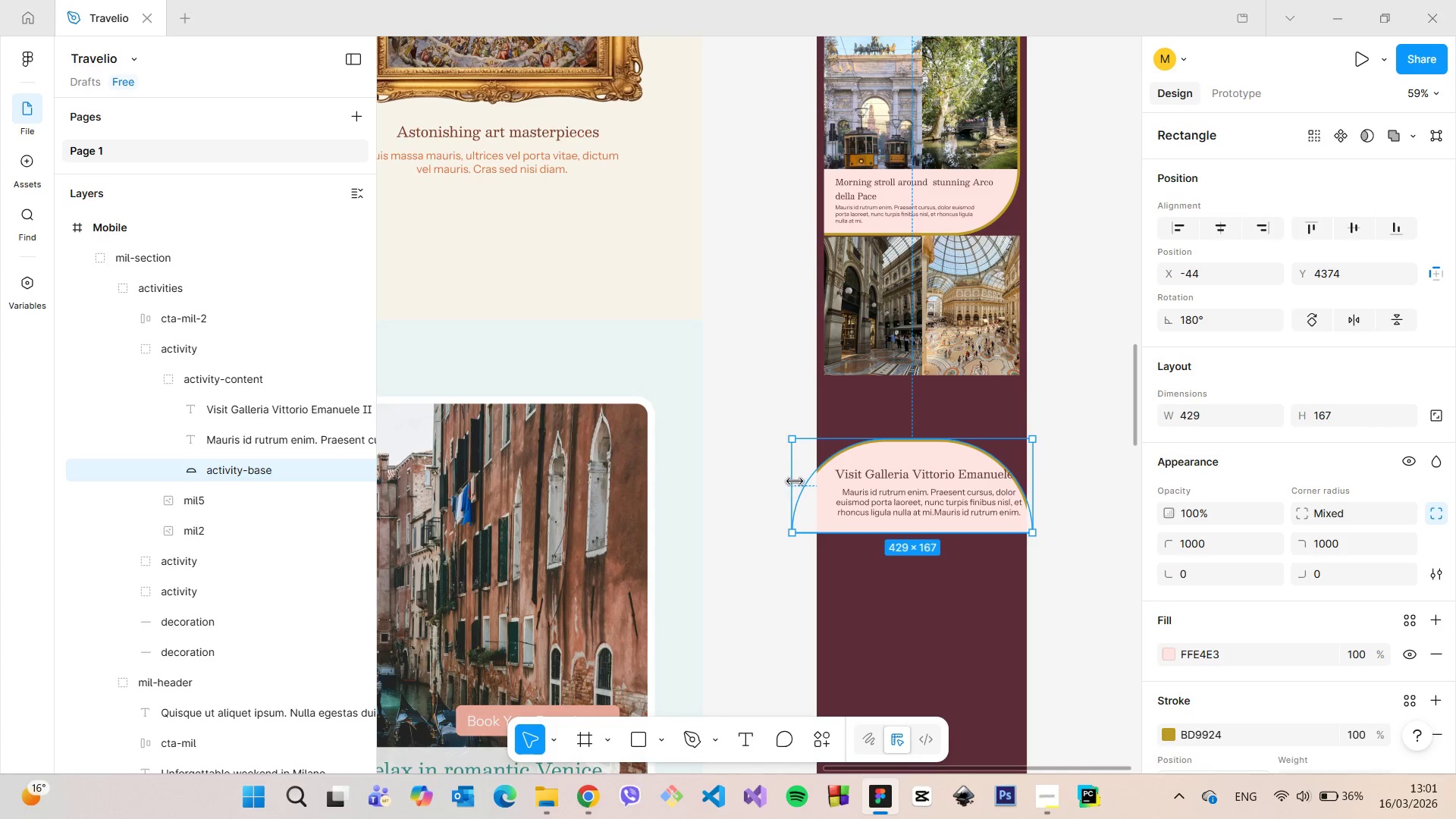 
left_click_drag(start_coordinate=[793, 482], to_coordinate=[829, 484])
 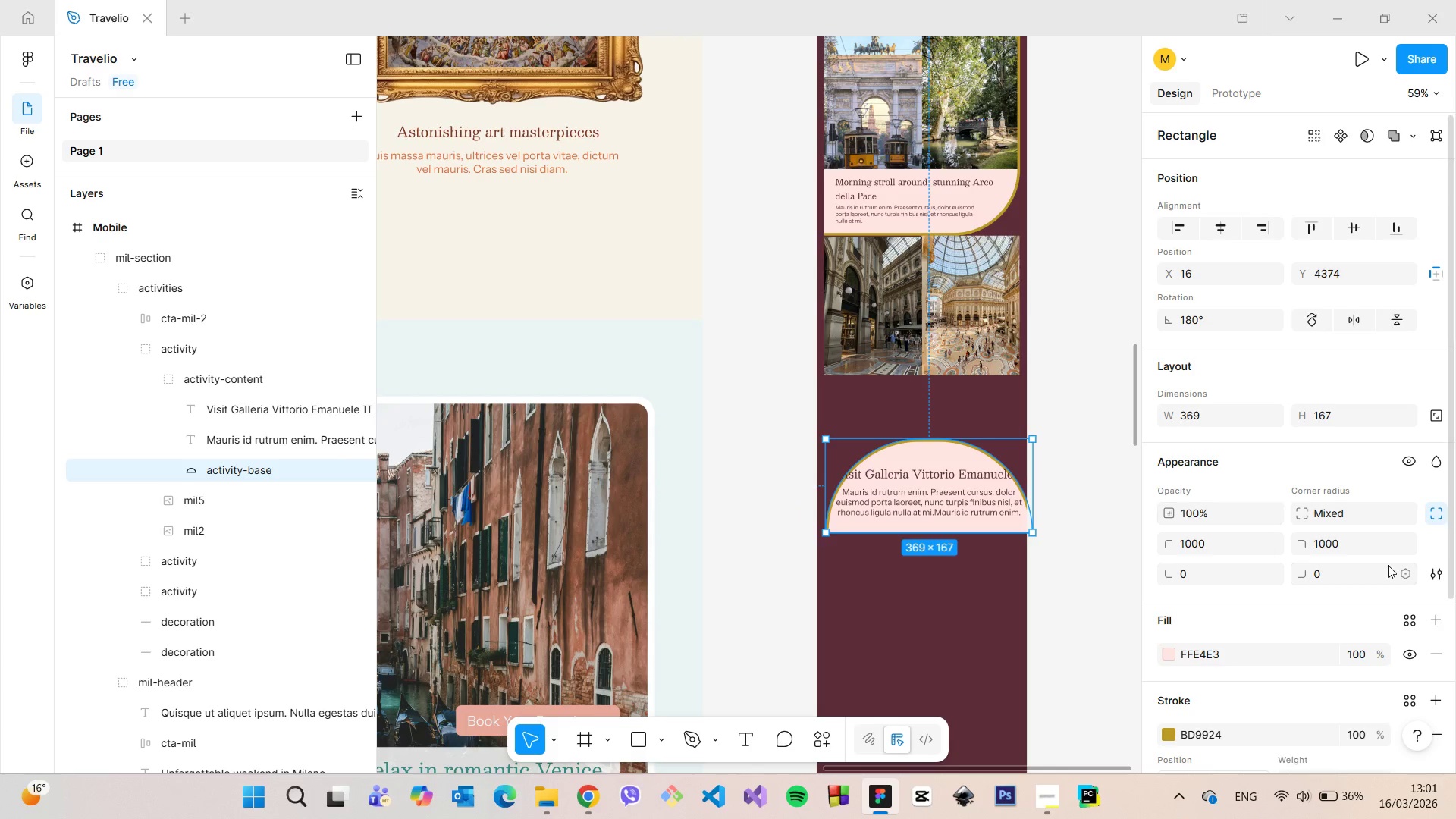 
scroll: coordinate [1388, 567], scroll_direction: down, amount: 3.0
 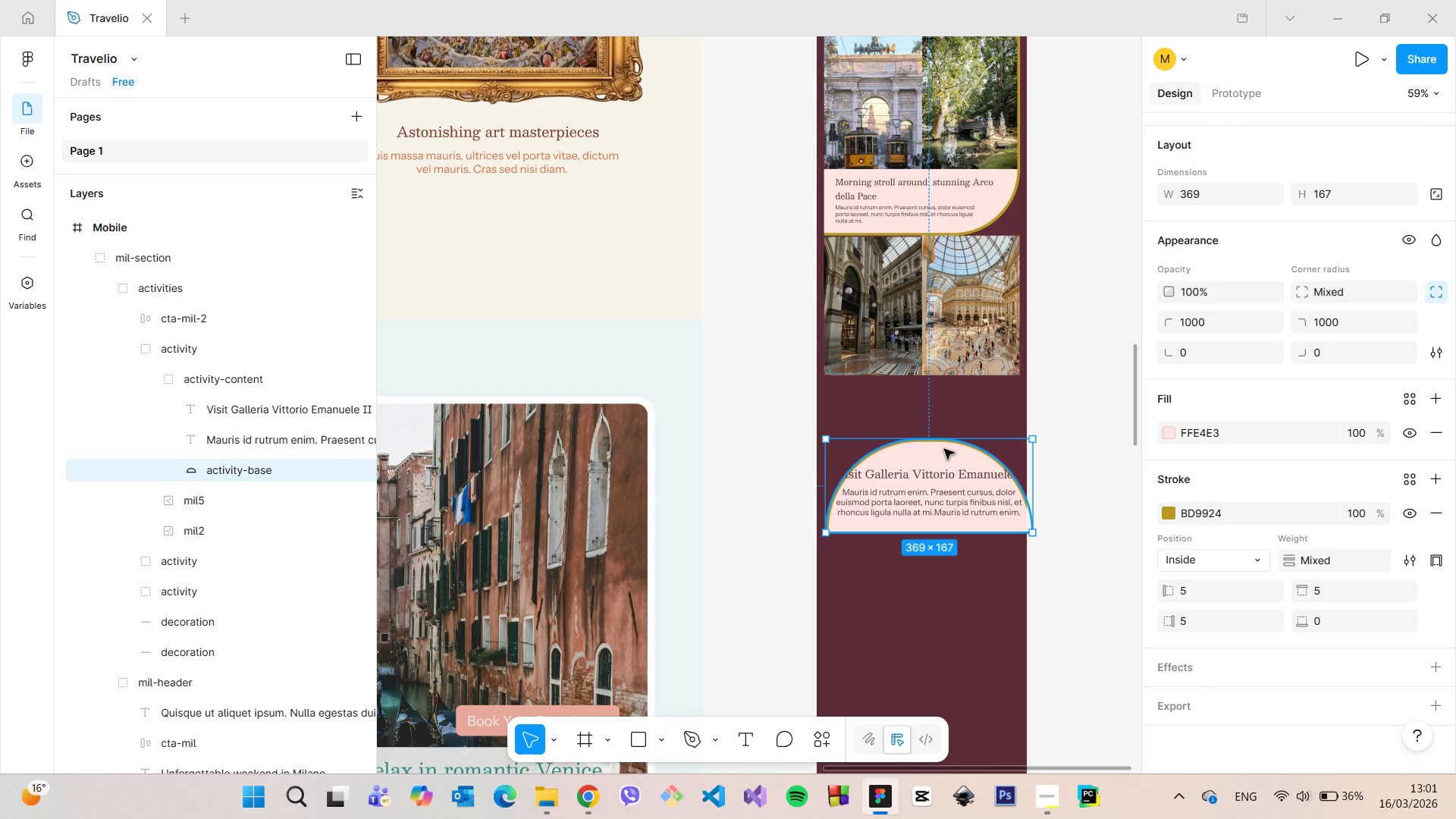 
left_click_drag(start_coordinate=[941, 441], to_coordinate=[942, 460])
 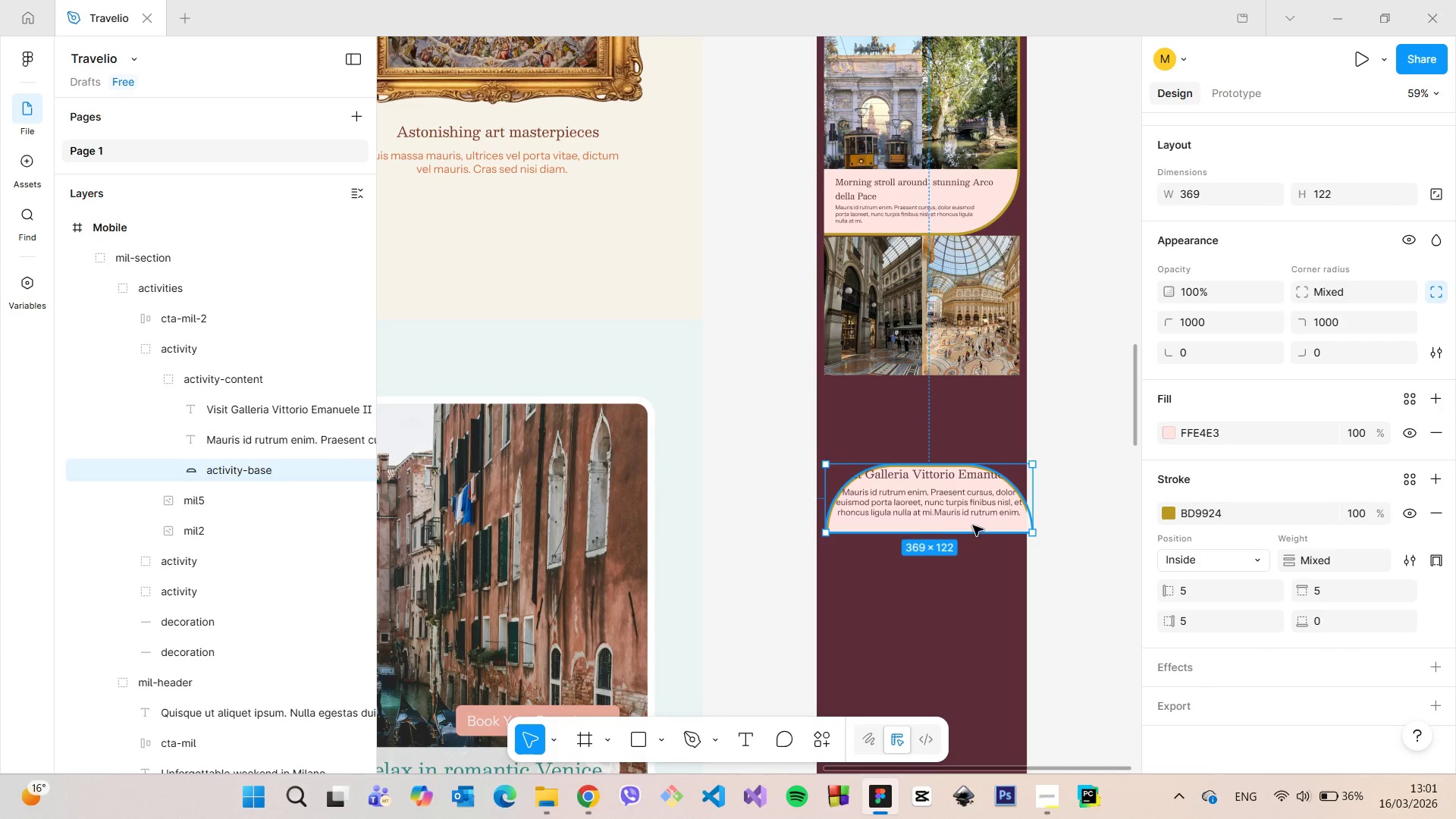 
left_click_drag(start_coordinate=[974, 526], to_coordinate=[969, 441])
 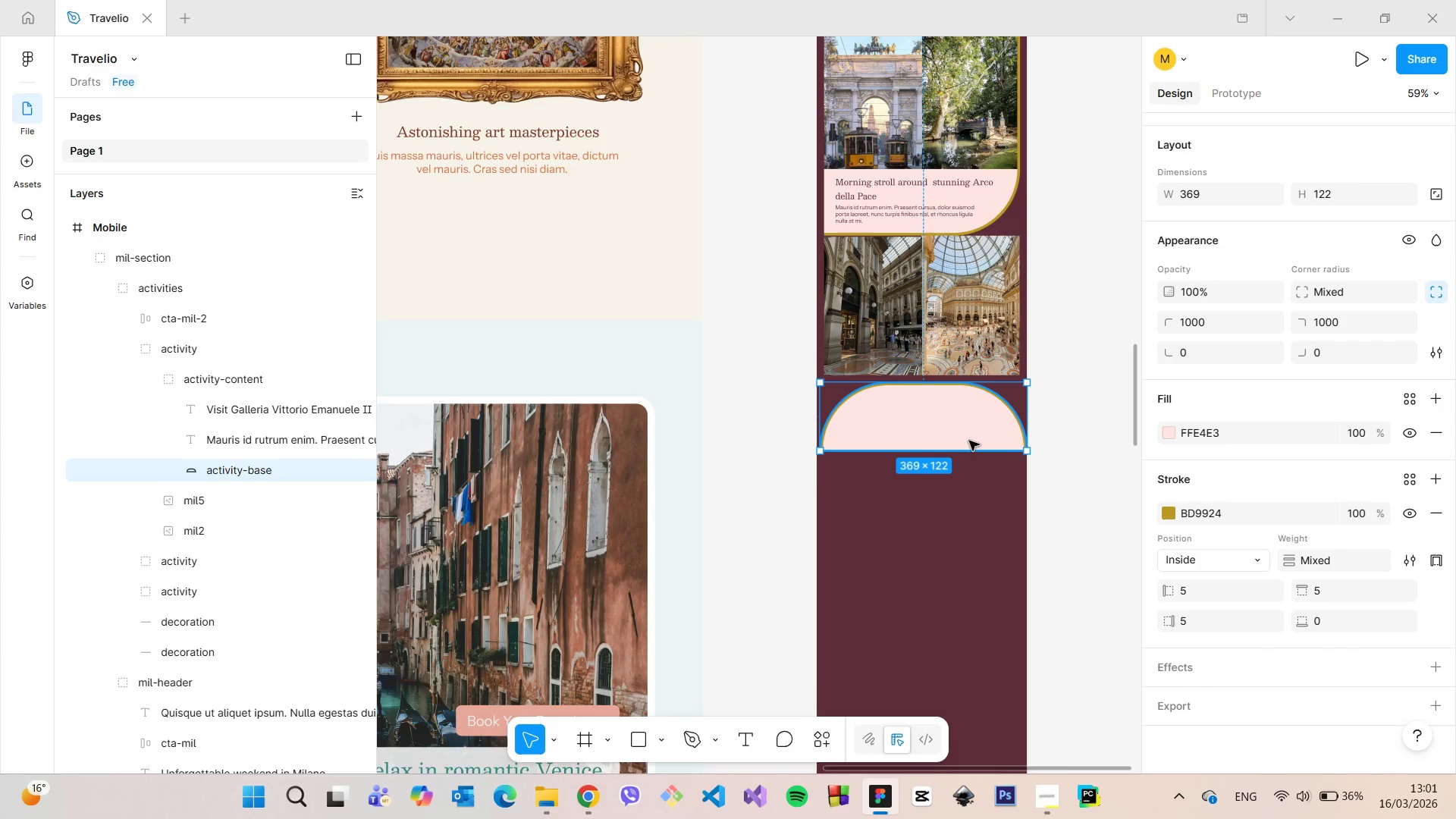 
scroll: coordinate [969, 442], scroll_direction: up, amount: 3.0
 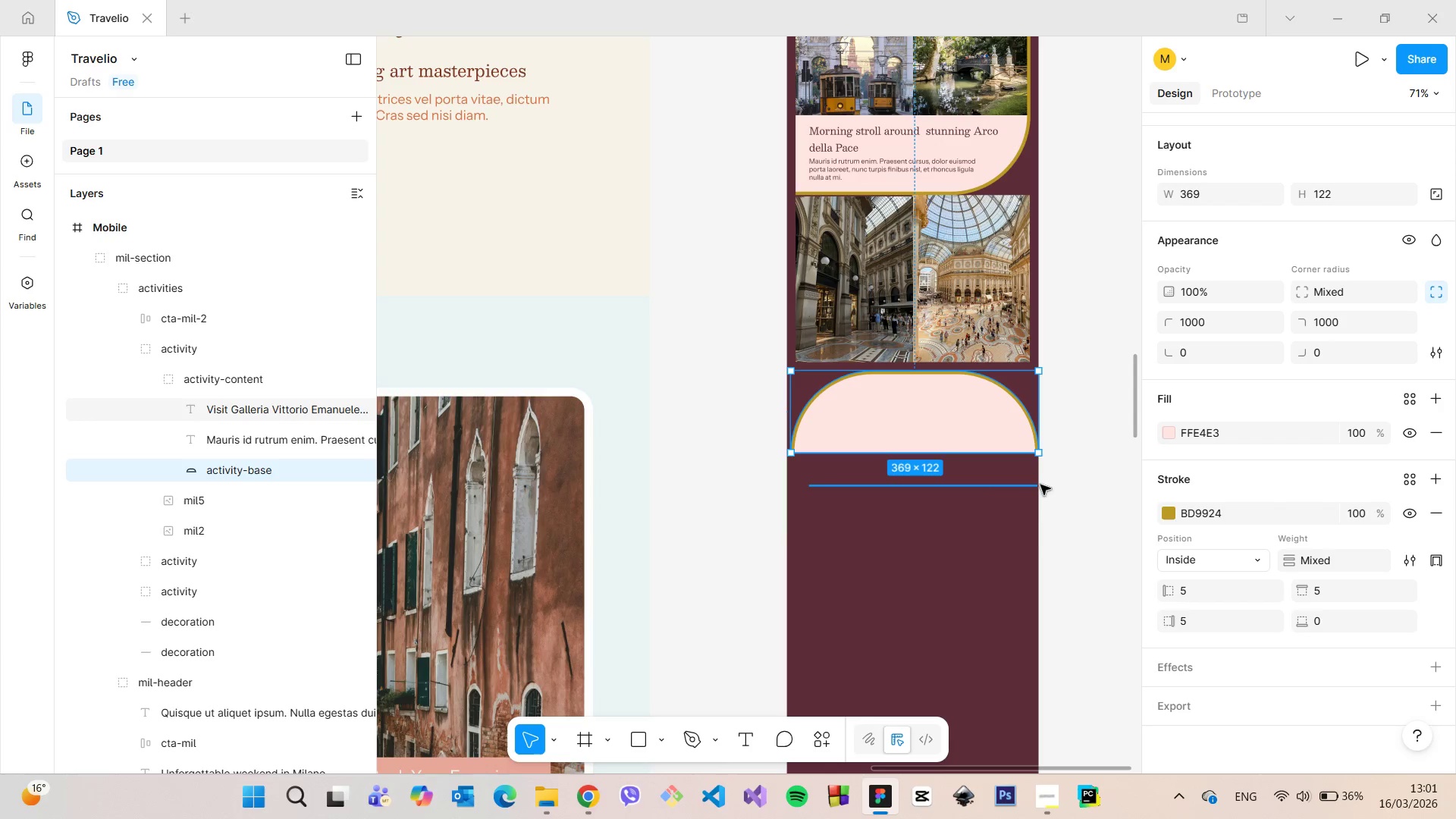 
scroll: coordinate [1019, 445], scroll_direction: down, amount: 10.0
 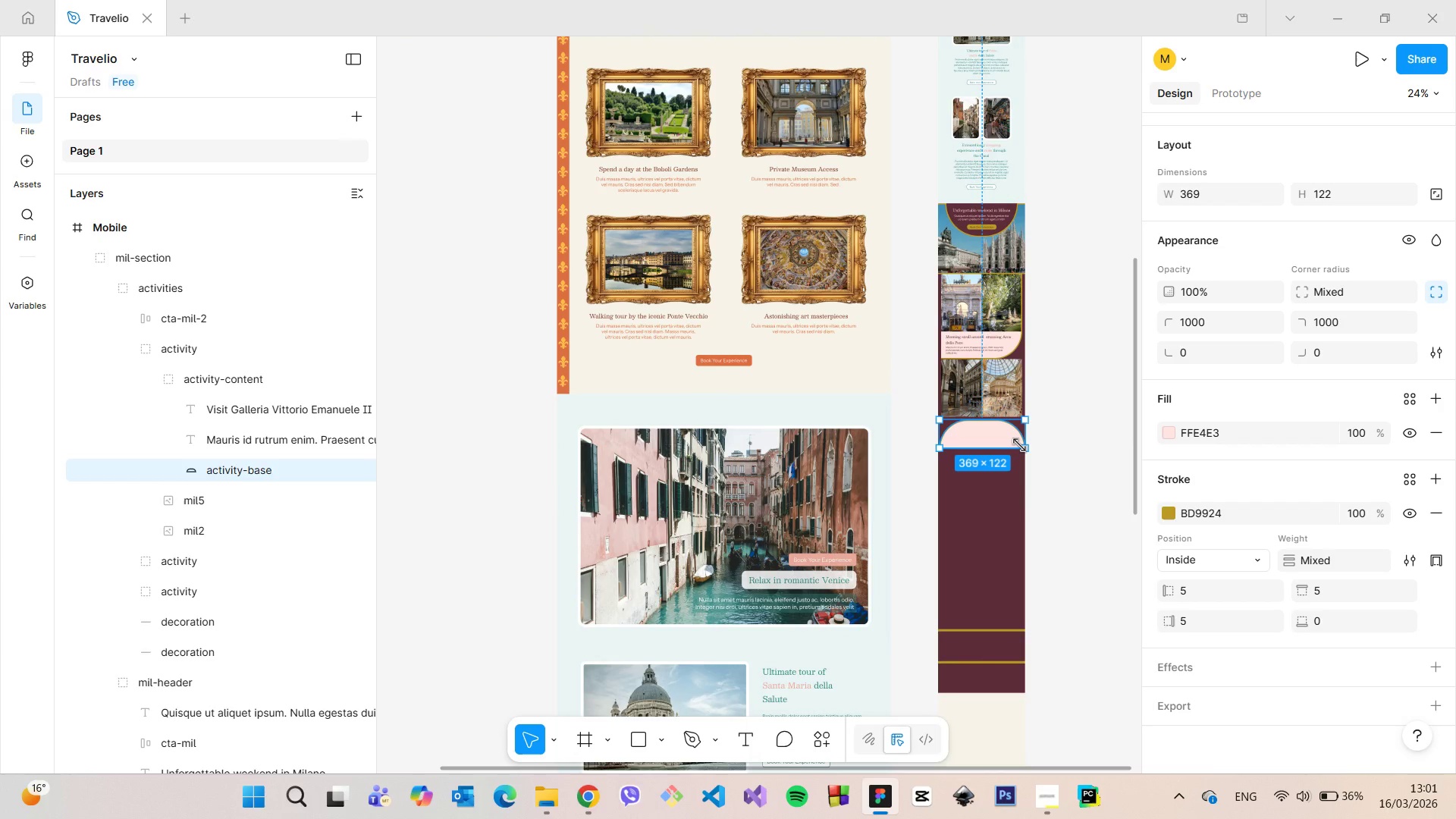 
scroll: coordinate [1019, 445], scroll_direction: up, amount: 4.0
 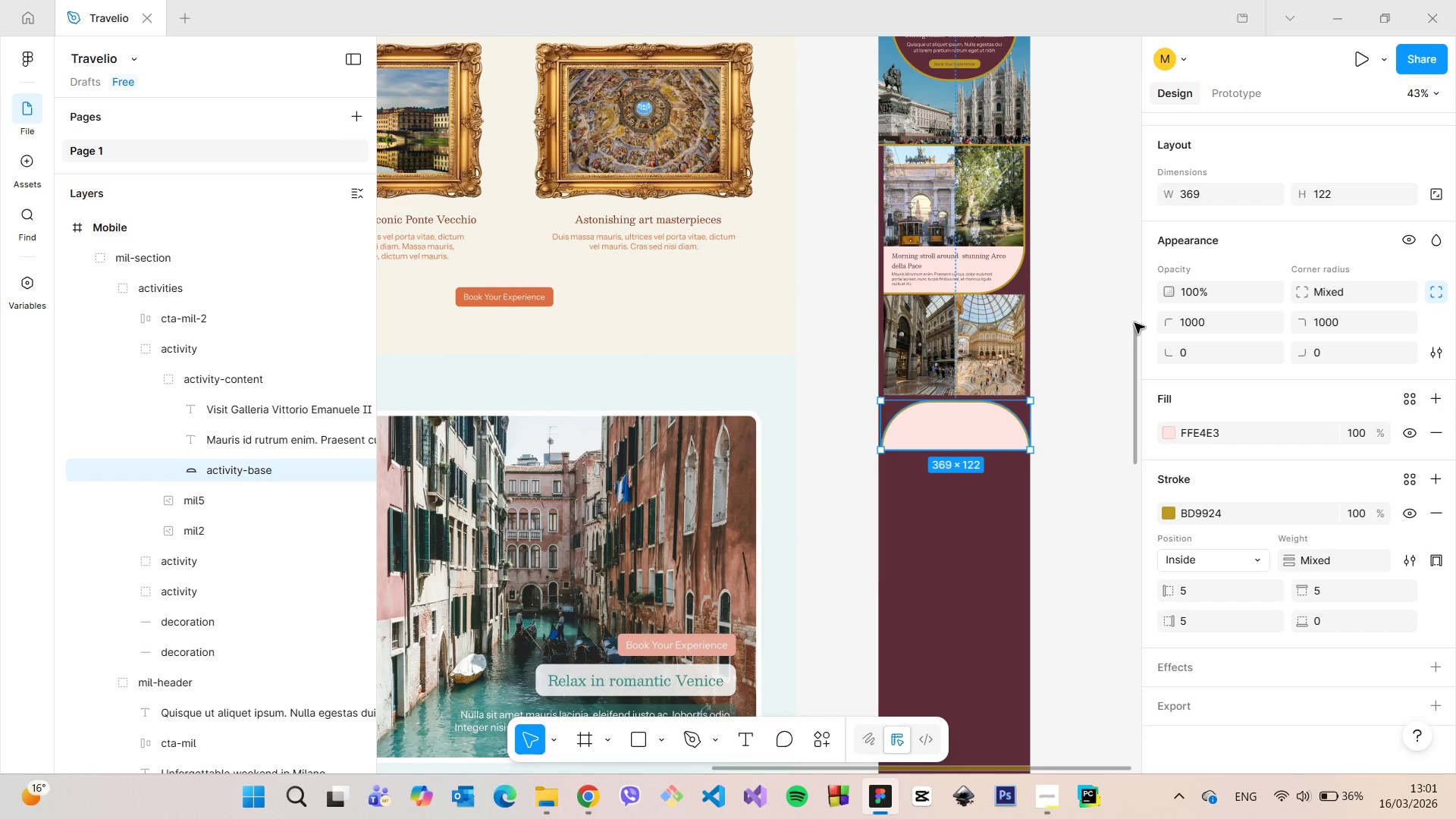 
left_click_drag(start_coordinate=[1134, 326], to_coordinate=[1134, 318])
 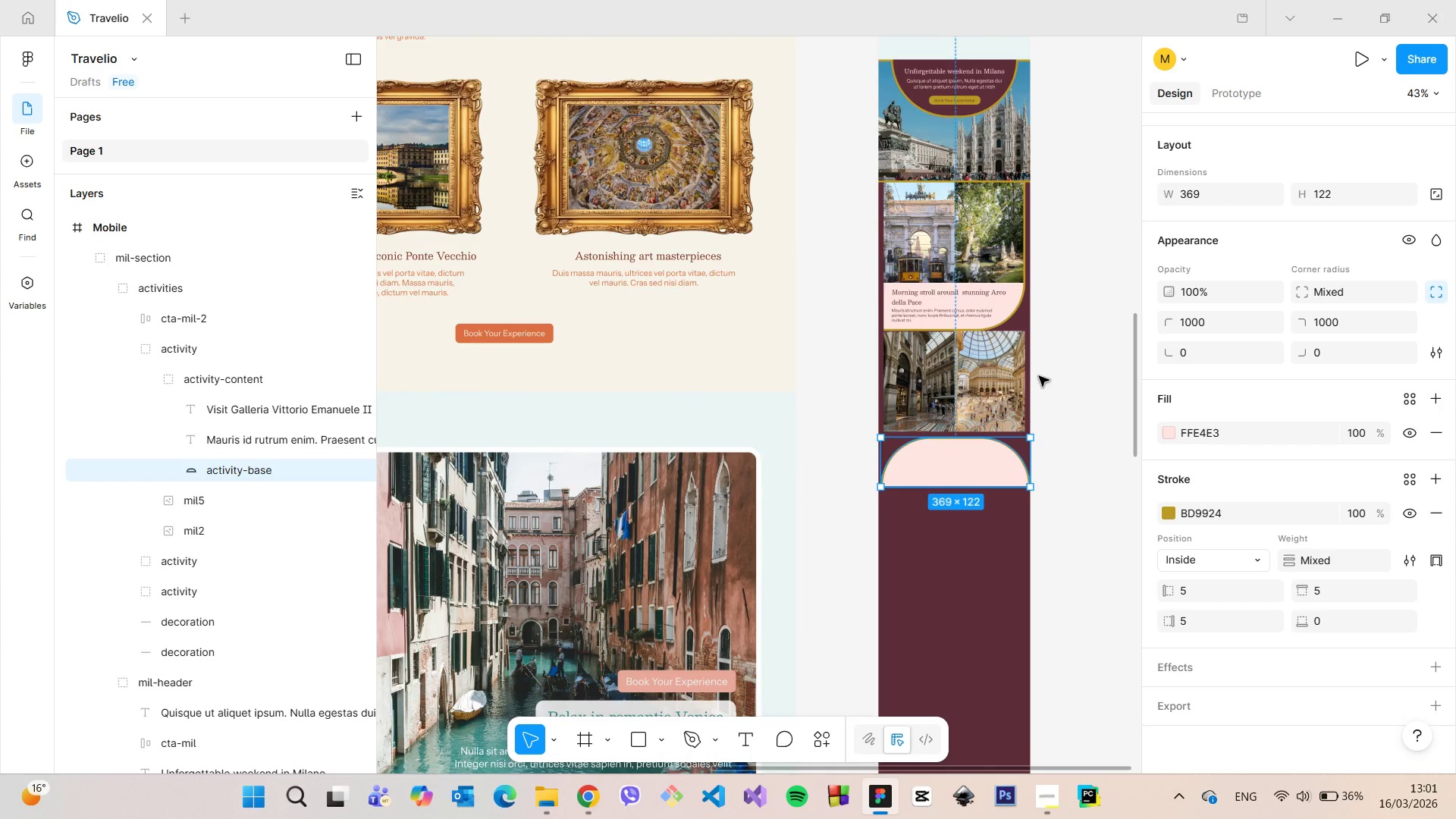 
scroll: coordinate [1039, 376], scroll_direction: up, amount: 5.0
 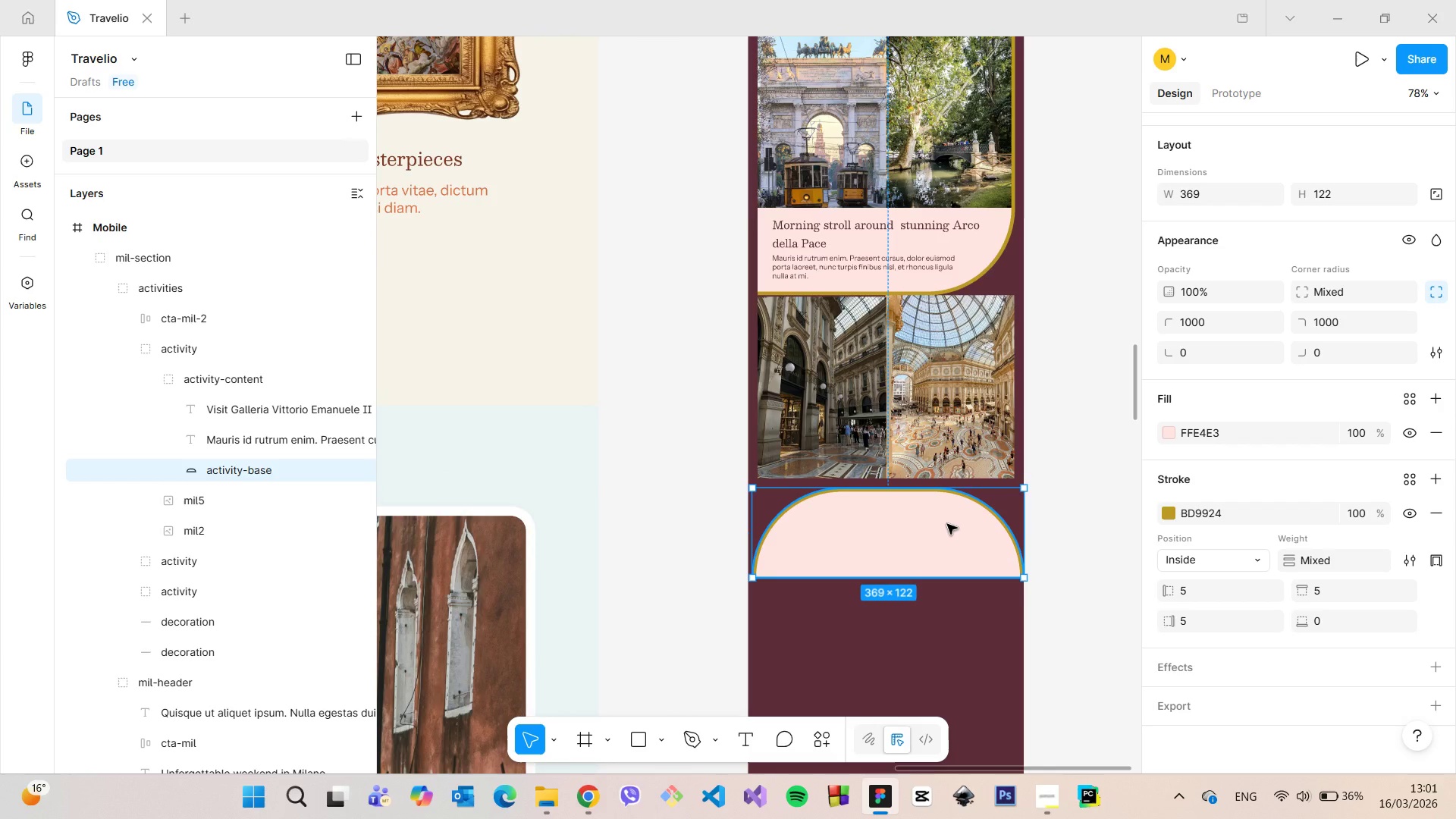 
left_click_drag(start_coordinate=[944, 526], to_coordinate=[946, 429])
 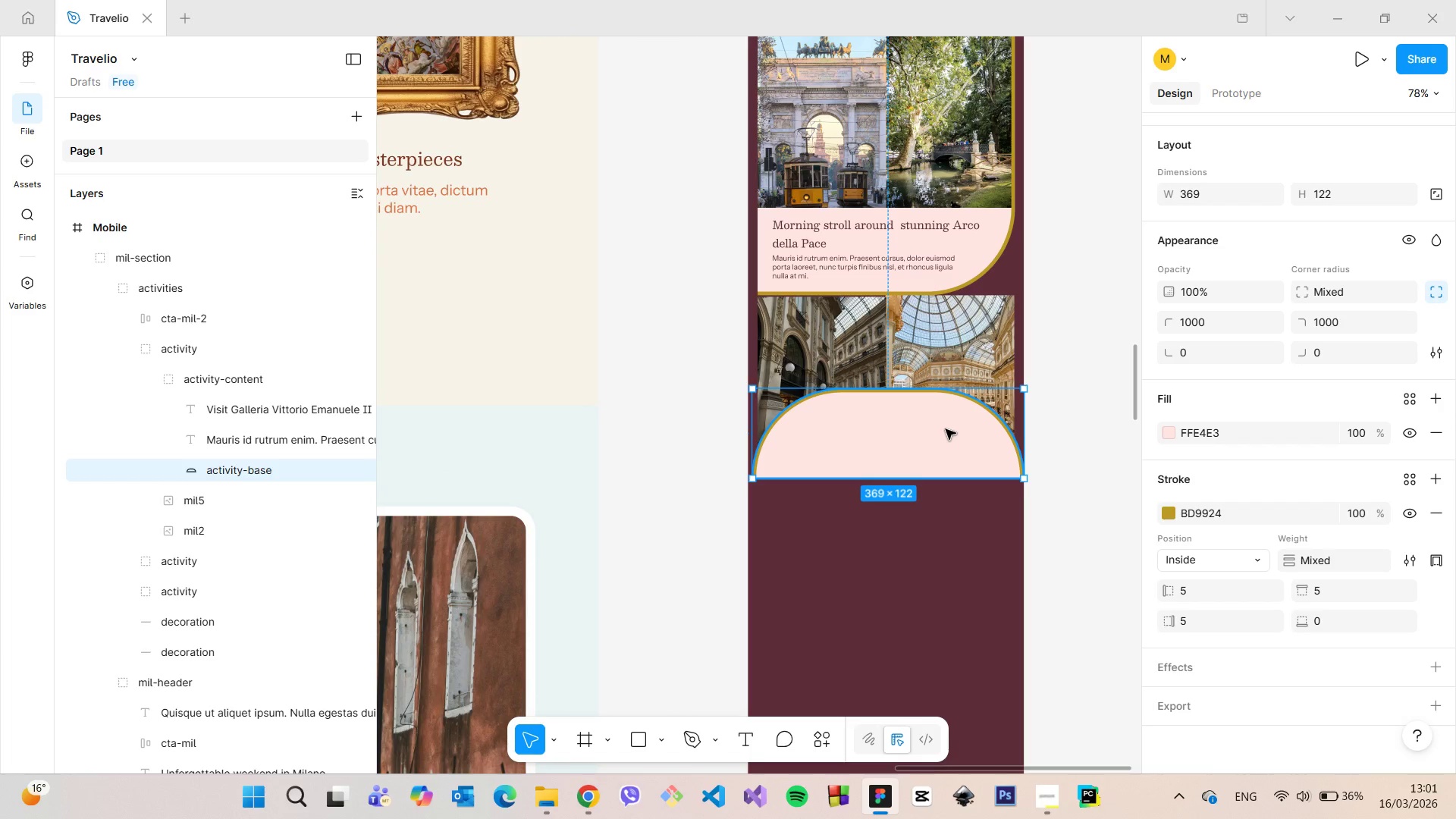 
scroll: coordinate [946, 429], scroll_direction: up, amount: 4.0
 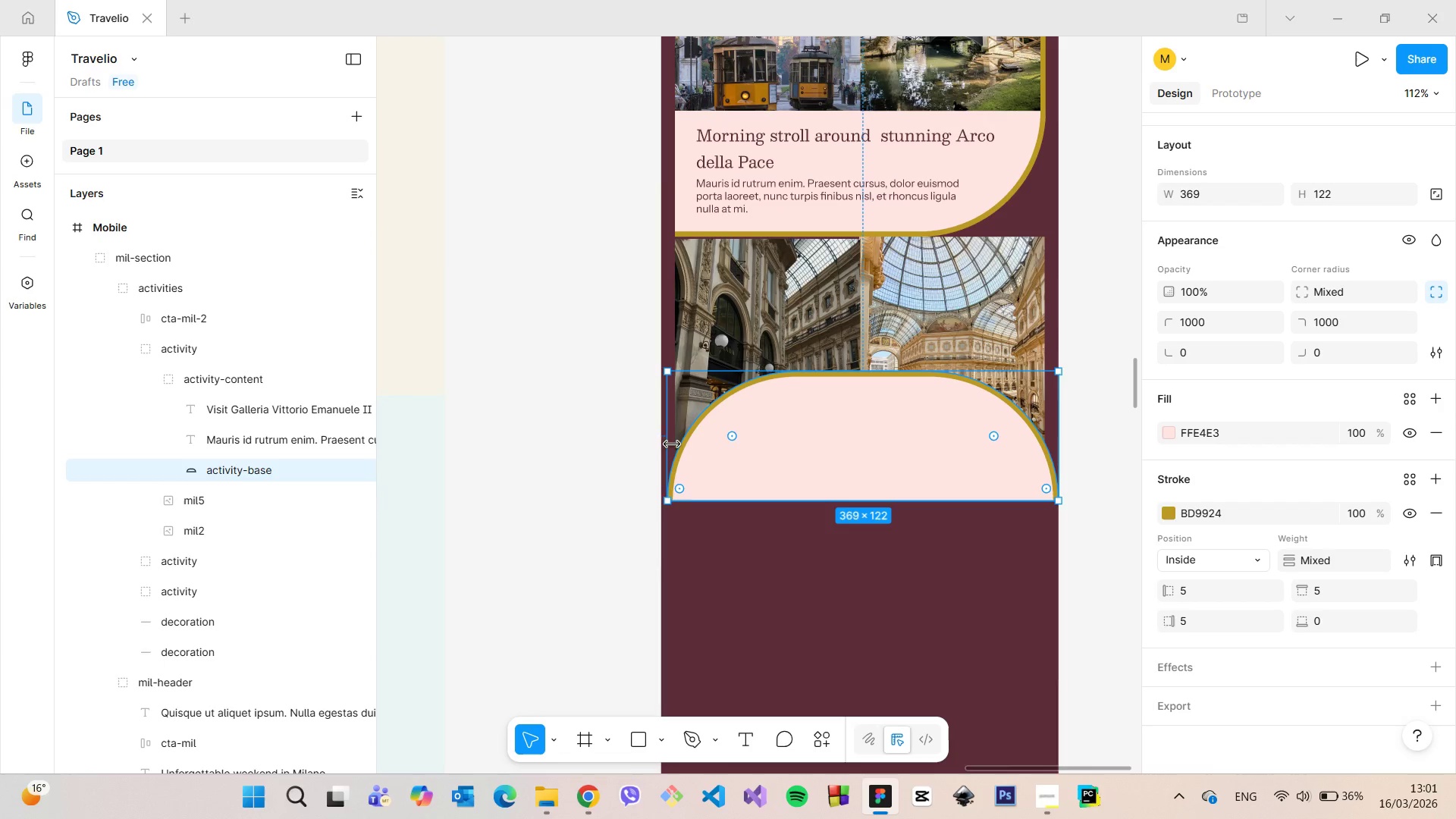 
left_click_drag(start_coordinate=[667, 444], to_coordinate=[674, 446])
 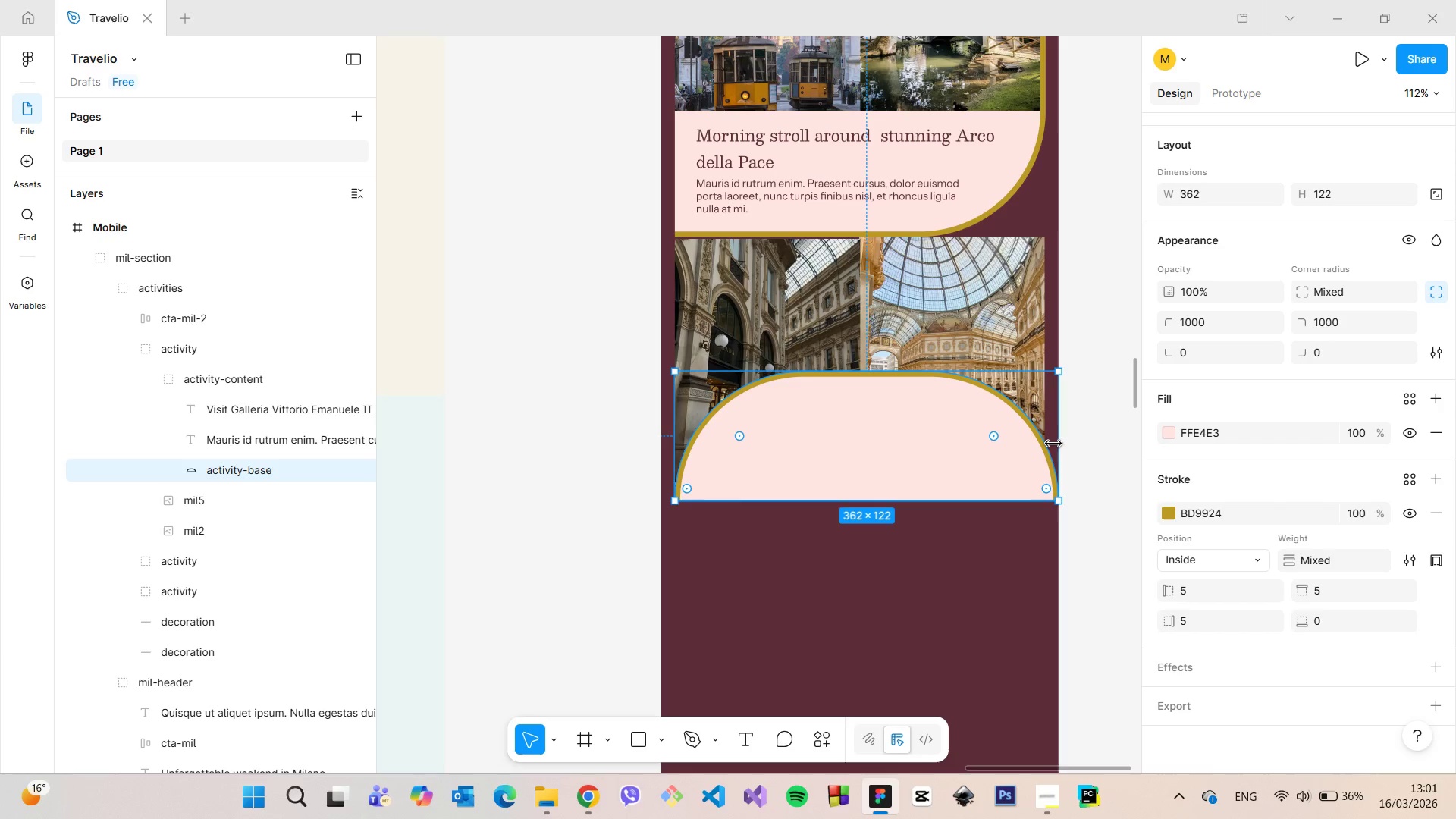 
left_click_drag(start_coordinate=[1053, 443], to_coordinate=[1045, 441])
 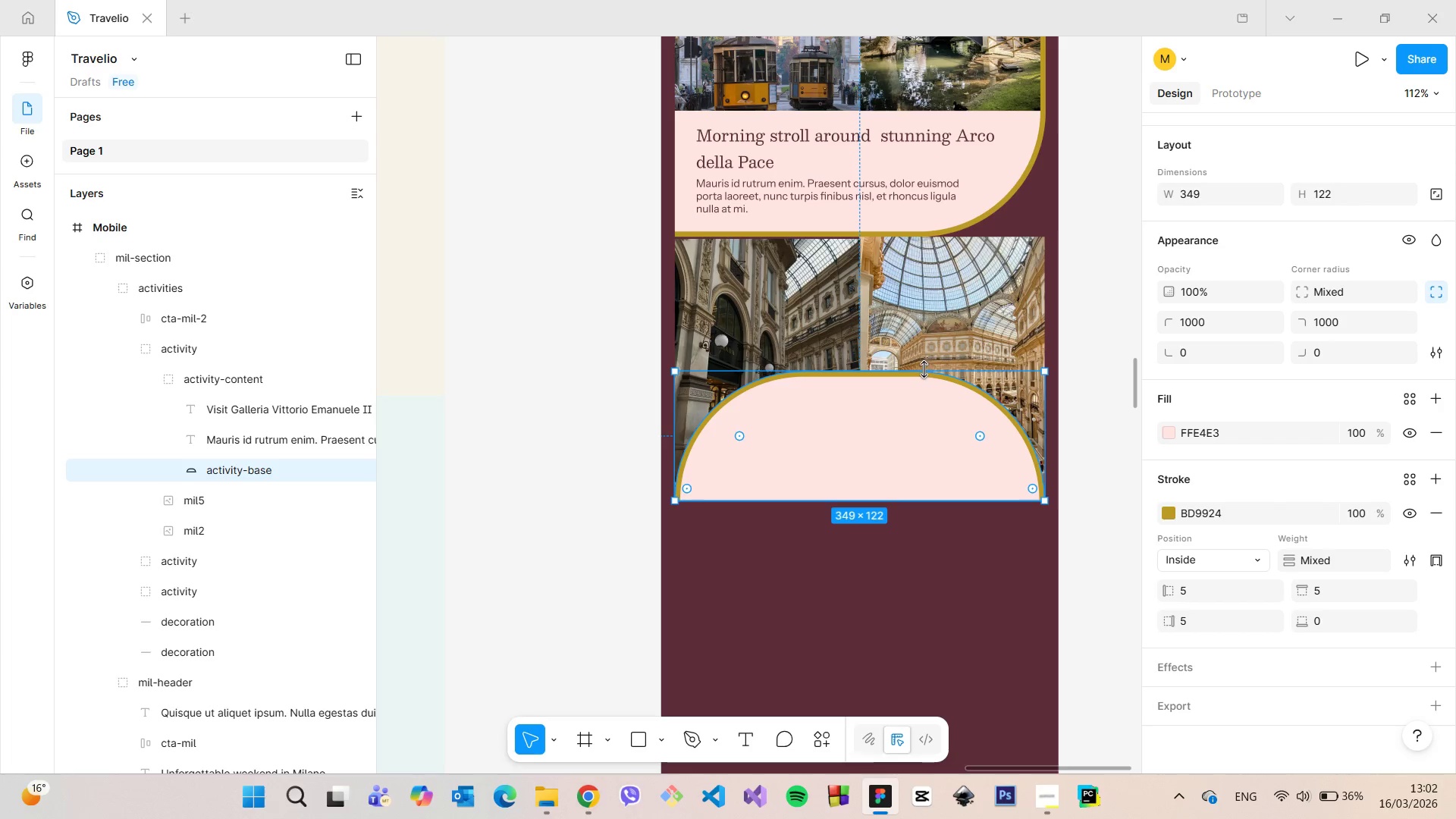 
left_click_drag(start_coordinate=[924, 369], to_coordinate=[924, 404])
 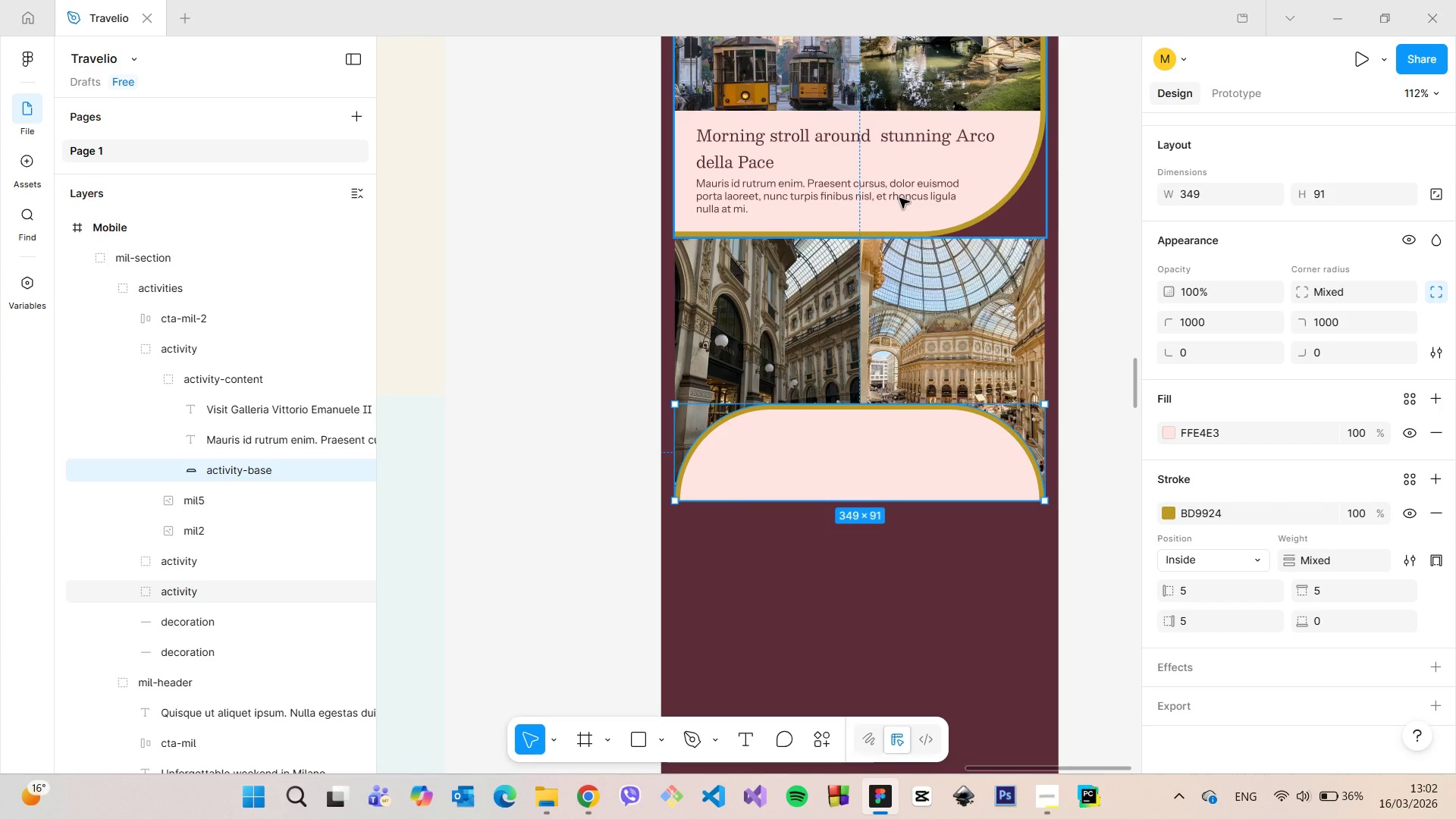 
left_click([899, 198])
 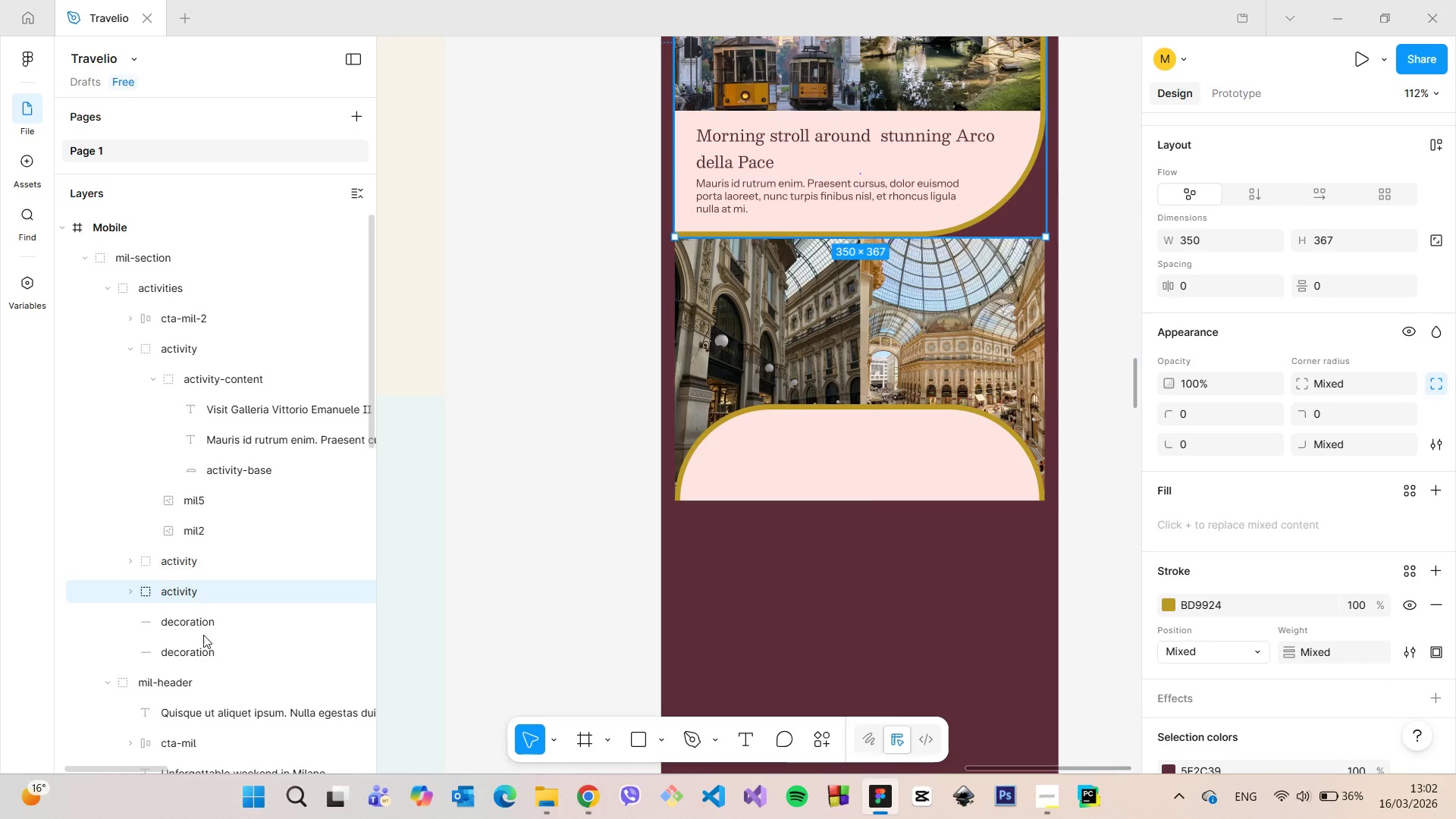 
left_click([133, 596])
 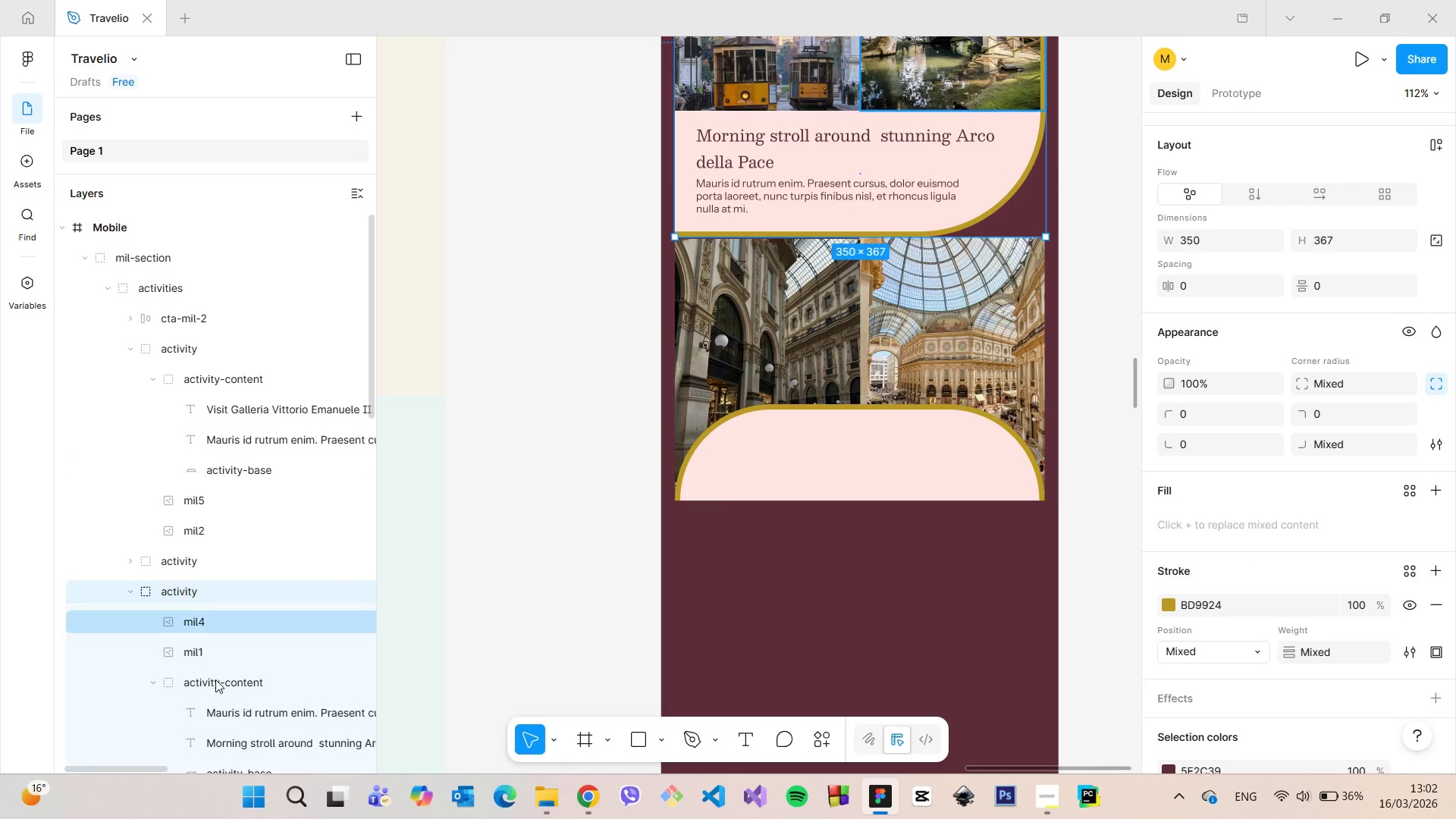 
scroll: coordinate [215, 679], scroll_direction: down, amount: 1.0
 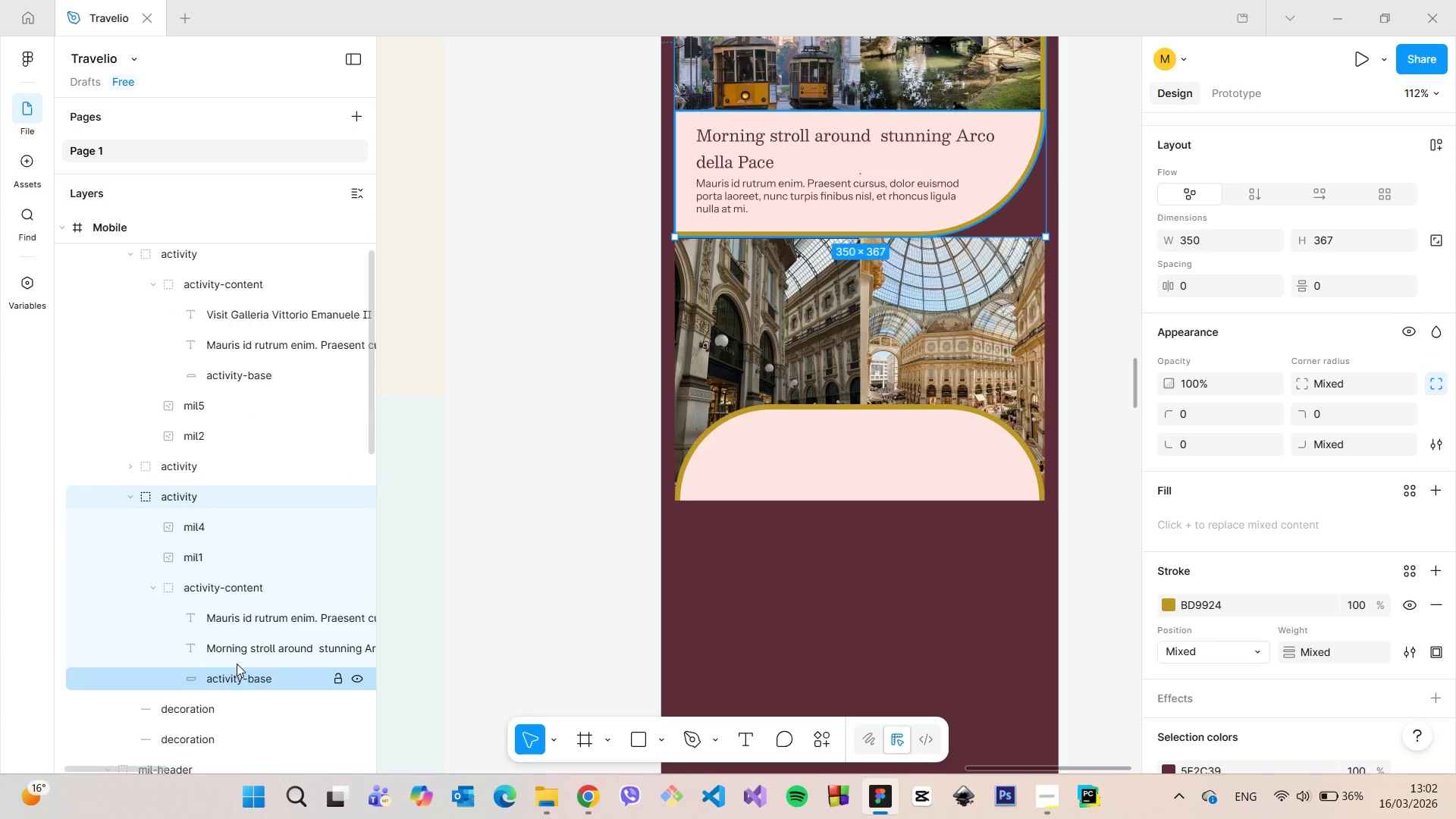 
left_click([237, 671])
 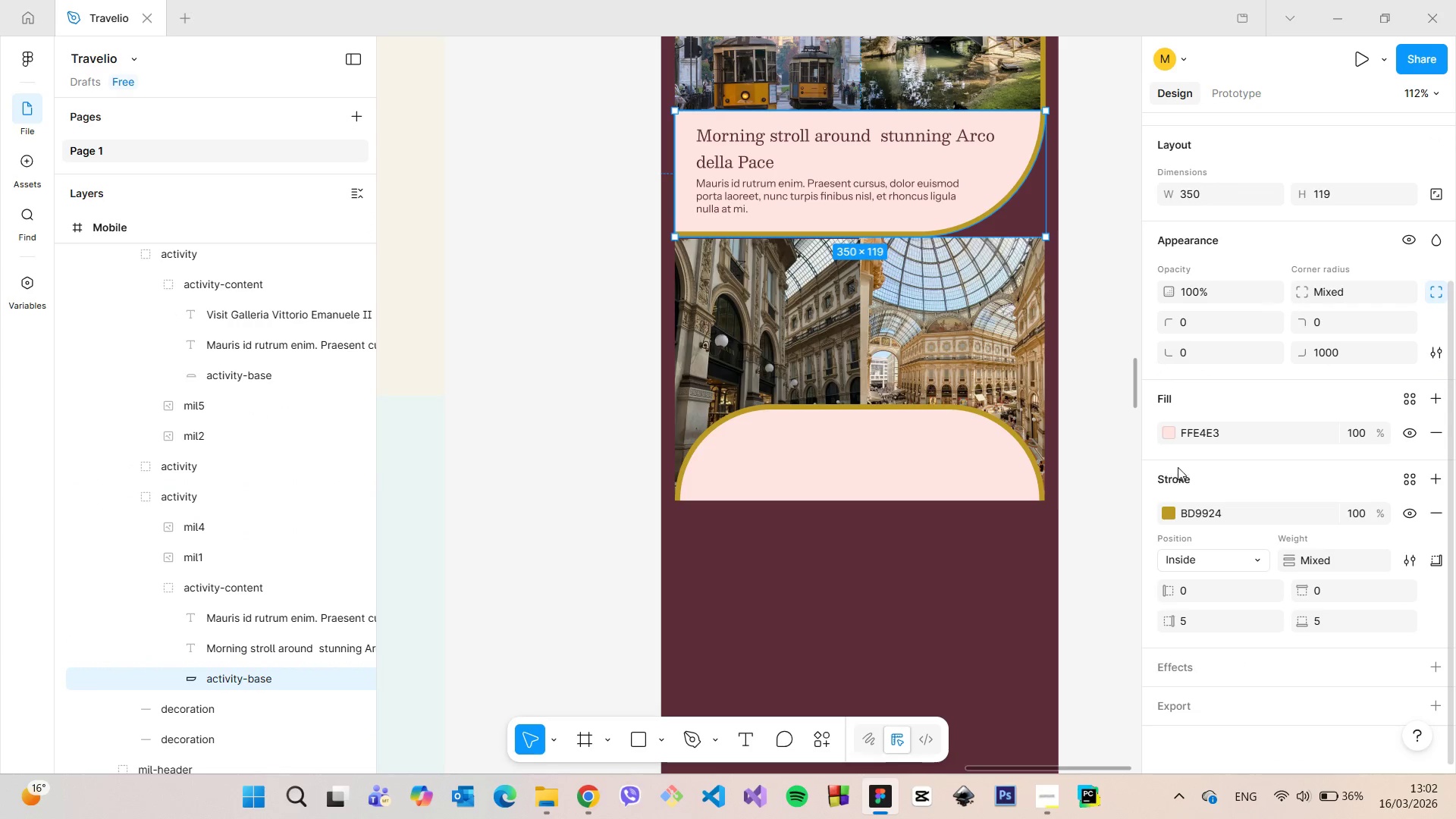 
scroll: coordinate [1279, 515], scroll_direction: up, amount: 3.0
 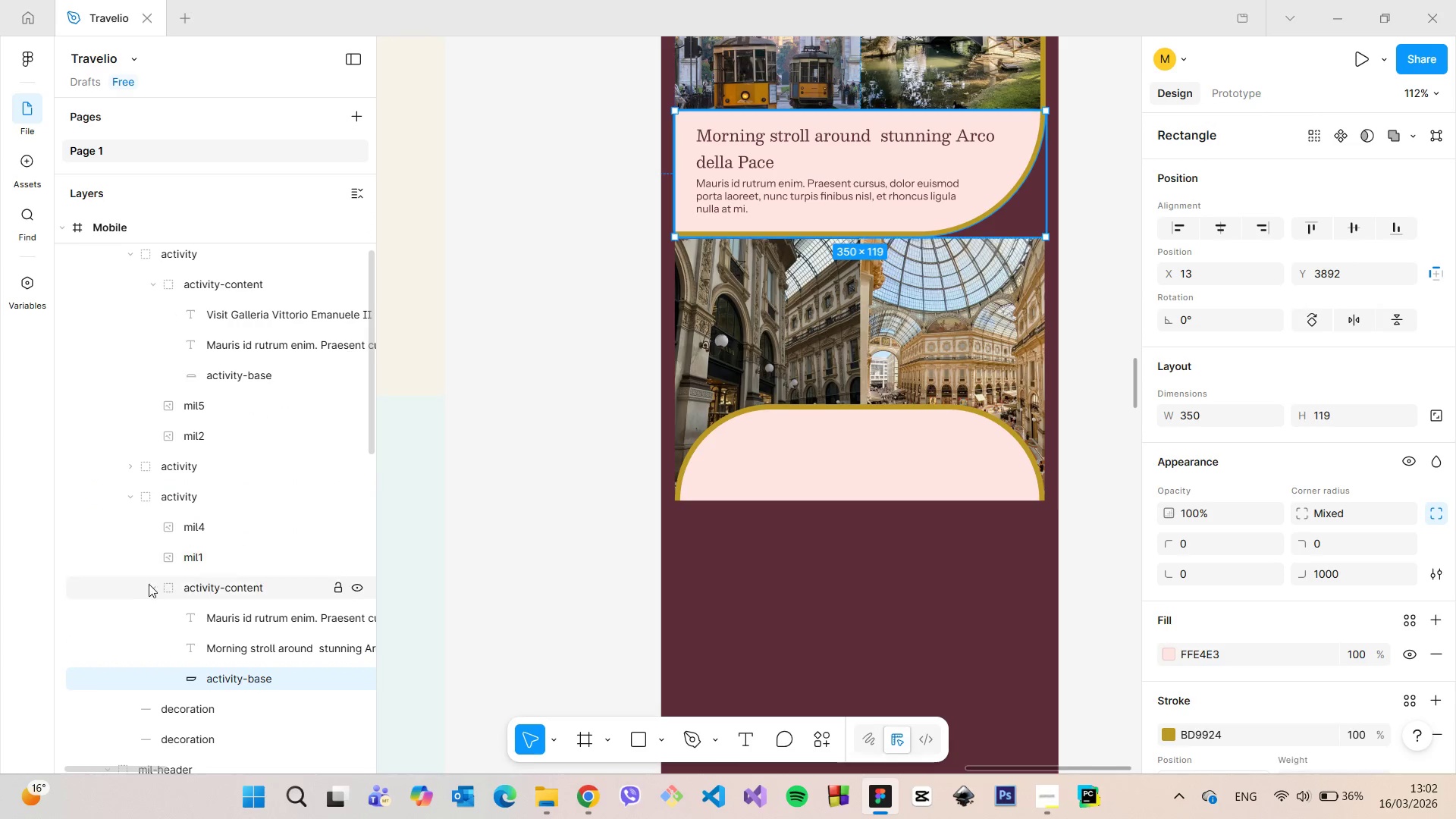 
left_click([130, 498])
 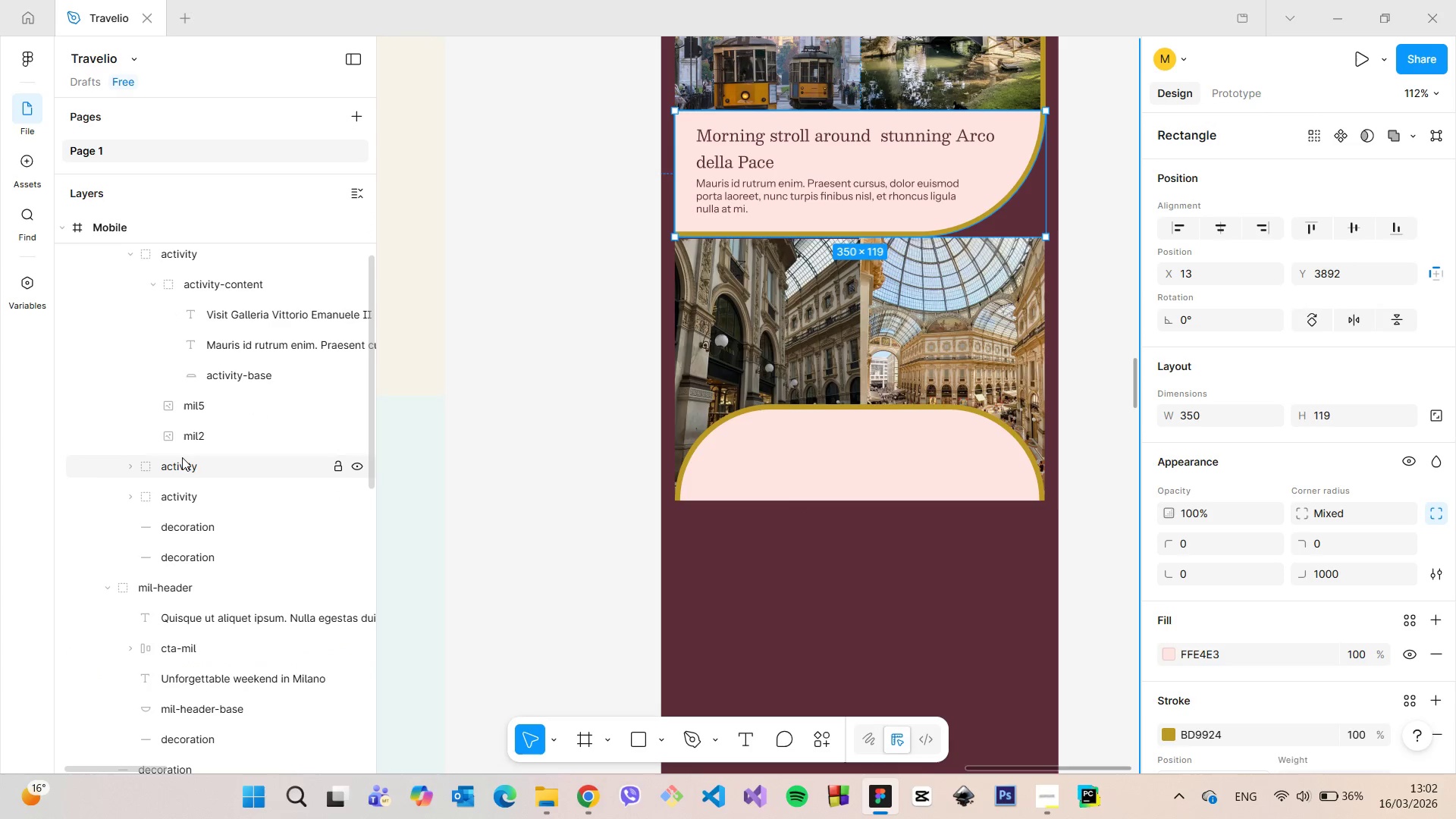 
scroll: coordinate [183, 457], scroll_direction: up, amount: 1.0
 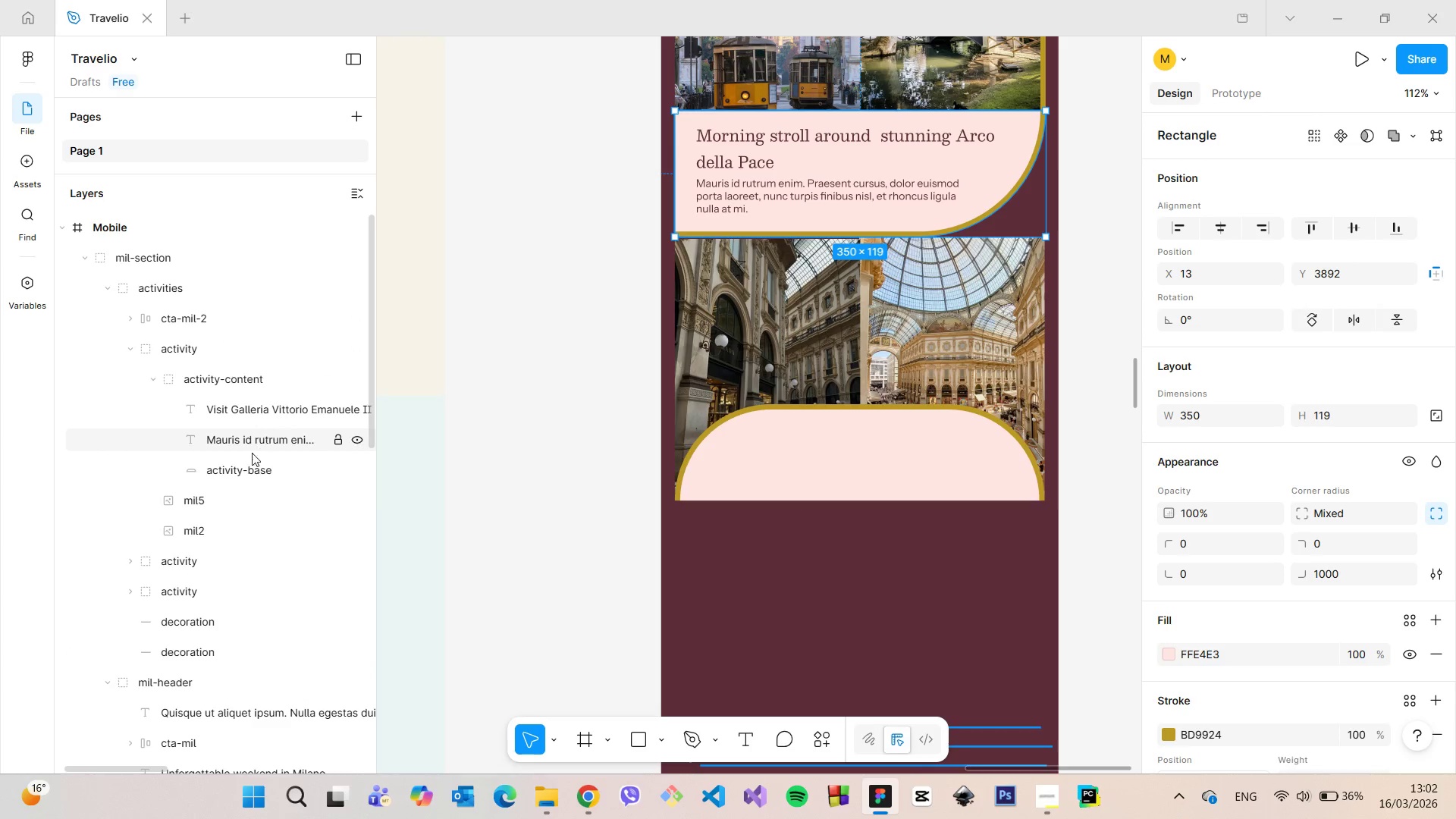 
left_click([247, 463])
 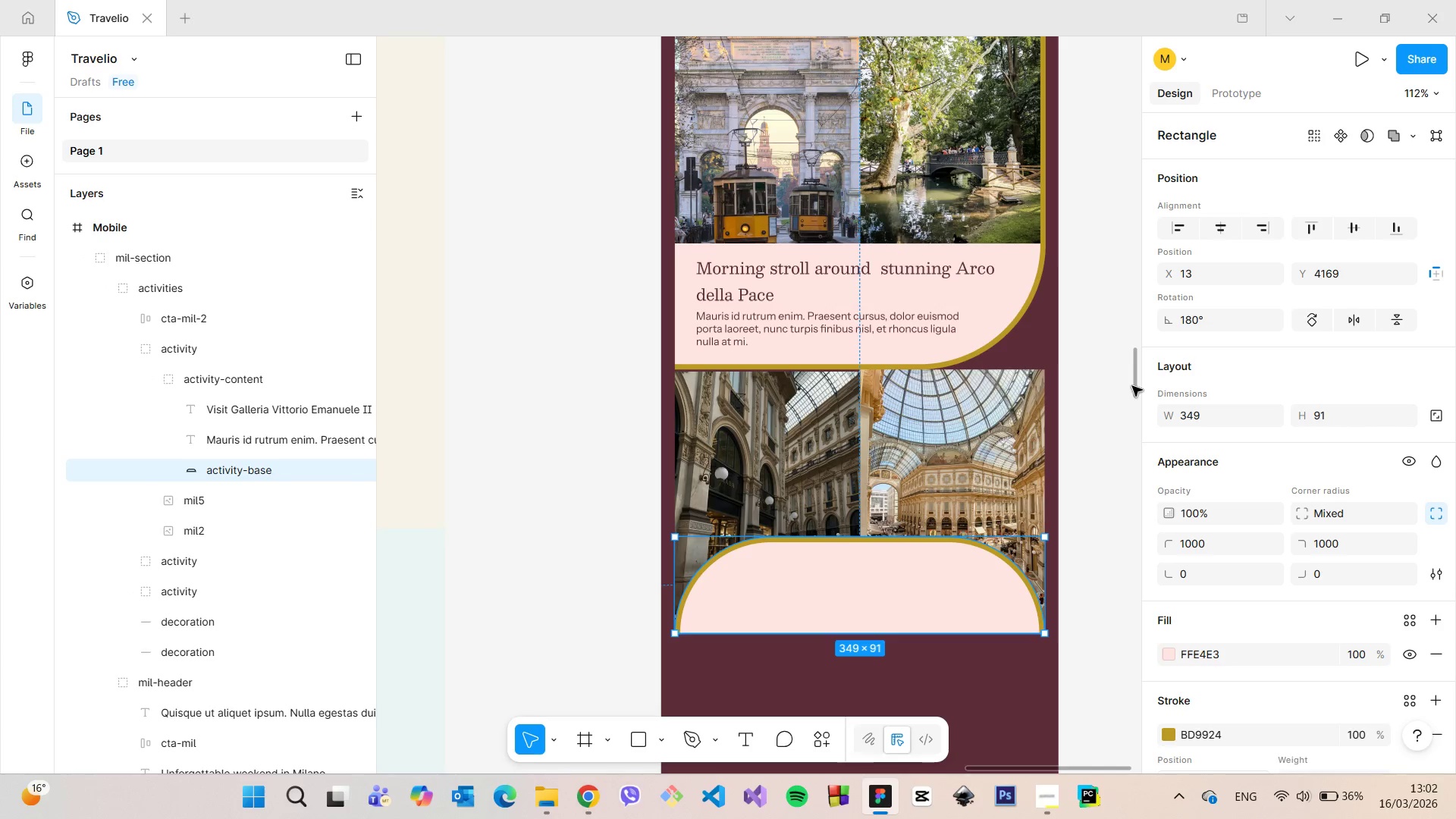 
wait(5.06)
 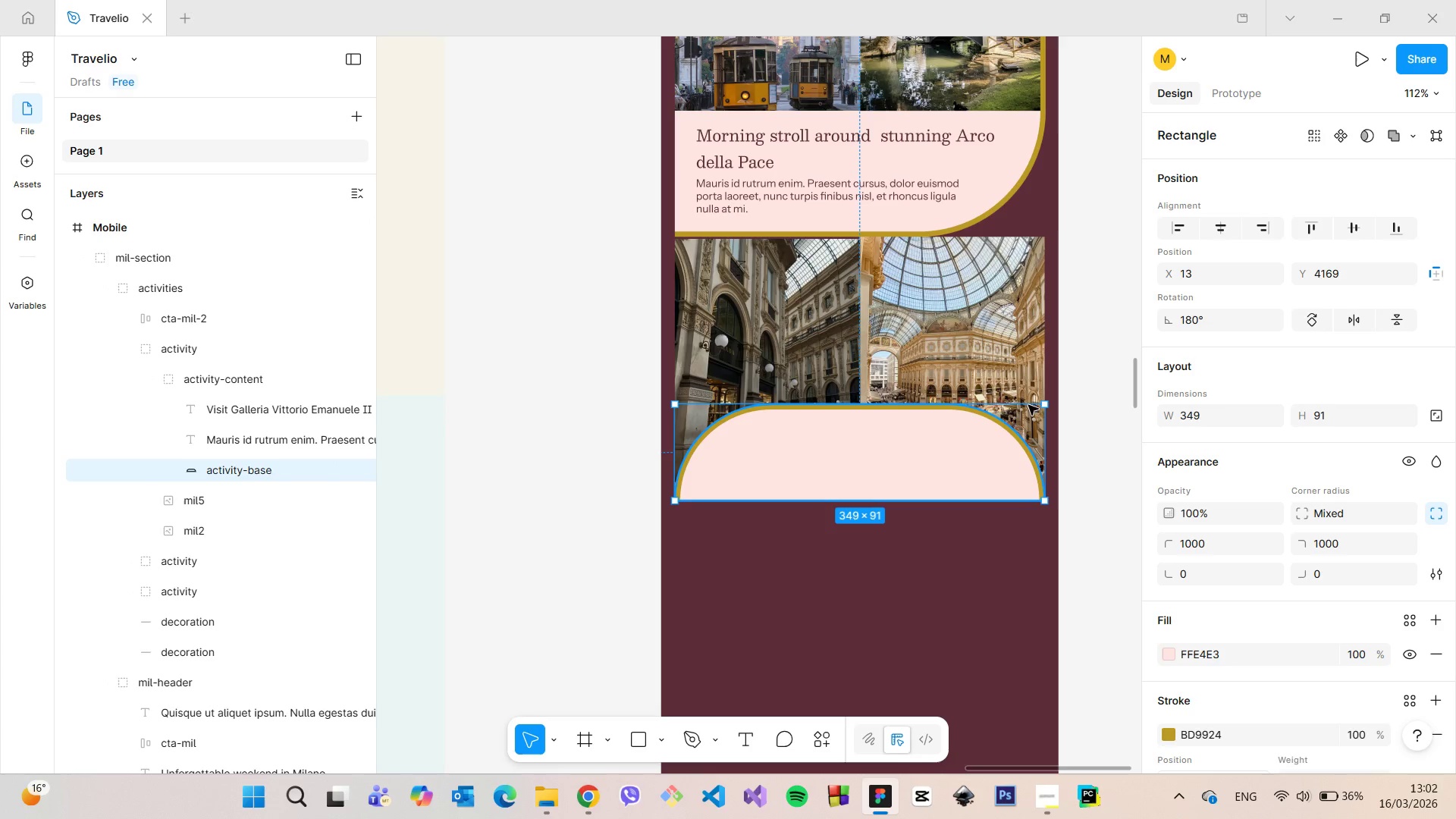 
left_click_drag(start_coordinate=[896, 390], to_coordinate=[895, 361])
 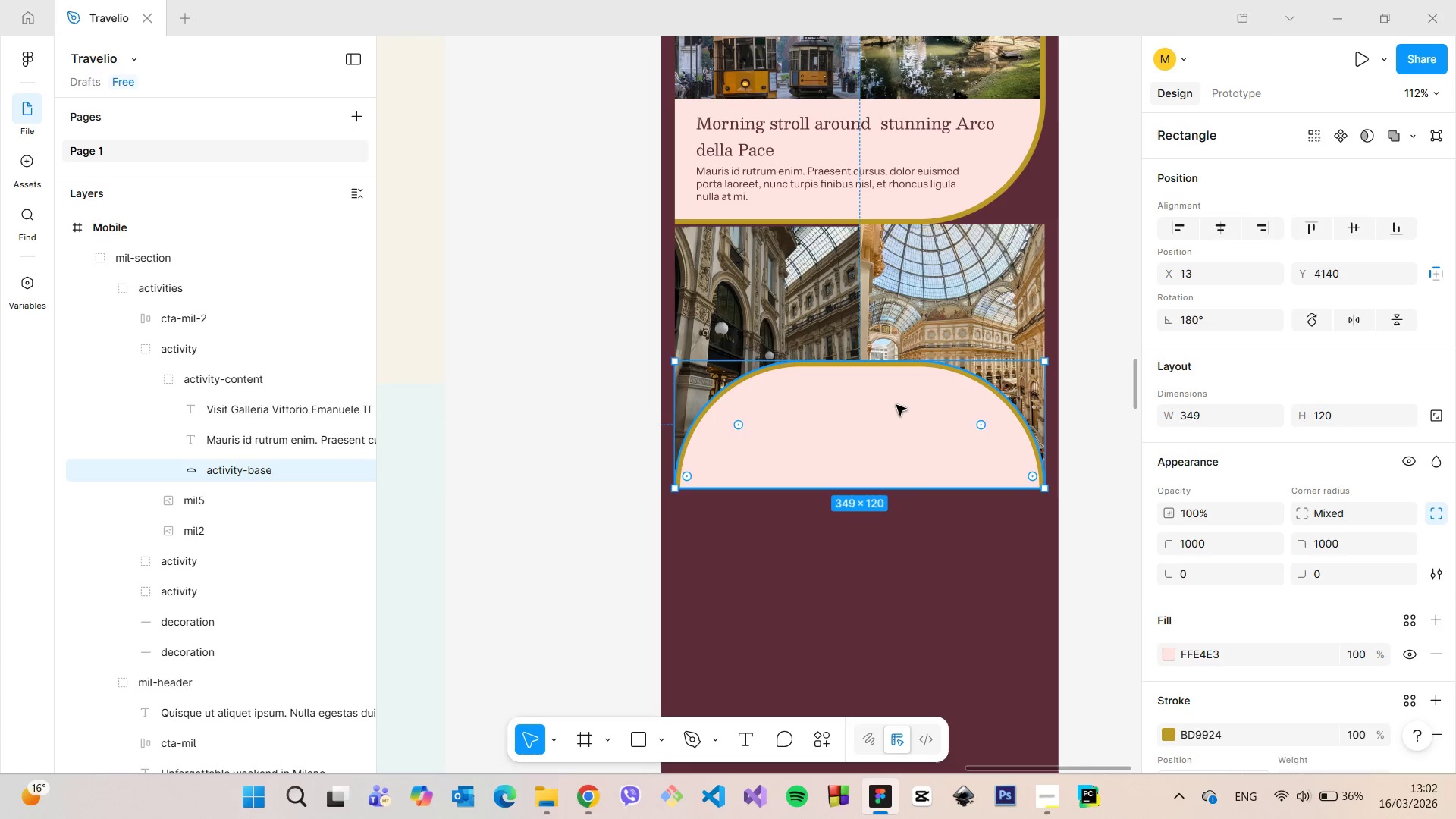 
left_click_drag(start_coordinate=[896, 405], to_coordinate=[901, 406])
 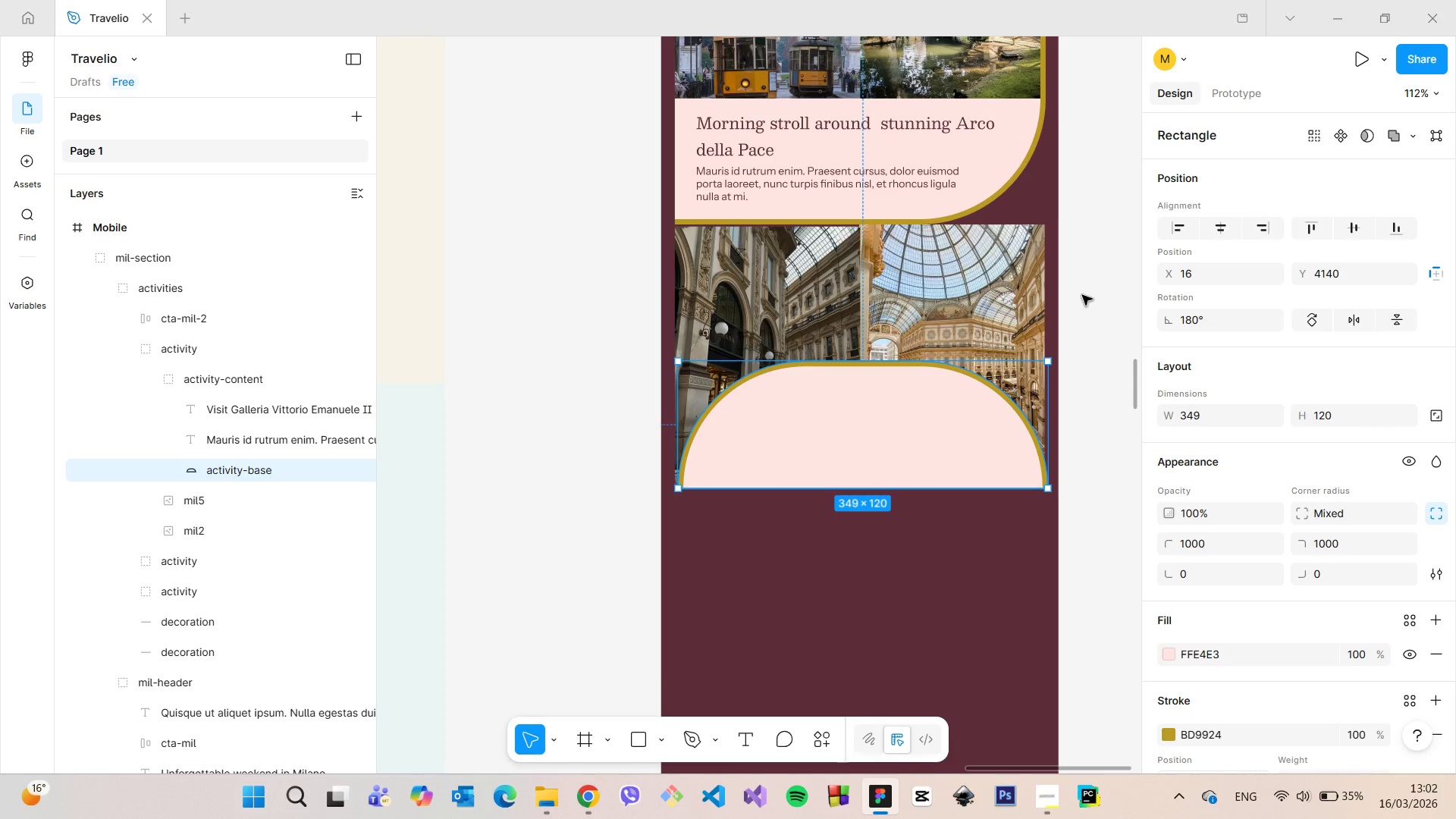 
left_click([1083, 295])
 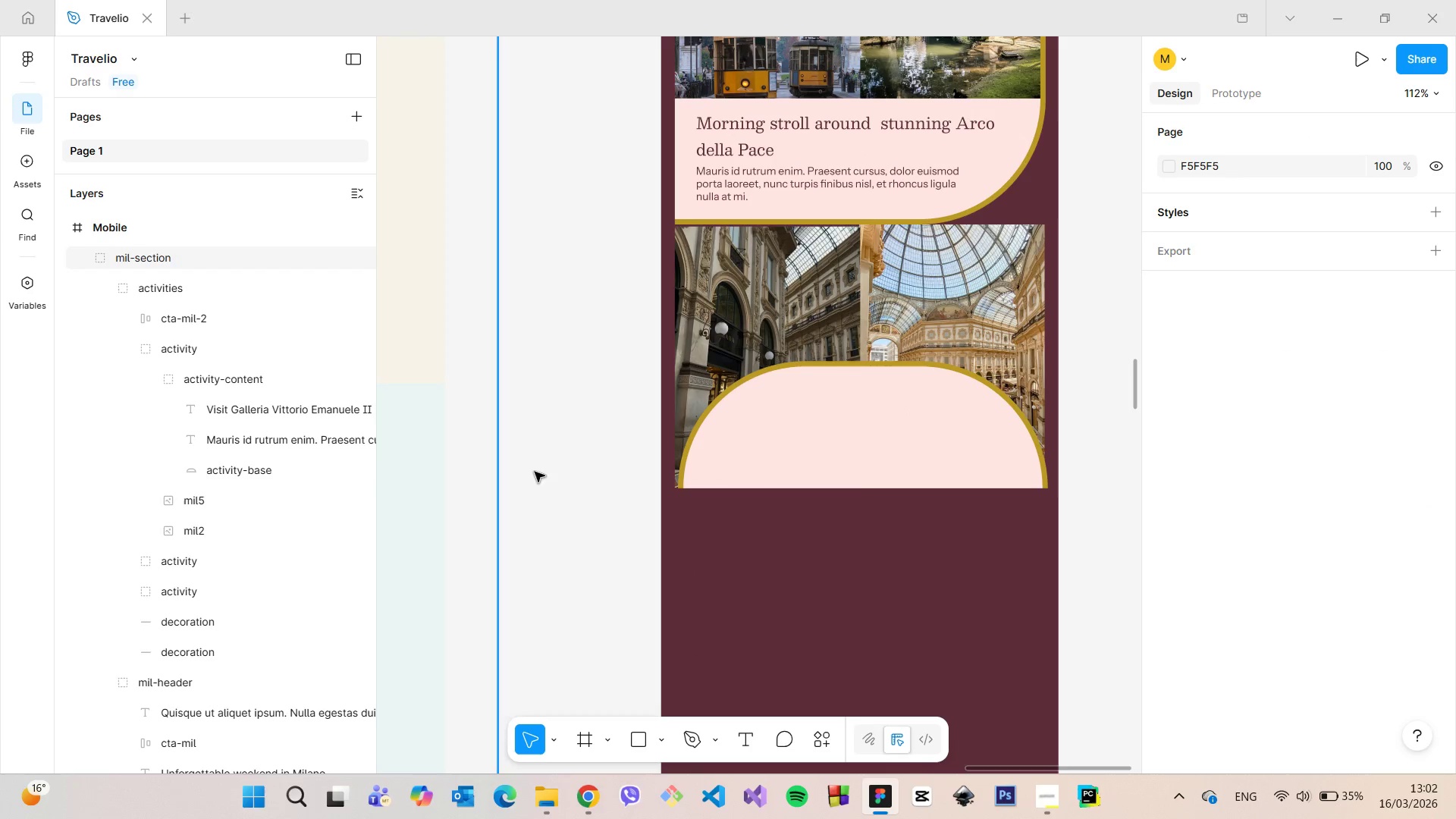 
left_click([263, 473])
 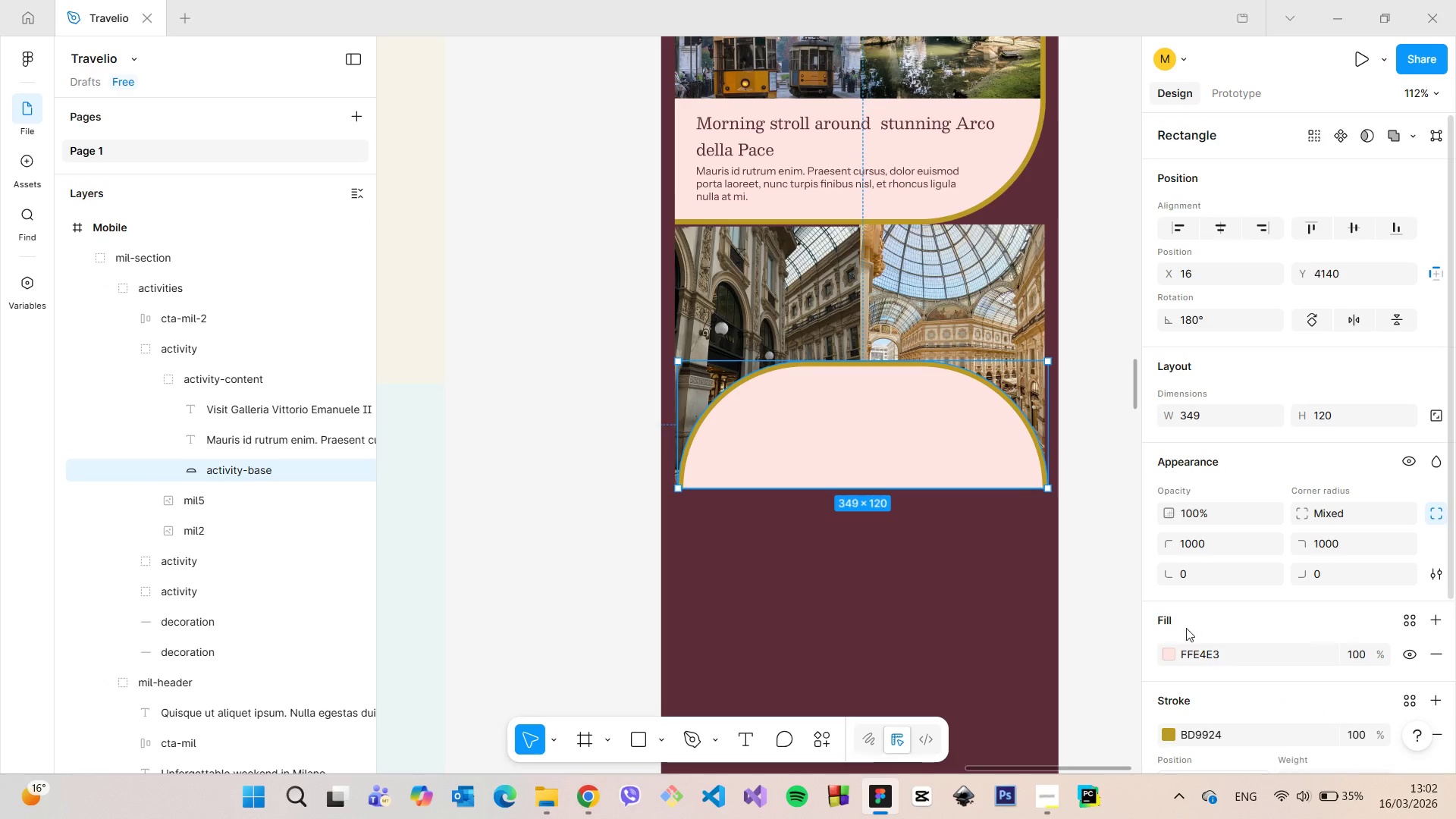 
scroll: coordinate [1185, 629], scroll_direction: down, amount: 2.0
 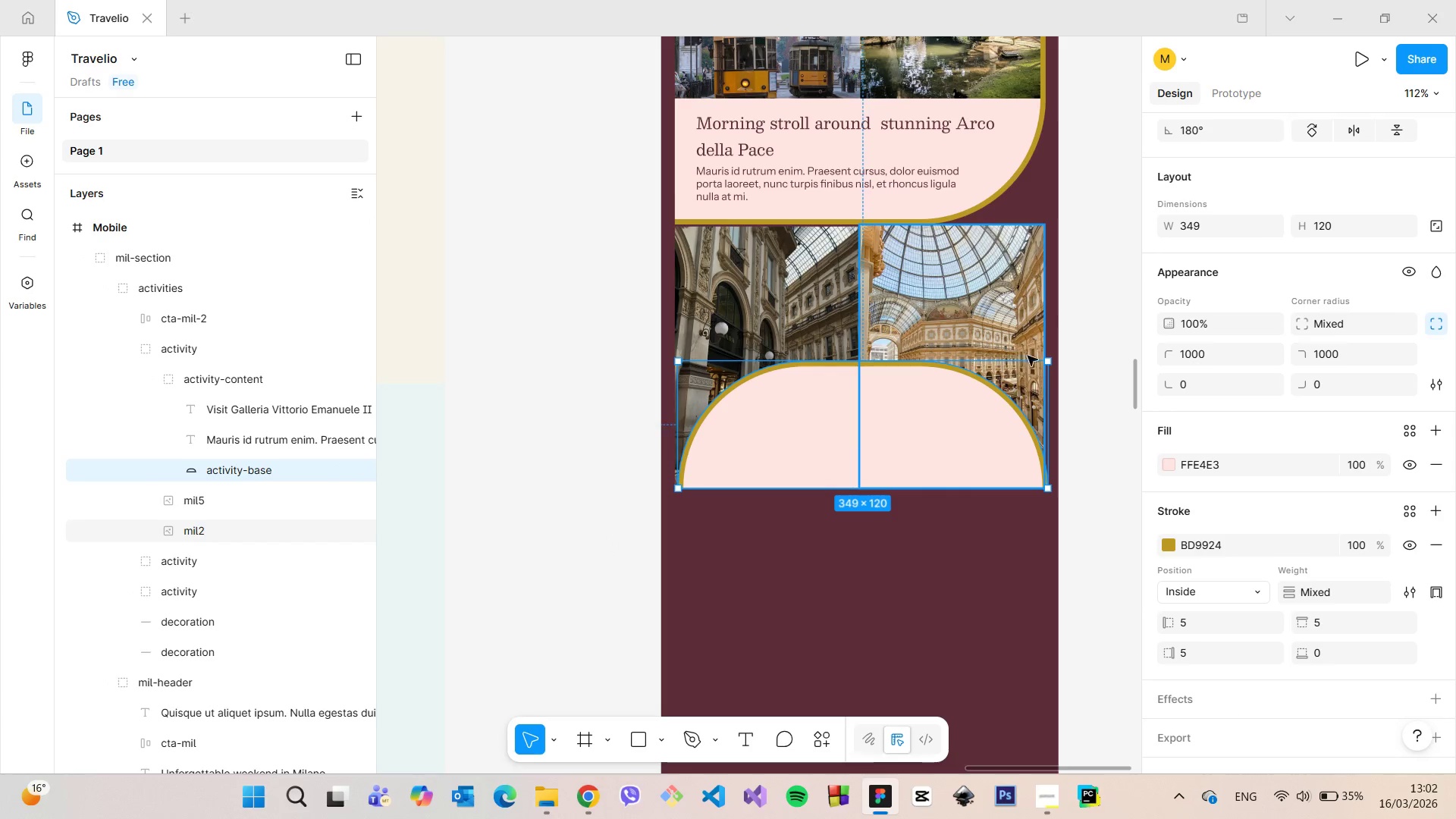 
left_click_drag(start_coordinate=[898, 388], to_coordinate=[896, 518])
 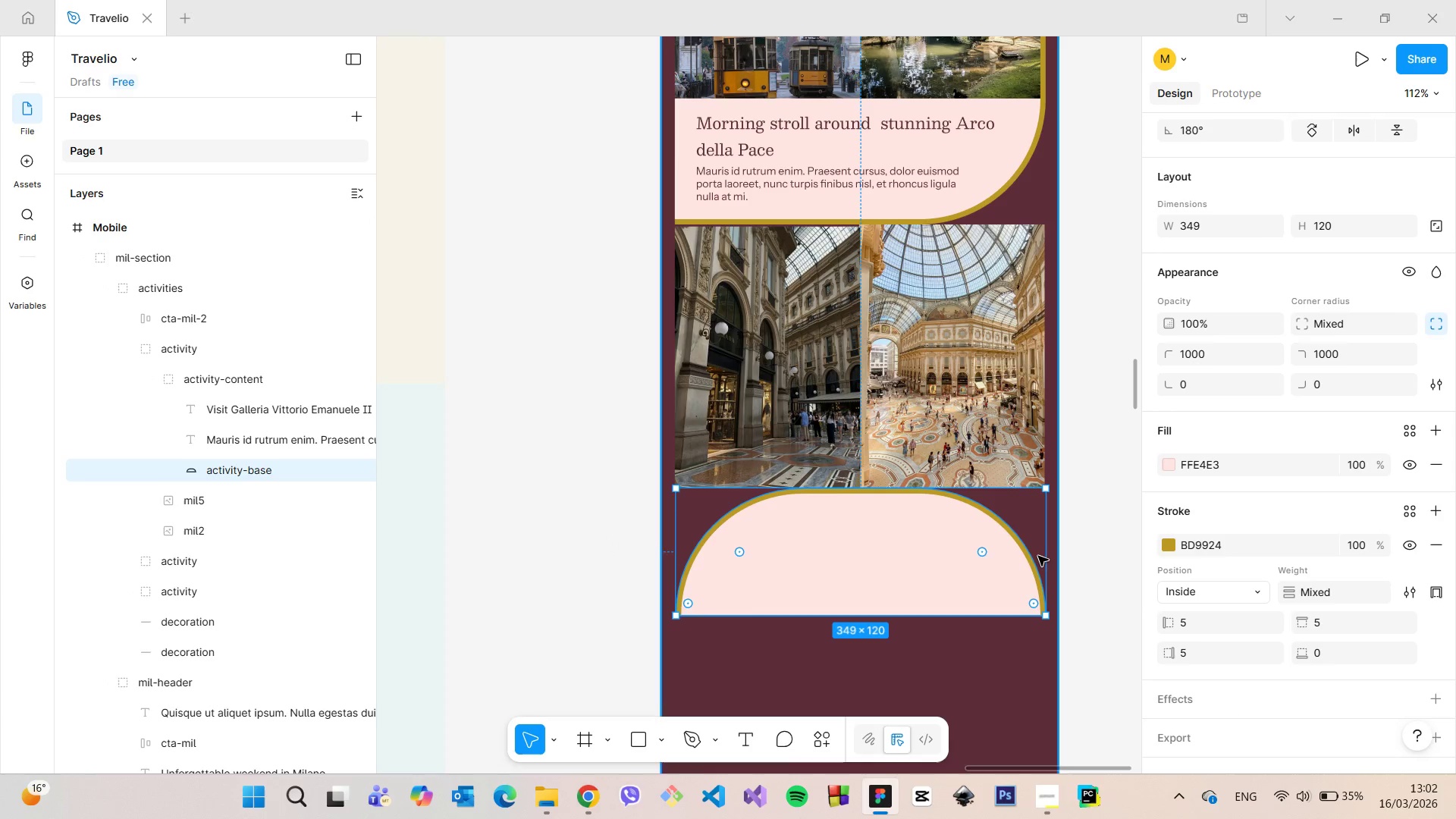 
left_click_drag(start_coordinate=[1040, 557], to_coordinate=[990, 558])
 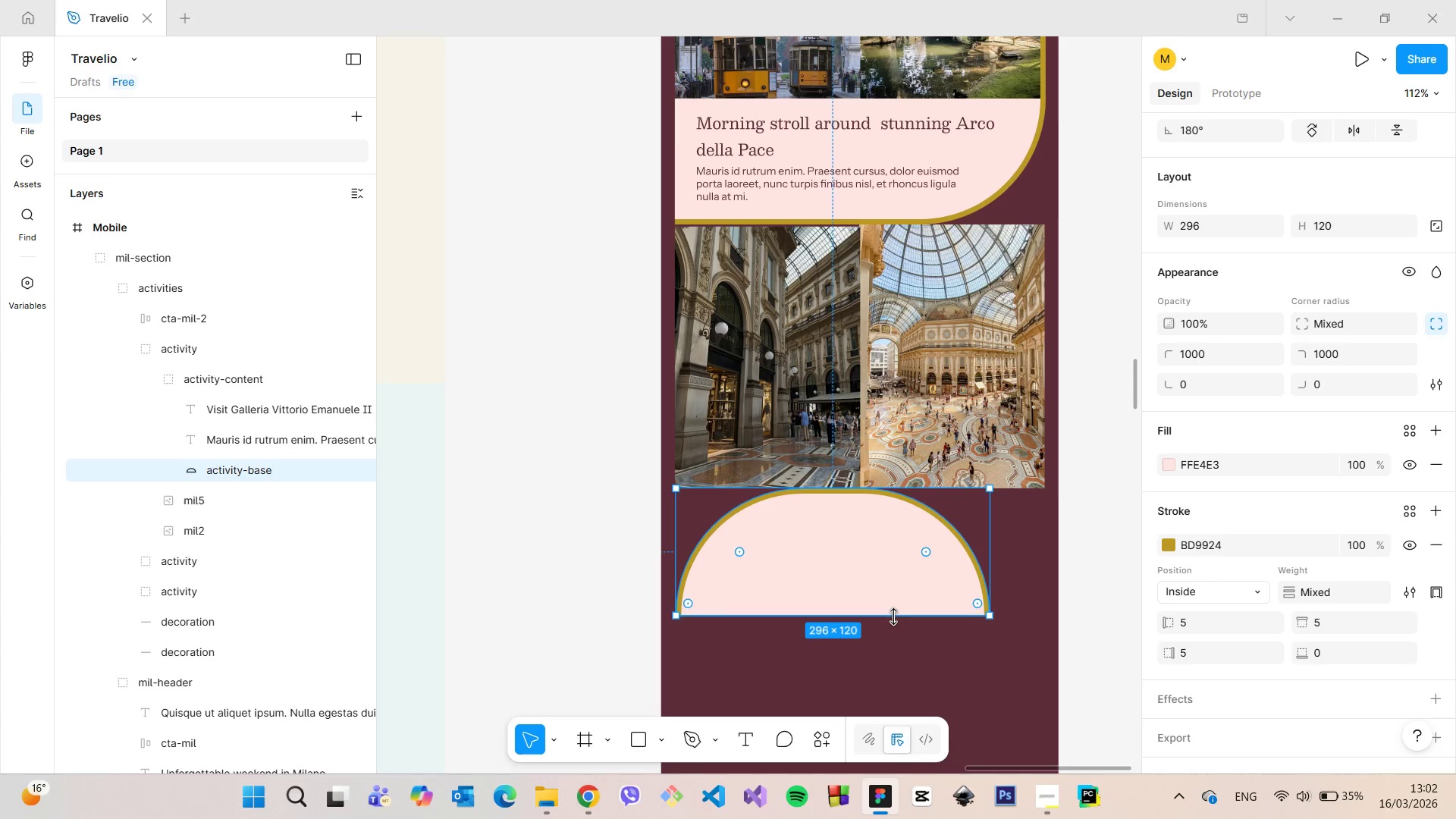 
left_click_drag(start_coordinate=[894, 617], to_coordinate=[891, 610])
 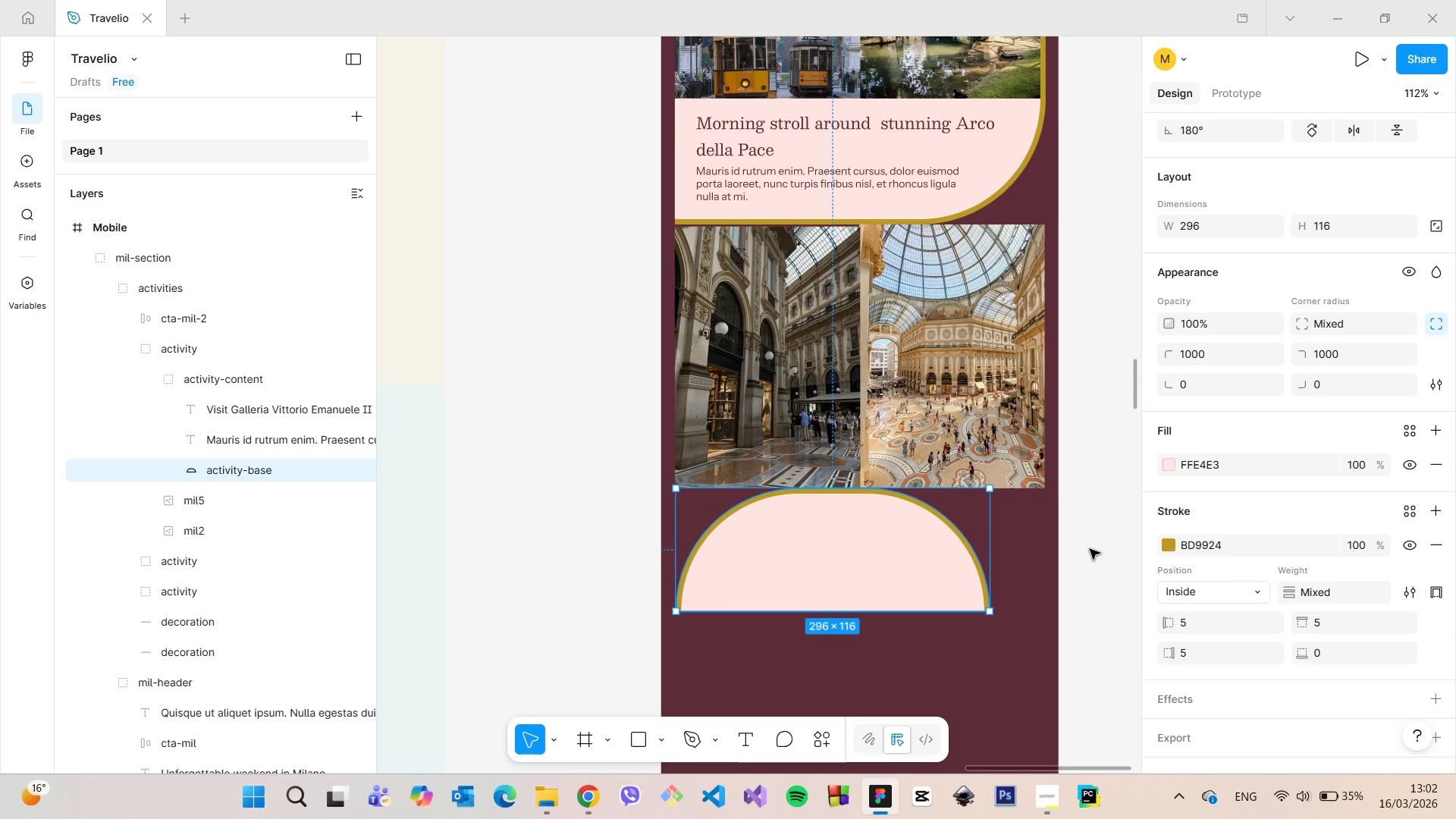 
left_click([1096, 547])
 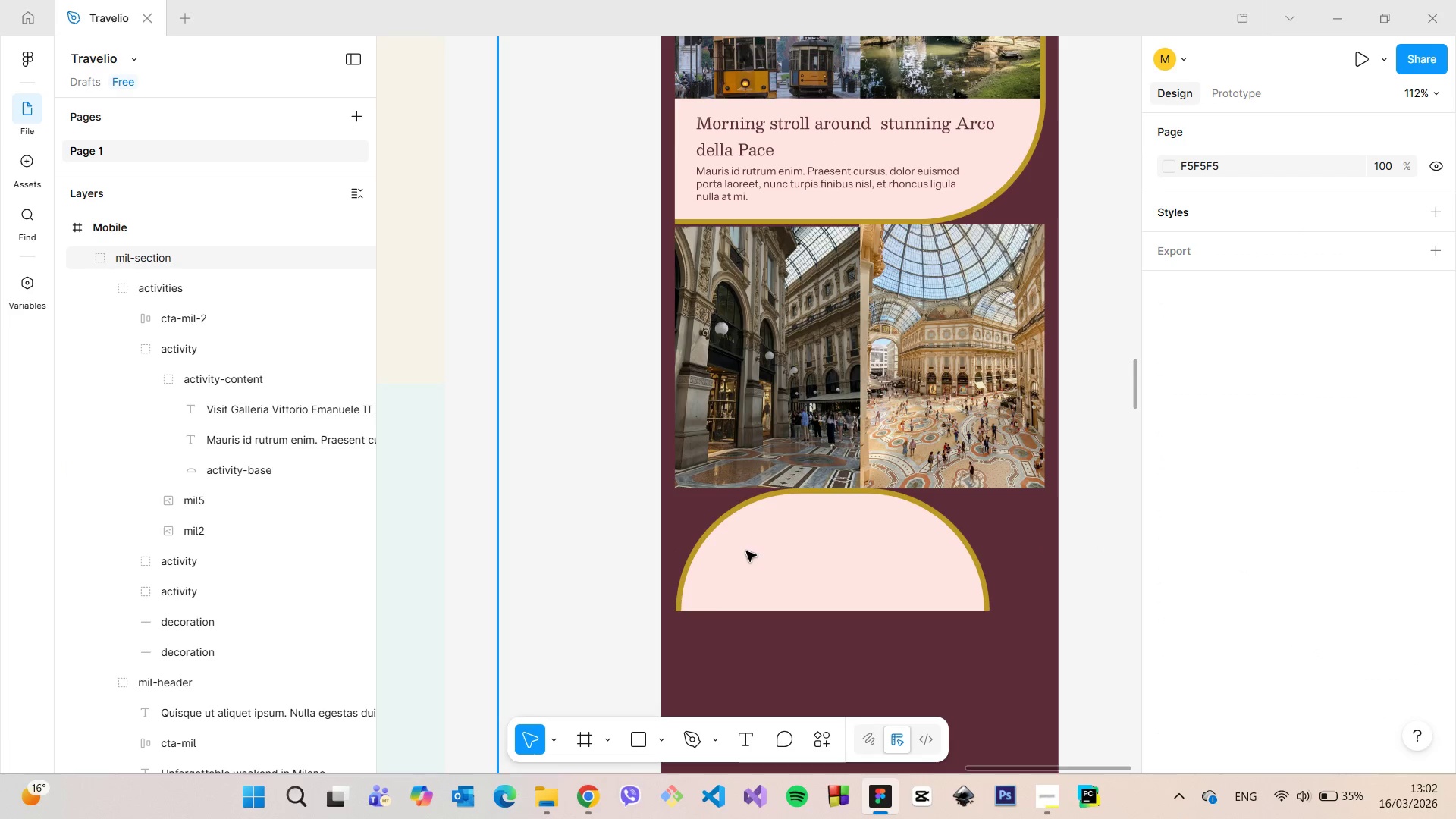 
left_click([238, 461])
 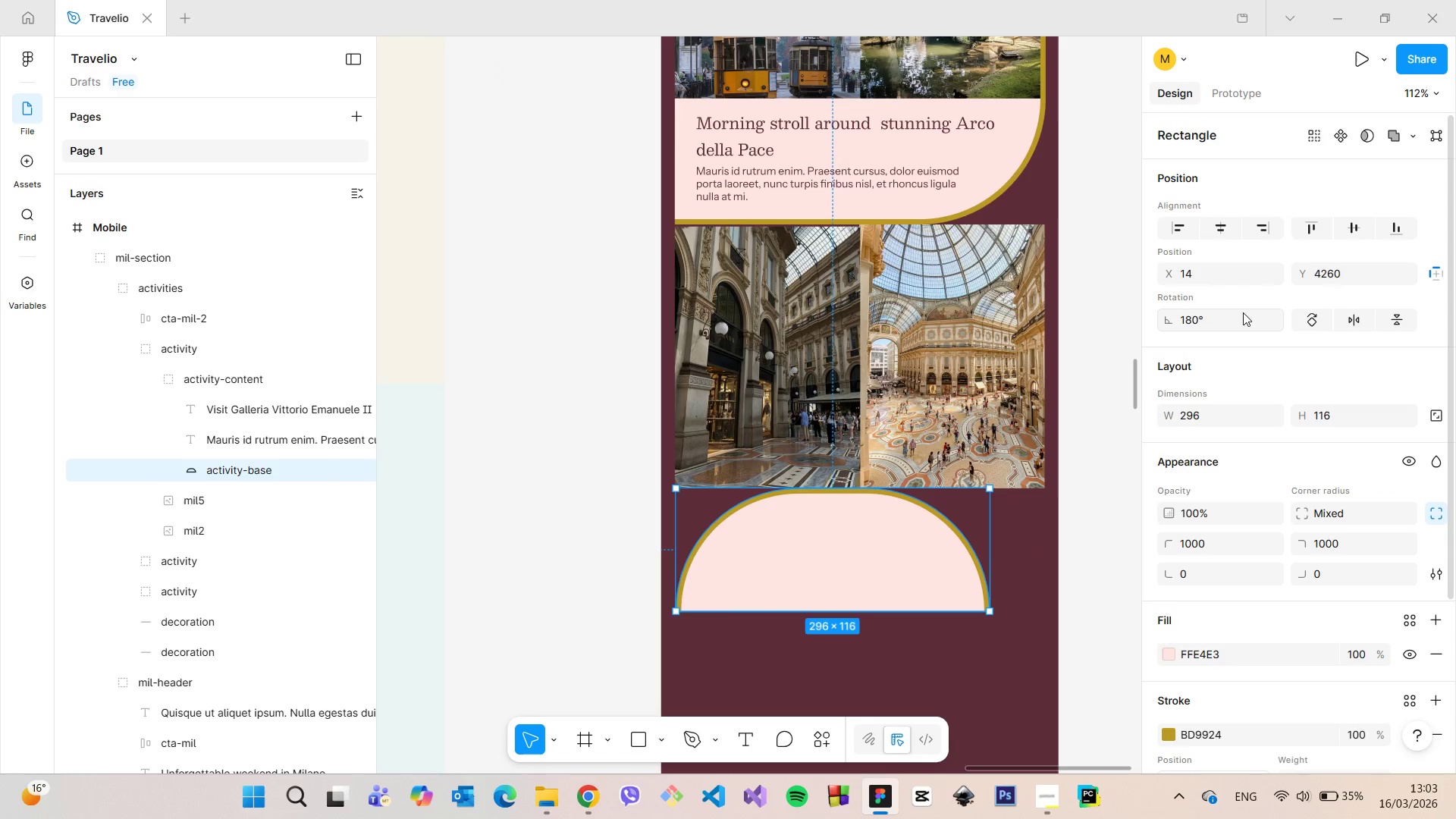 
left_click([1211, 318])
 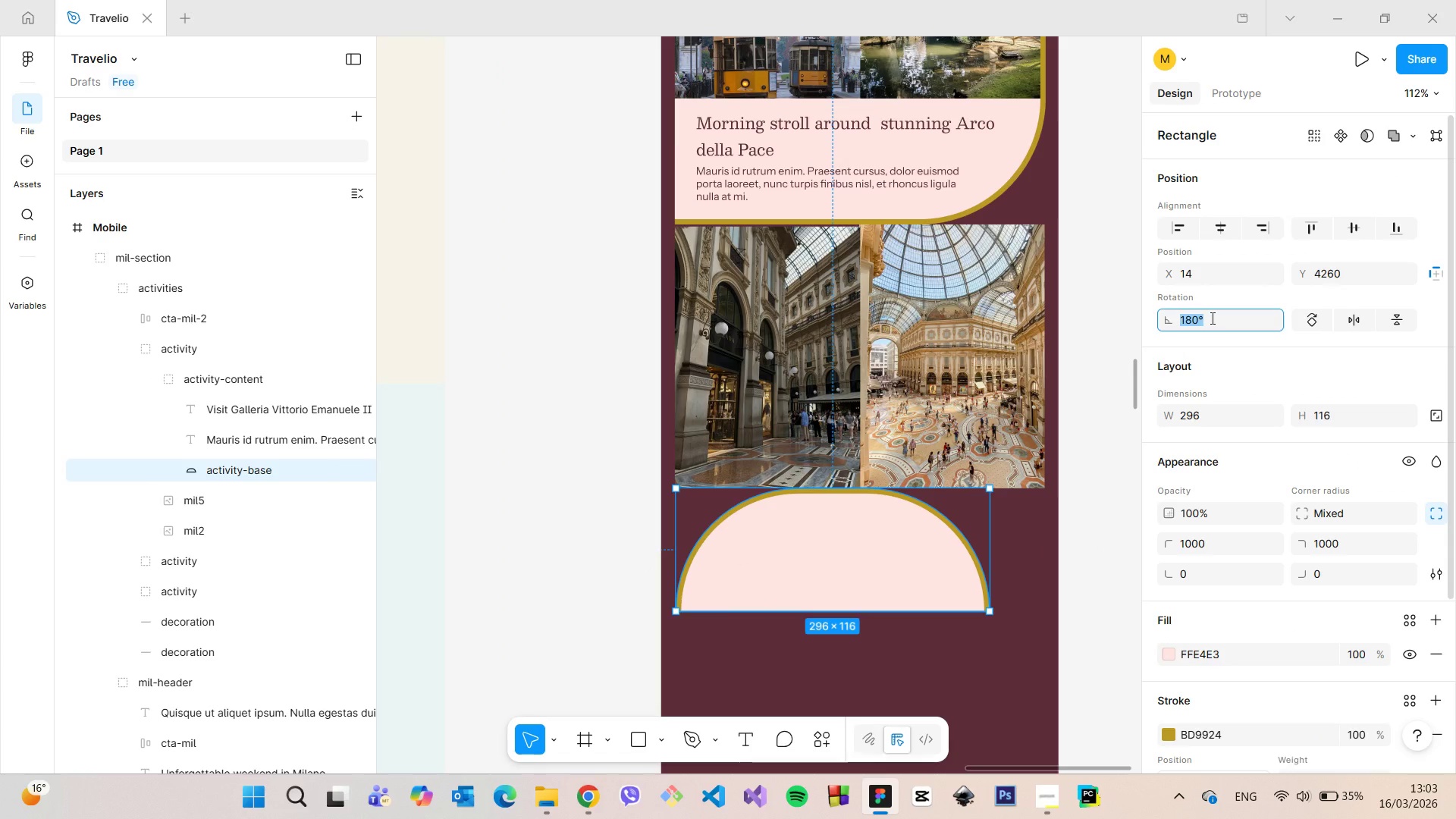 
key(0)
 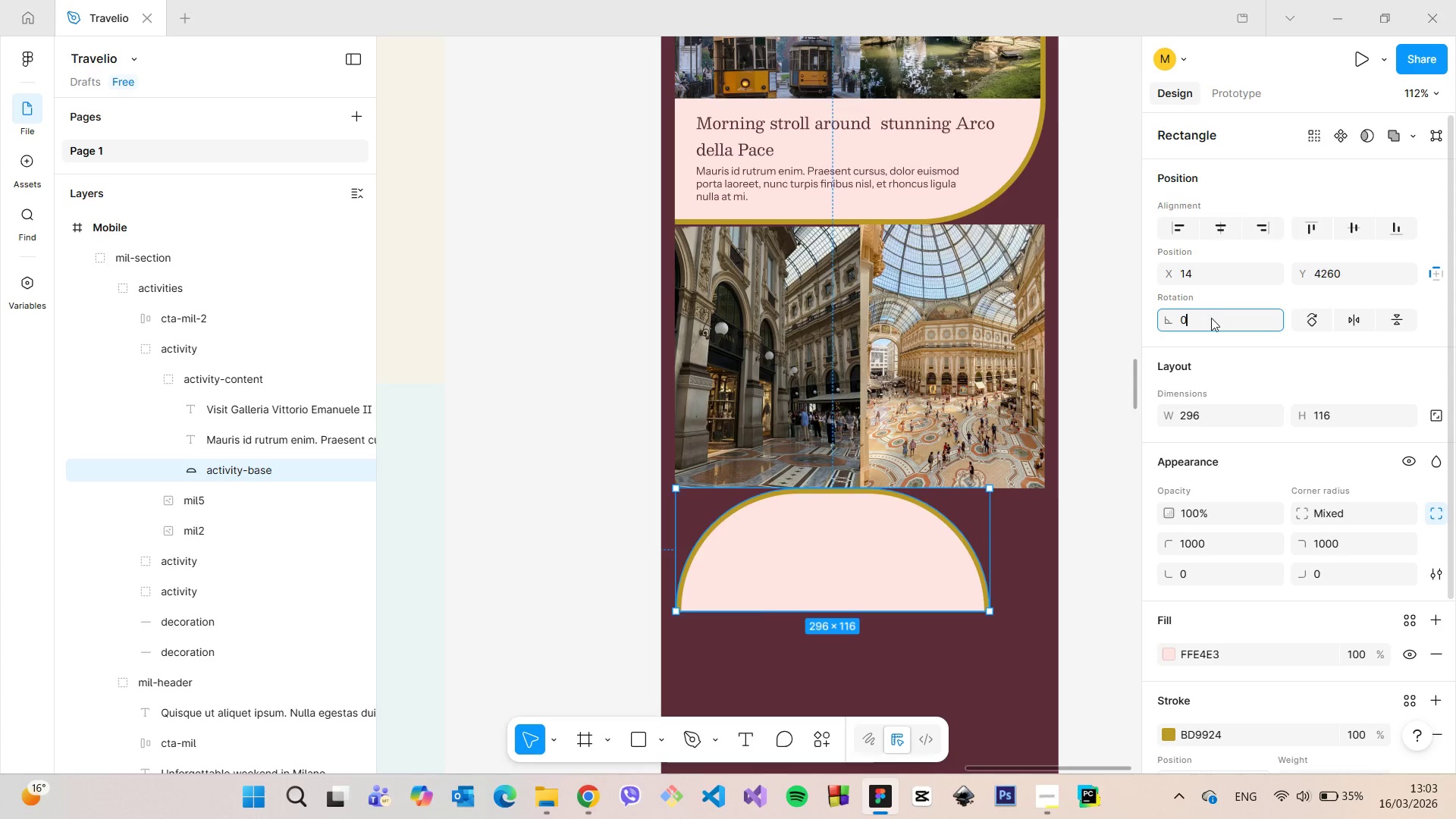 
key(Enter)
 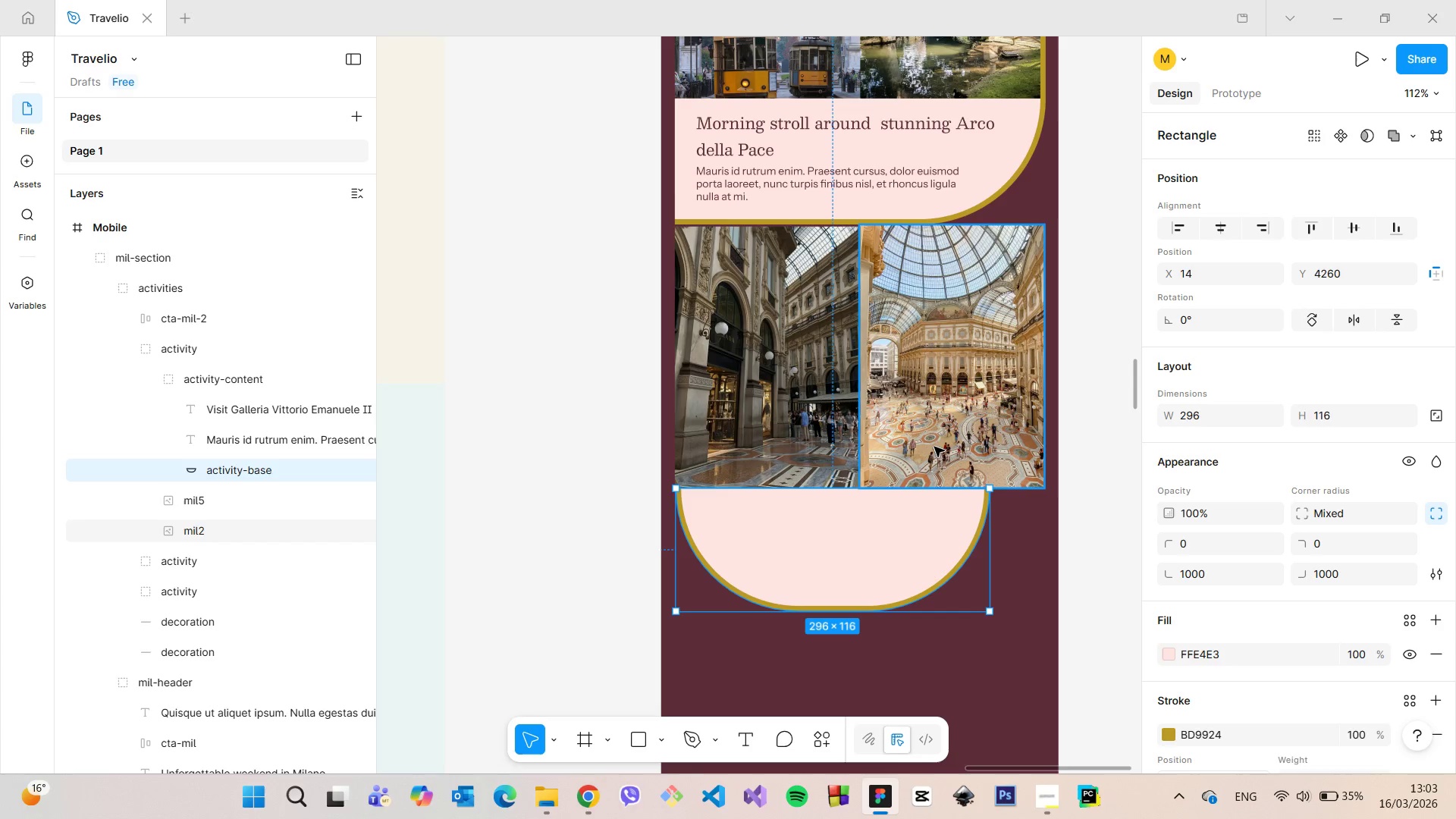 
left_click_drag(start_coordinate=[851, 522], to_coordinate=[872, 522])
 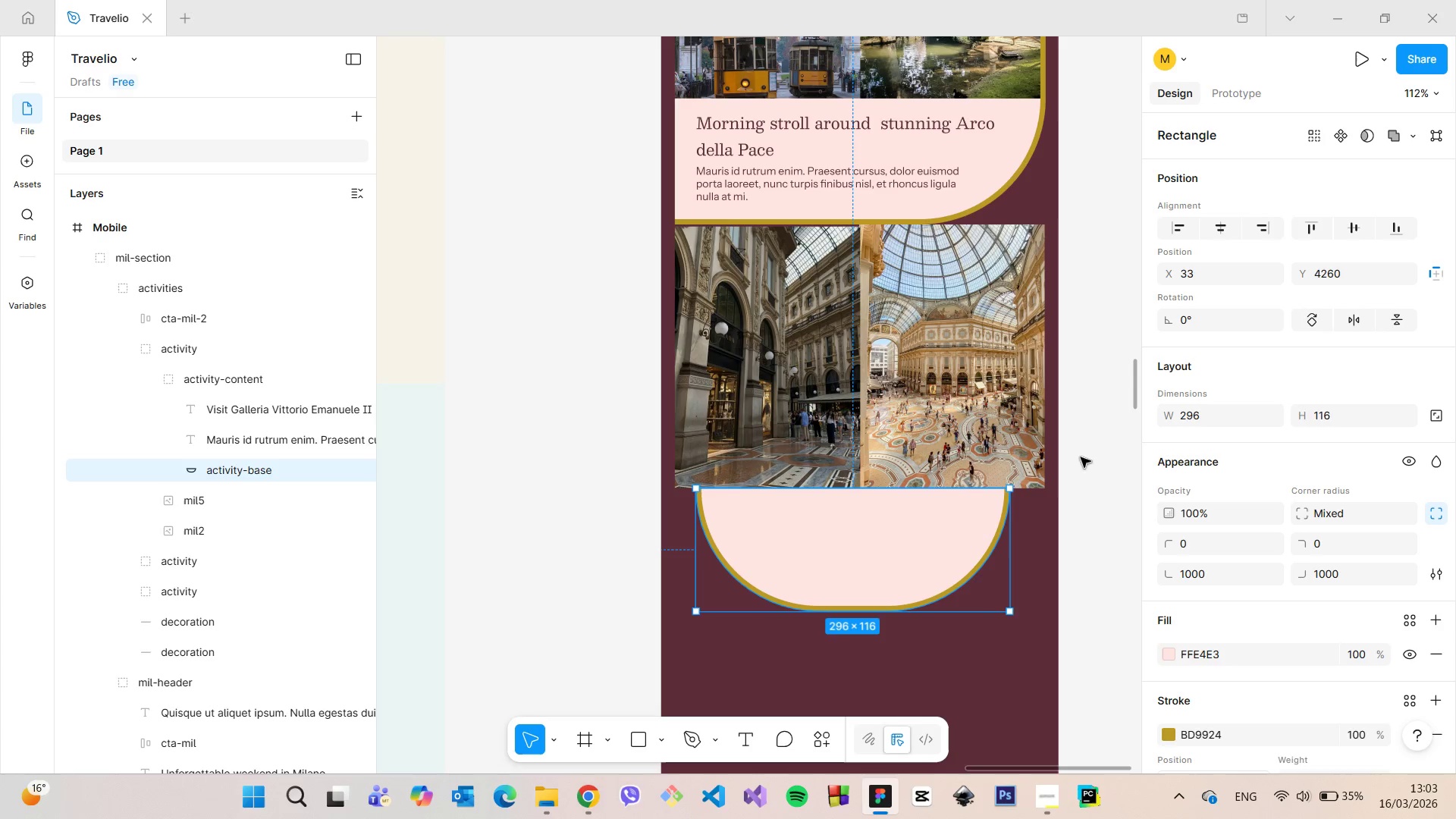 
left_click([1097, 454])
 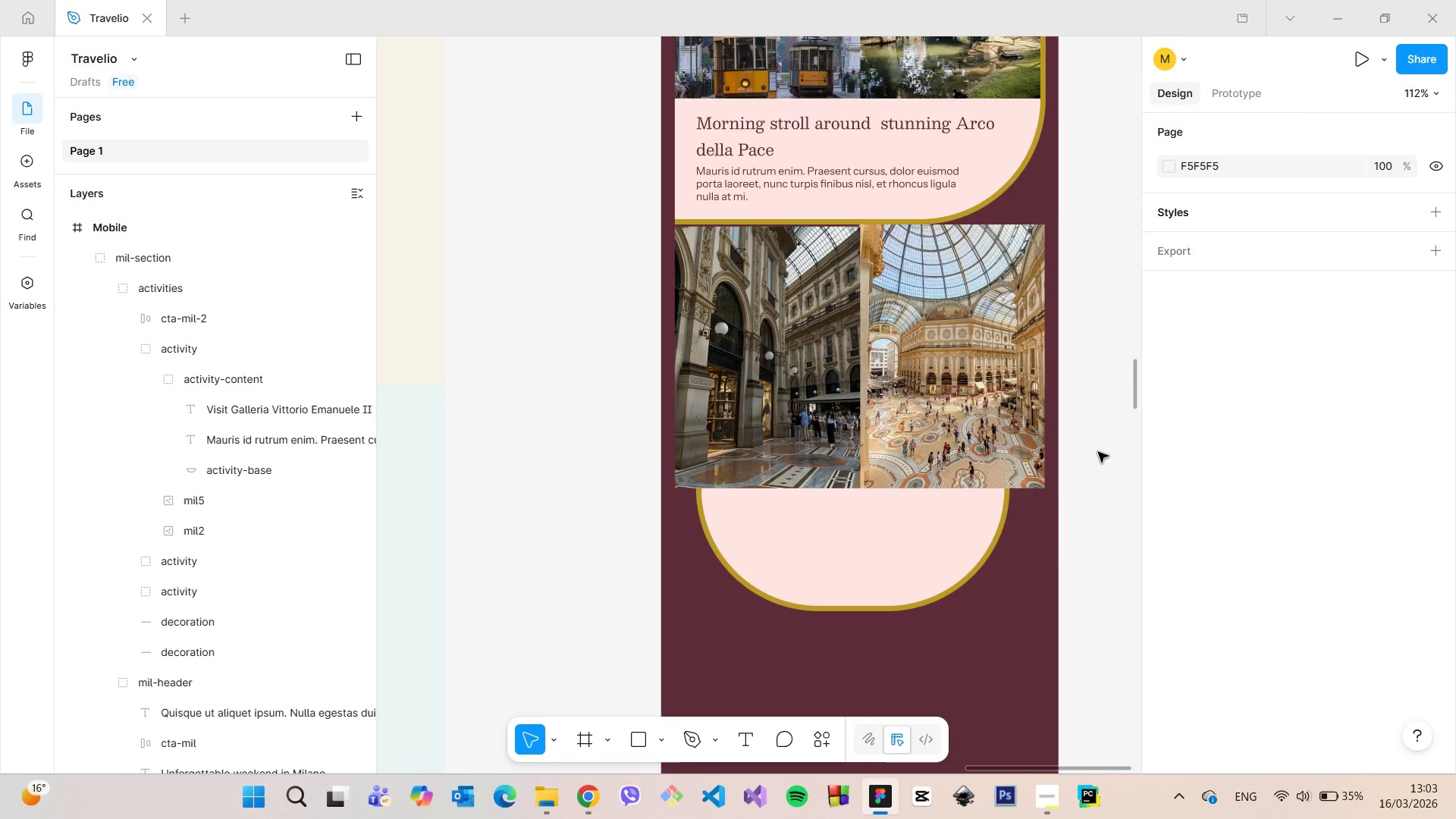 
scroll: coordinate [1098, 448], scroll_direction: down, amount: 7.0
 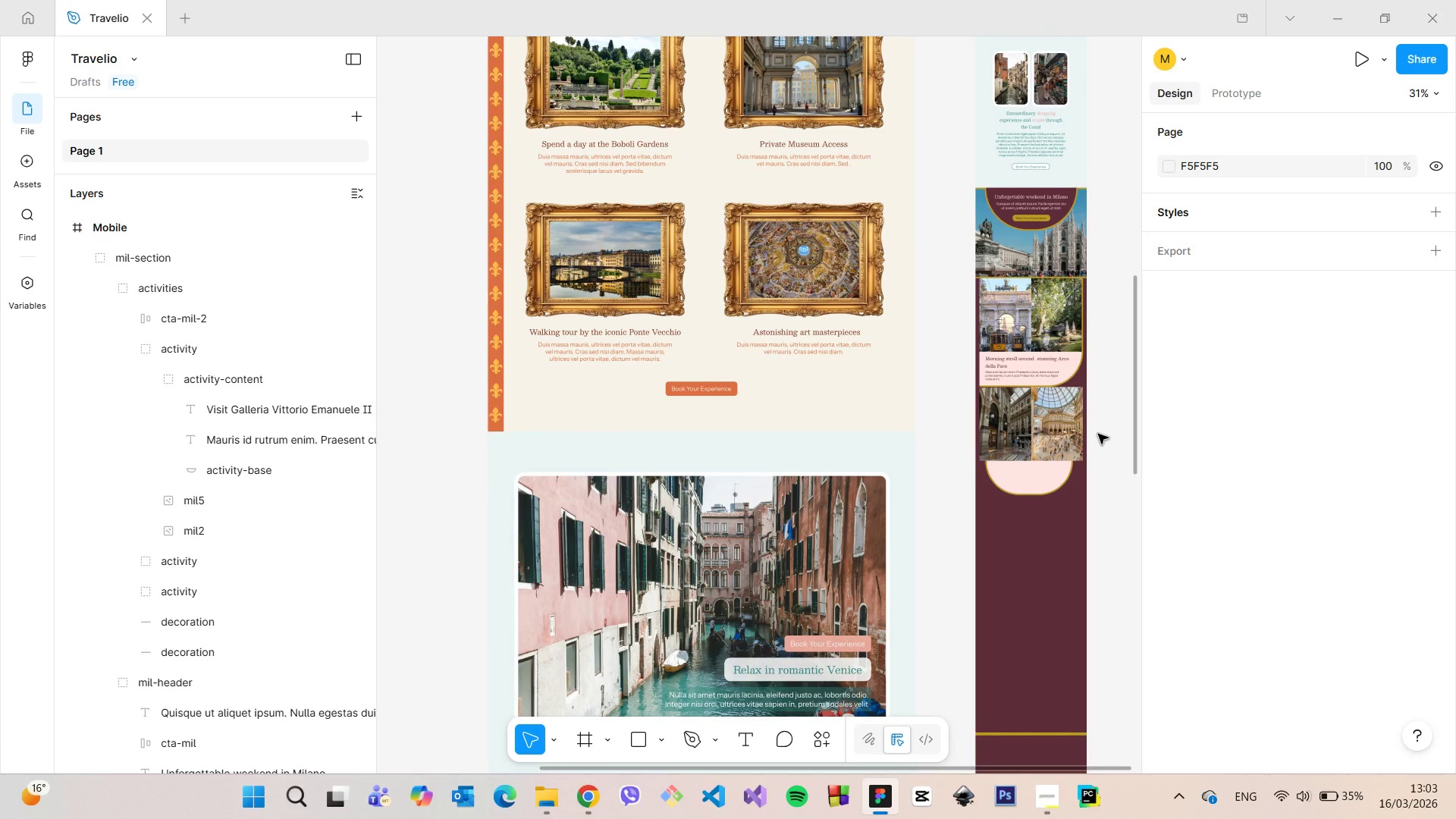 
scroll: coordinate [1100, 440], scroll_direction: up, amount: 7.0
 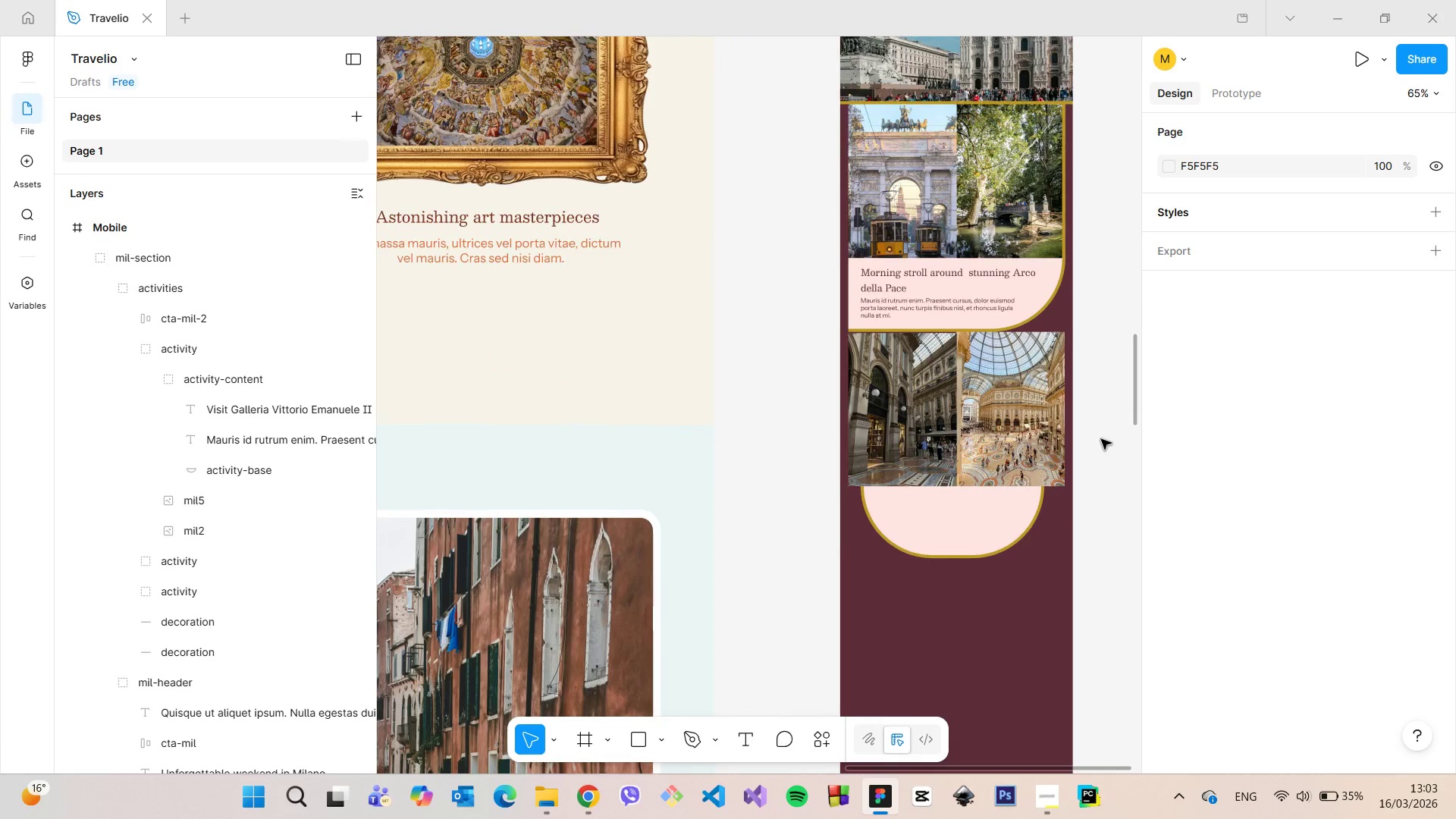 
scroll: coordinate [1102, 438], scroll_direction: down, amount: 12.0
 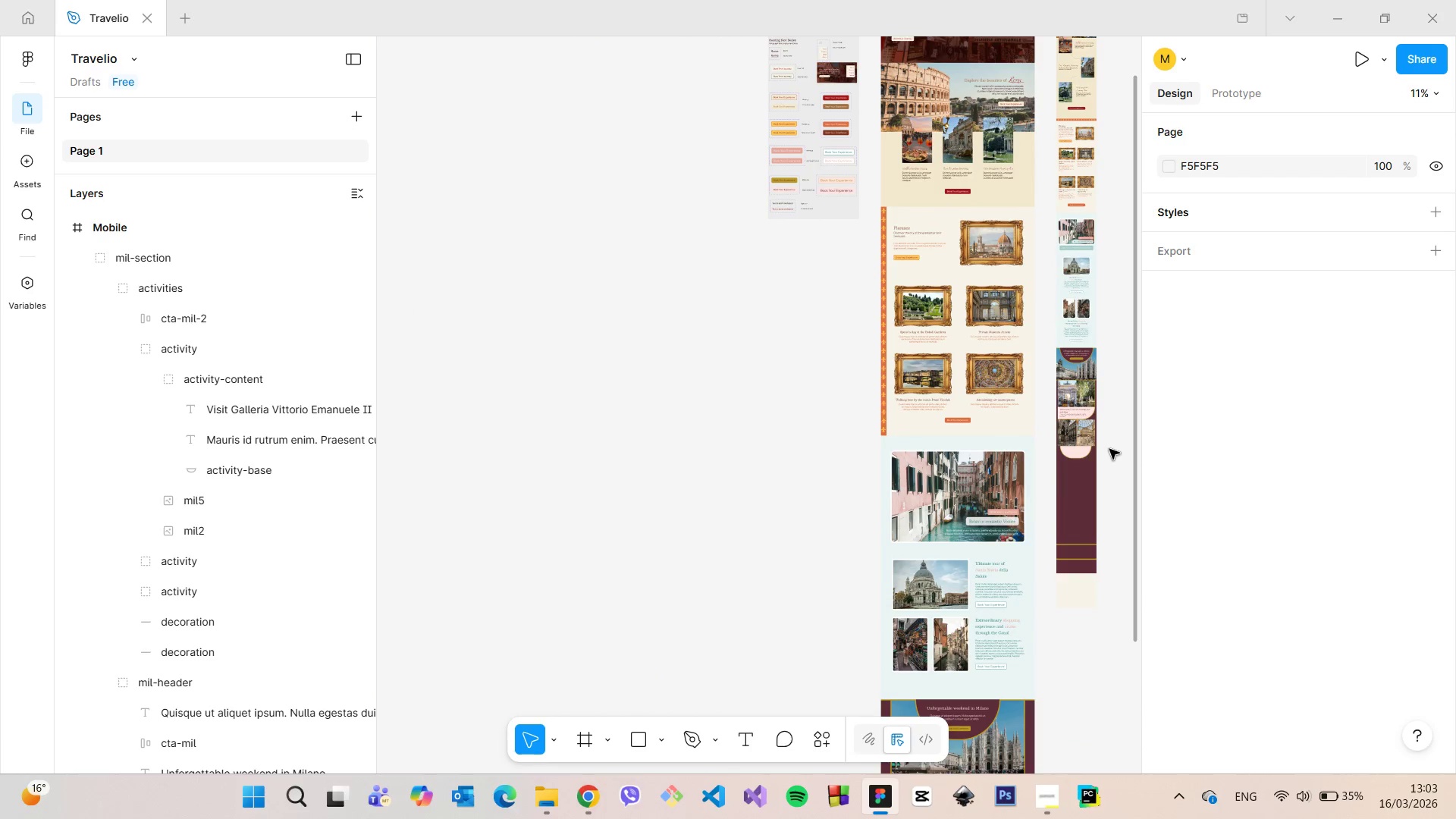 
scroll: coordinate [1084, 466], scroll_direction: up, amount: 15.0
 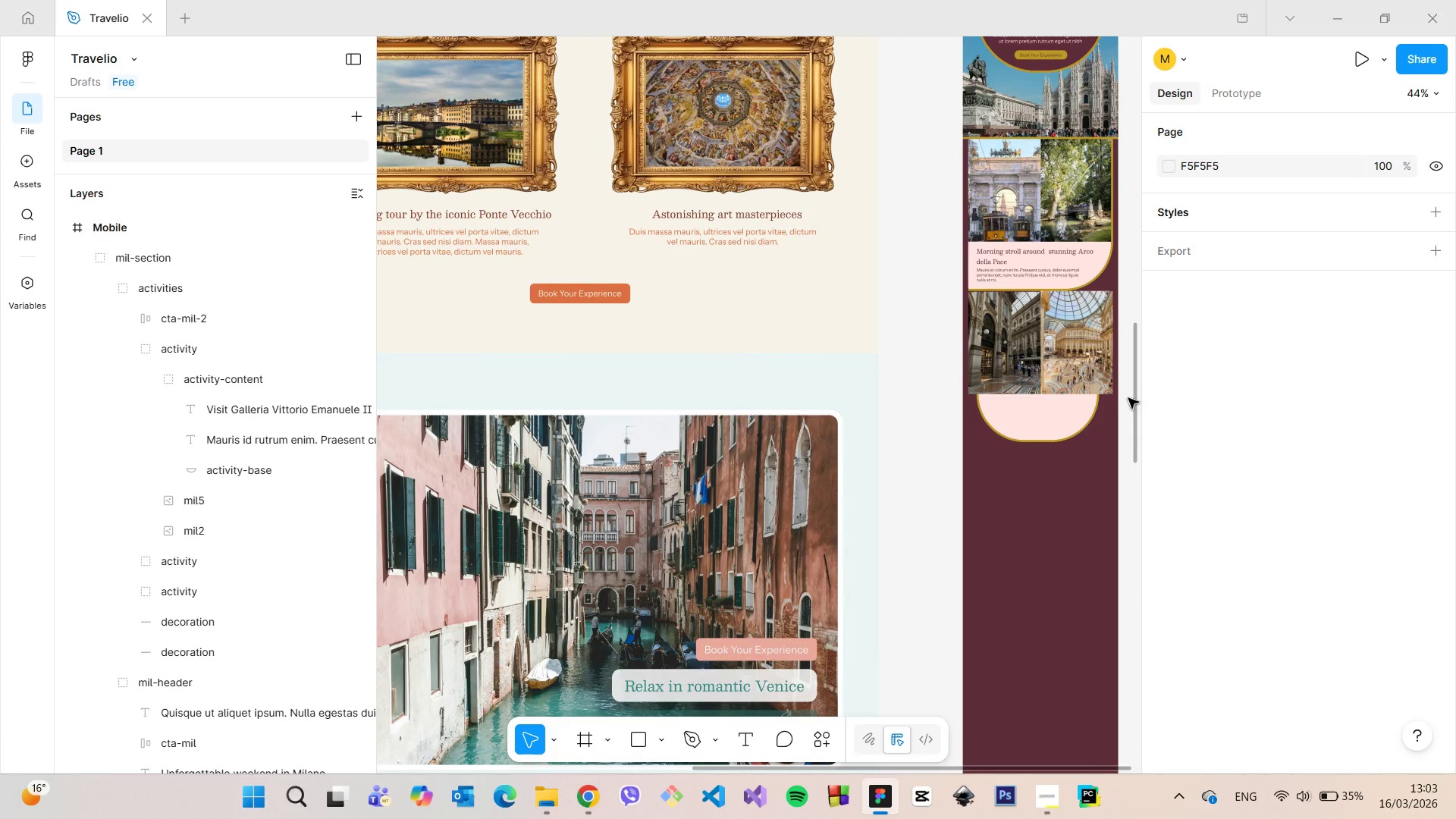 
left_click_drag(start_coordinate=[1131, 398], to_coordinate=[1131, 391])
 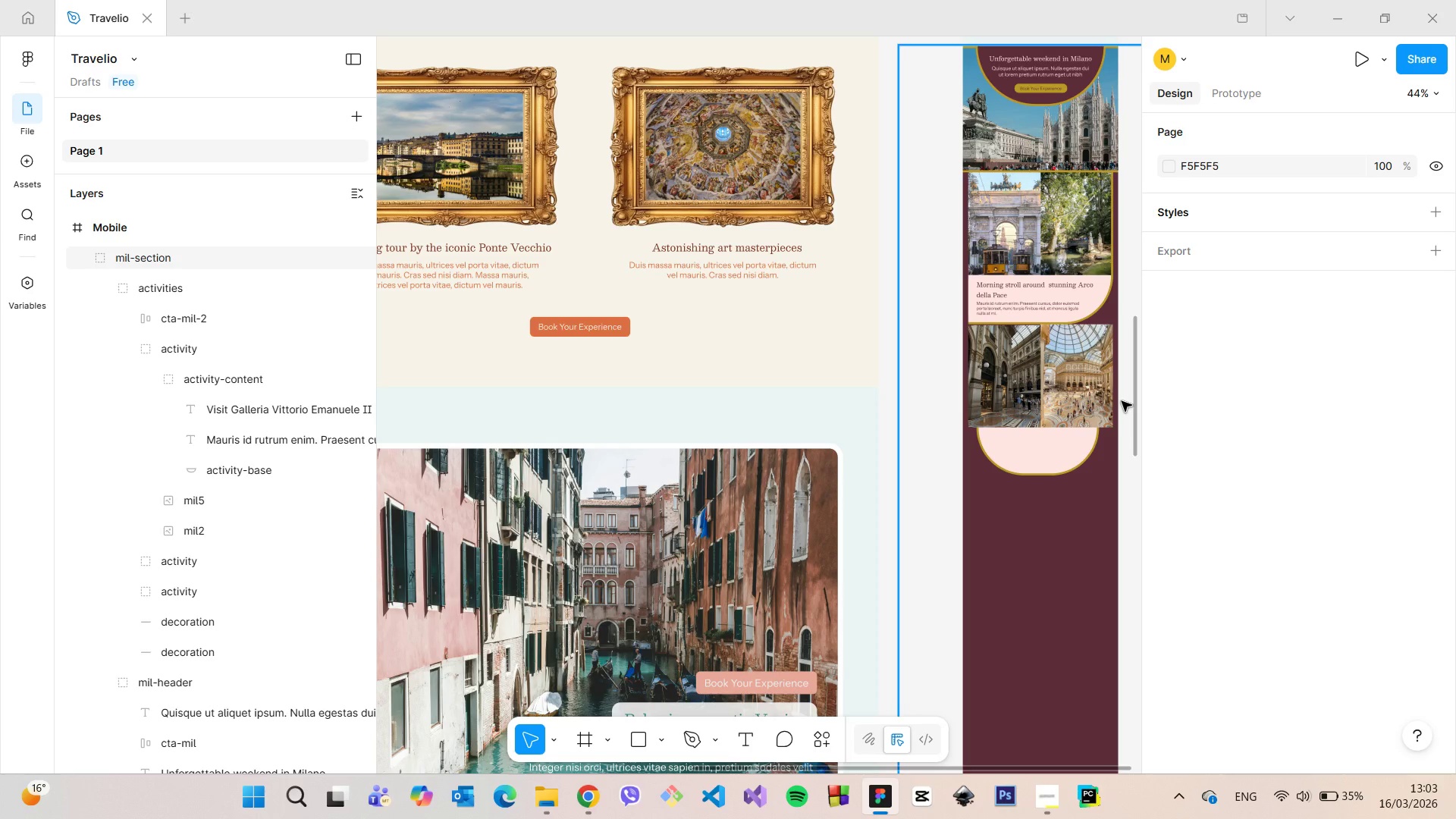 
scroll: coordinate [1122, 401], scroll_direction: up, amount: 10.0
 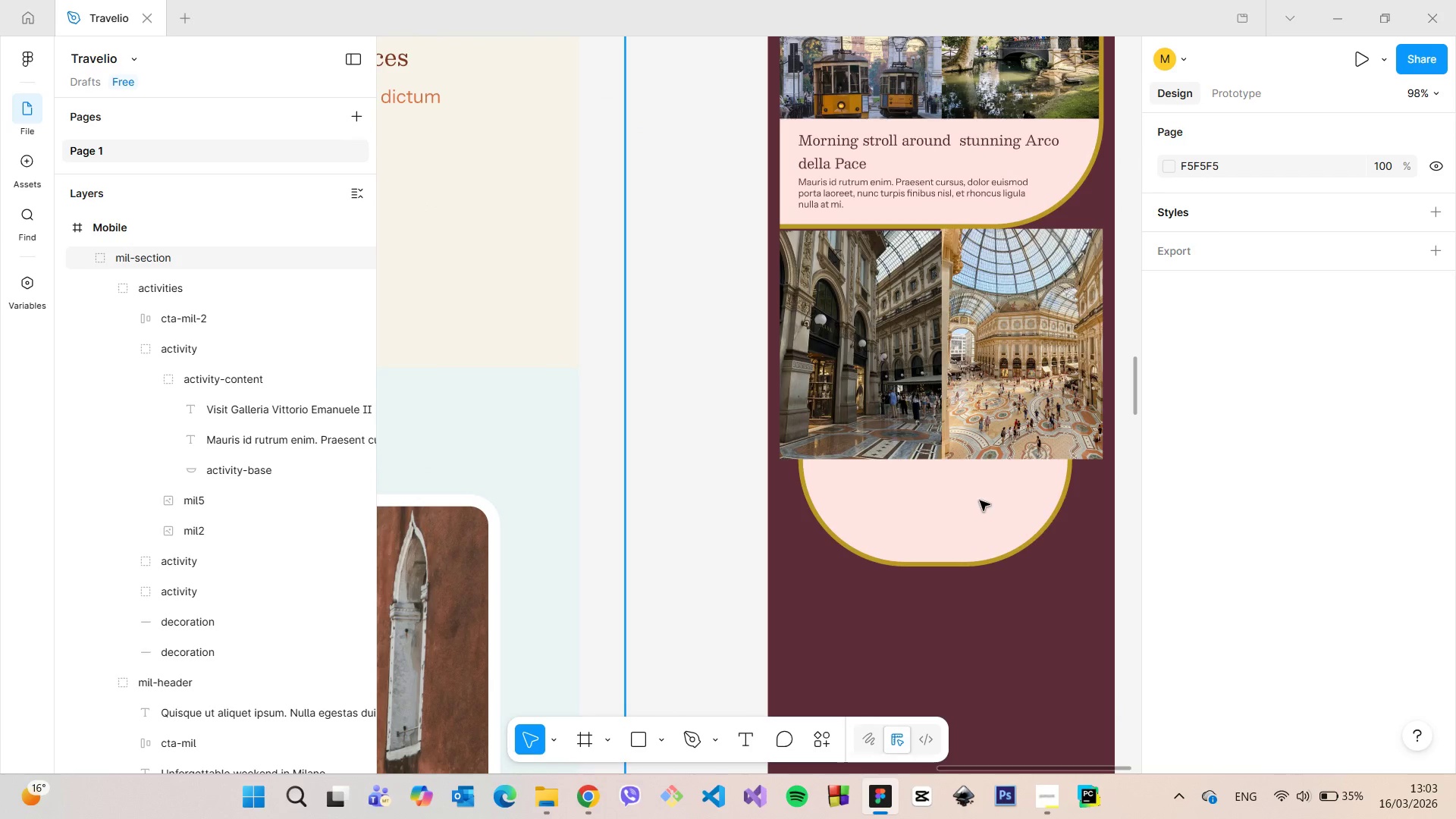 
double_click([980, 500])
 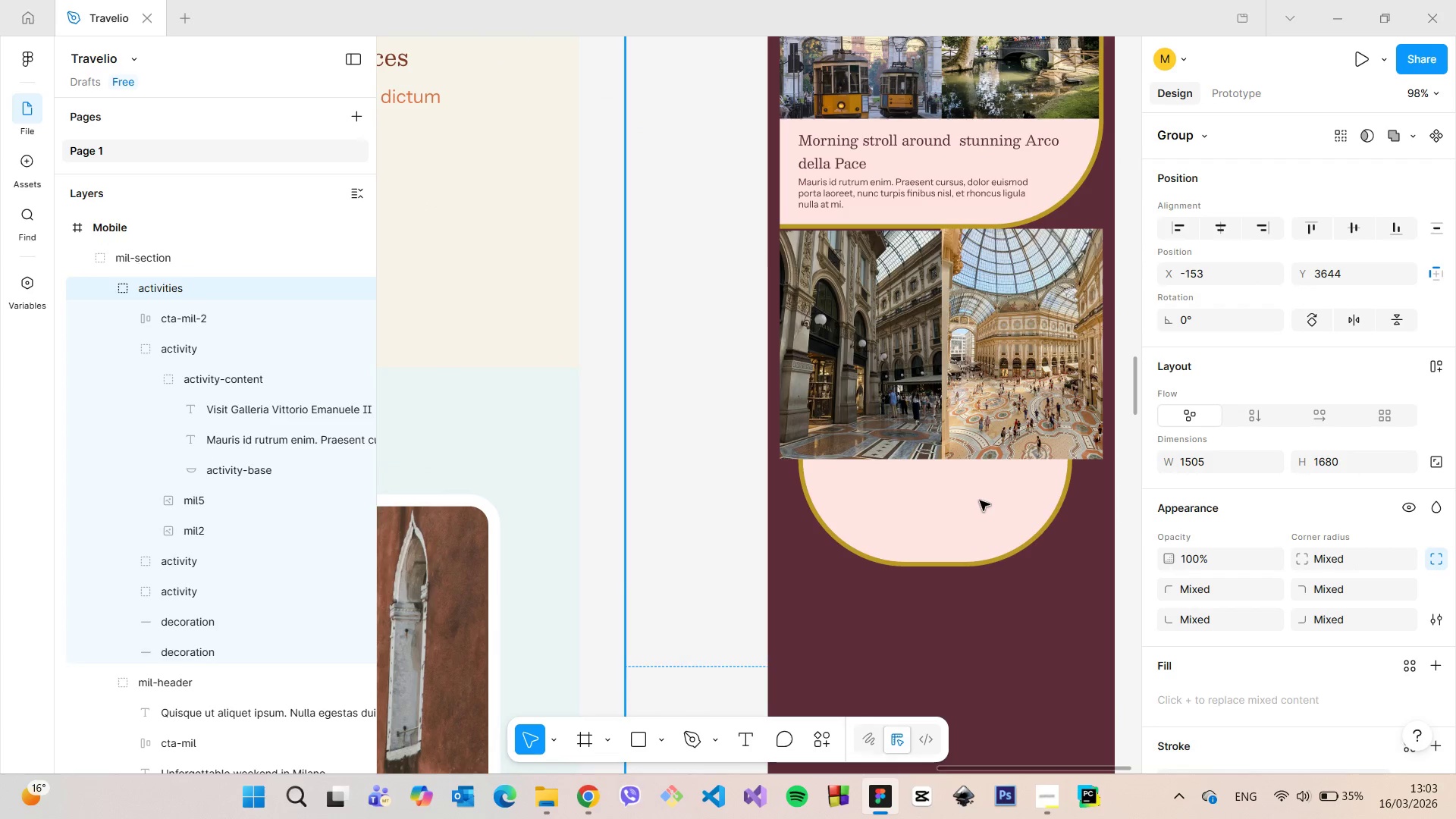 
double_click([980, 500])
 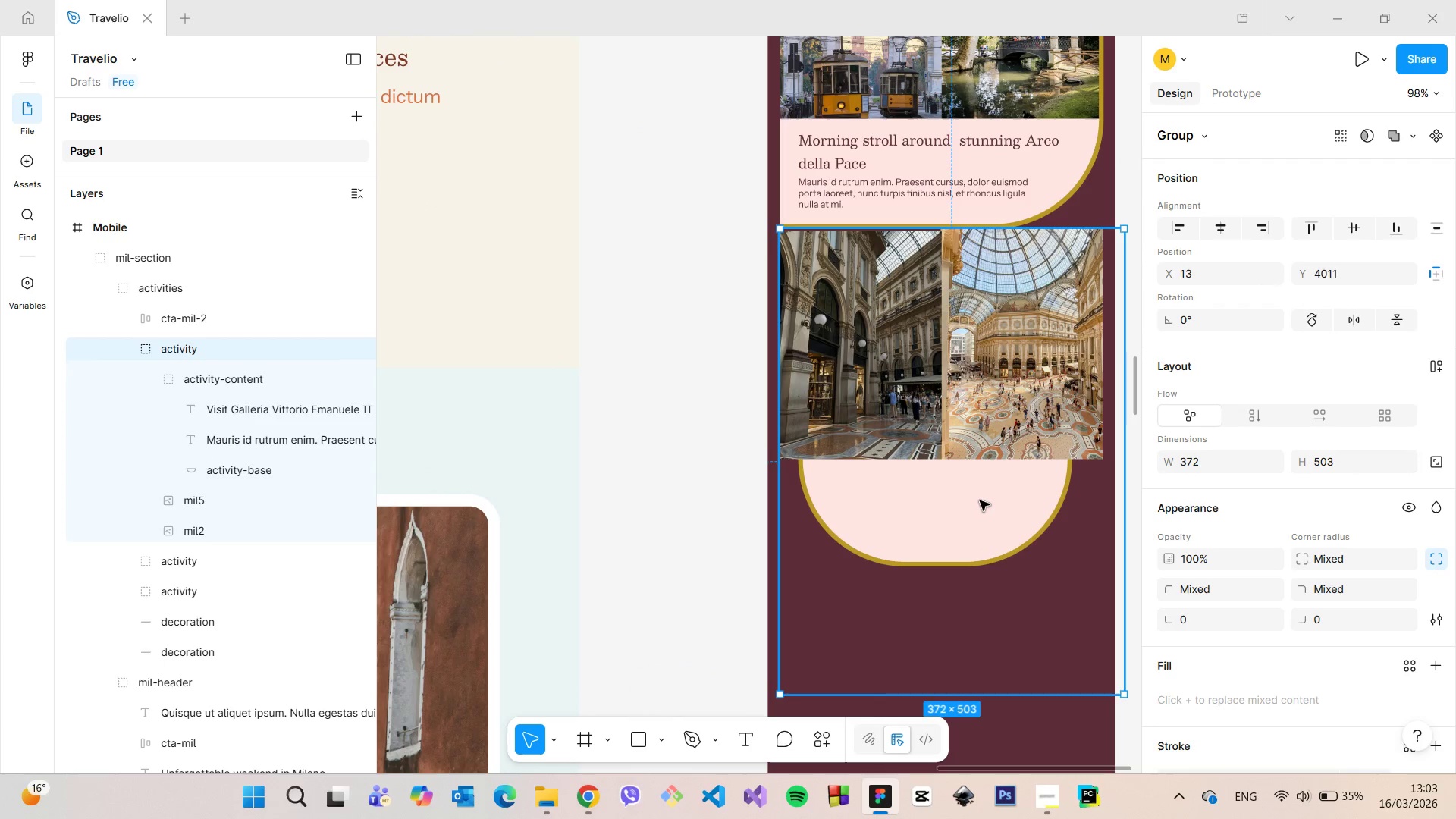 
double_click([980, 500])
 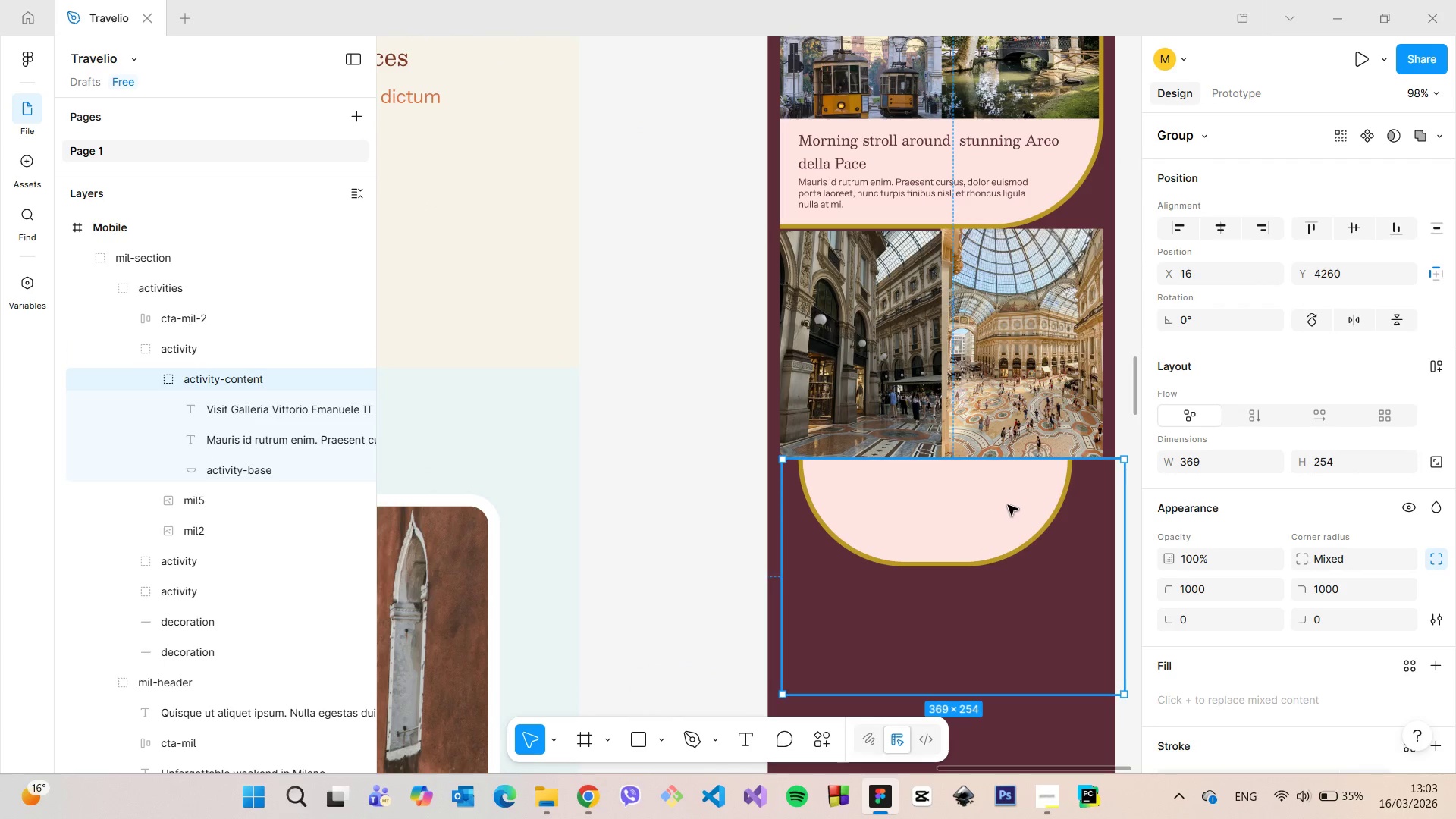 
double_click([1008, 505])
 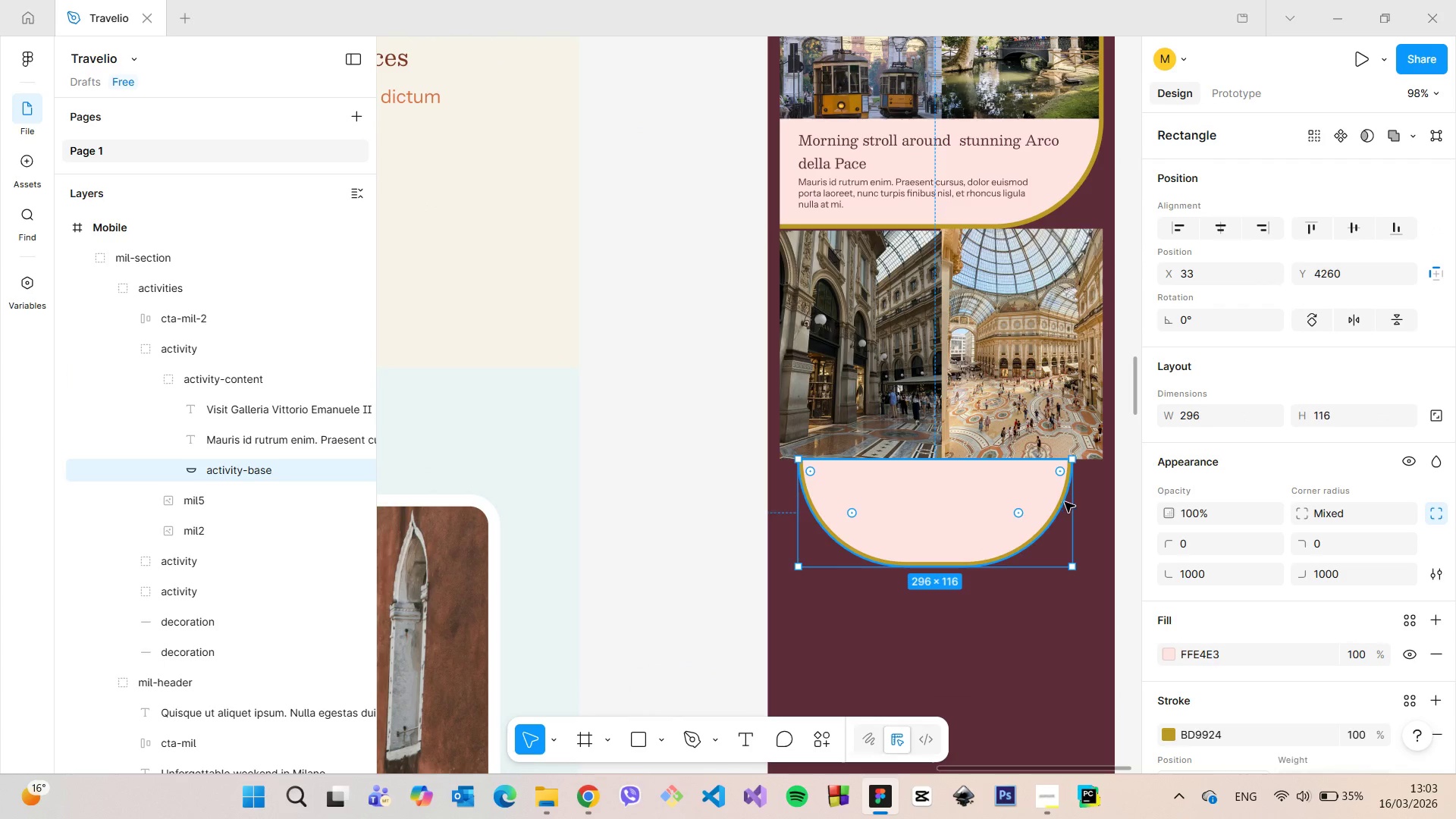 
left_click_drag(start_coordinate=[1068, 502], to_coordinate=[1101, 498])
 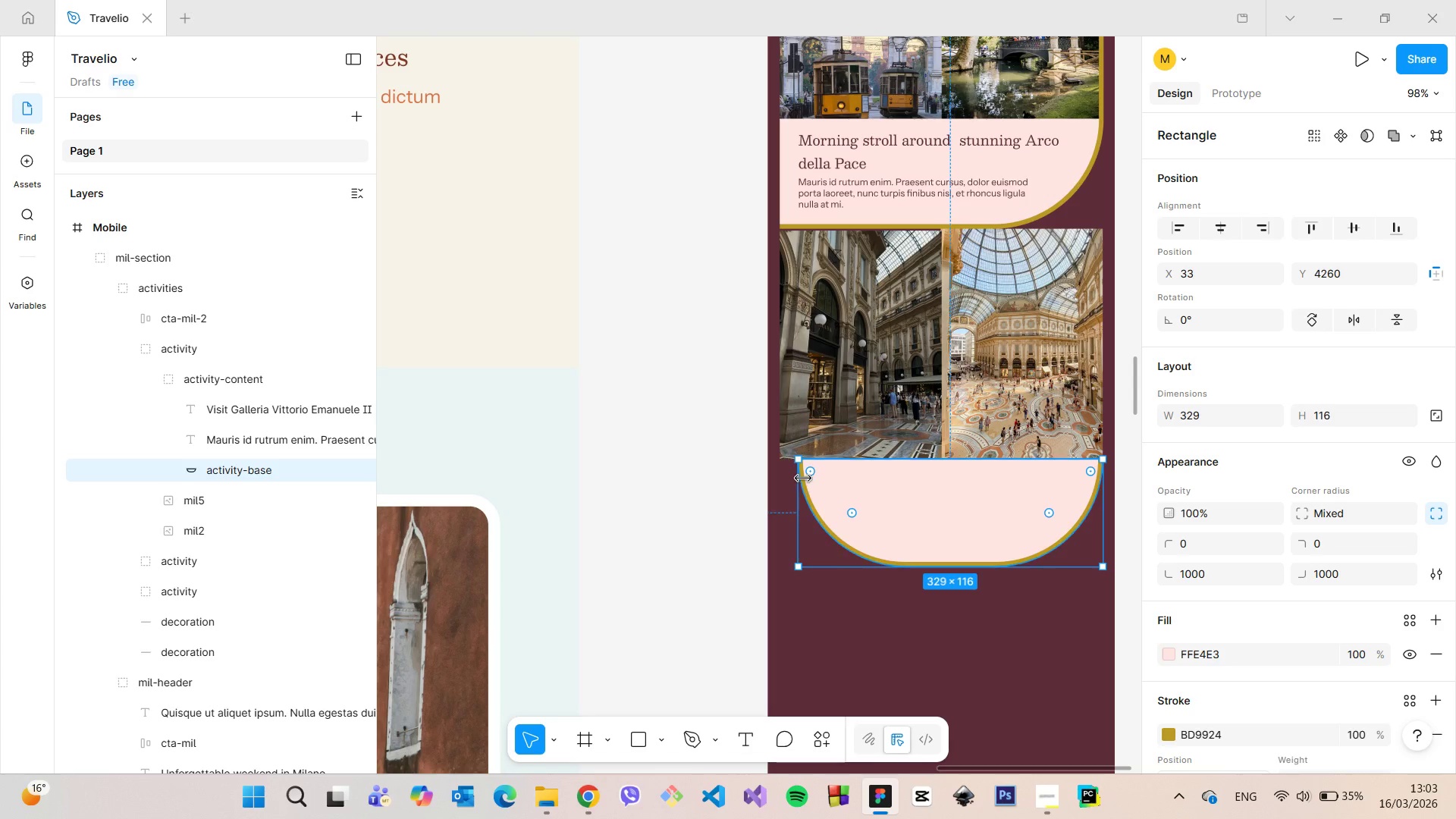 
left_click_drag(start_coordinate=[802, 479], to_coordinate=[785, 475])
 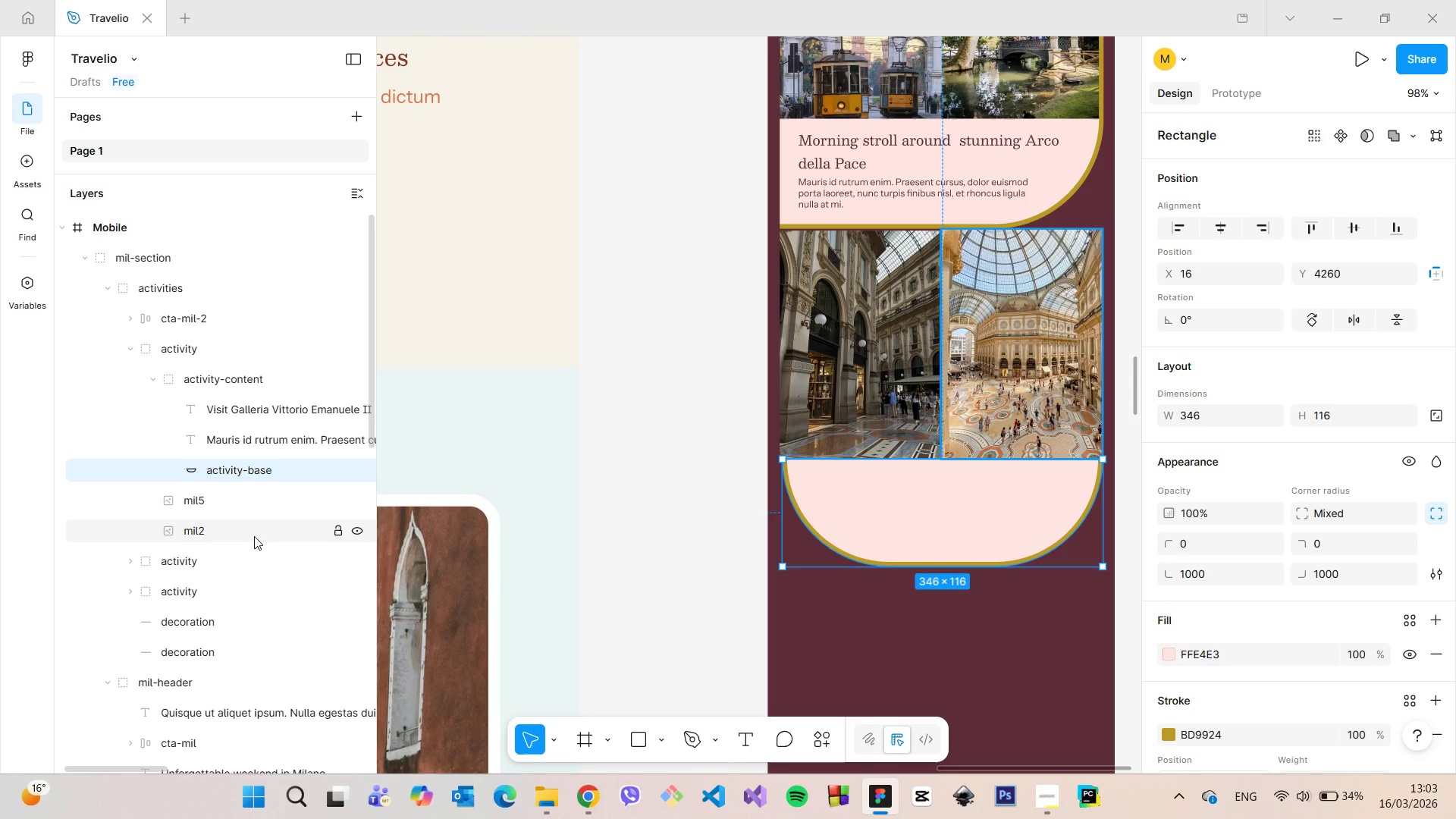 
left_click([133, 594])
 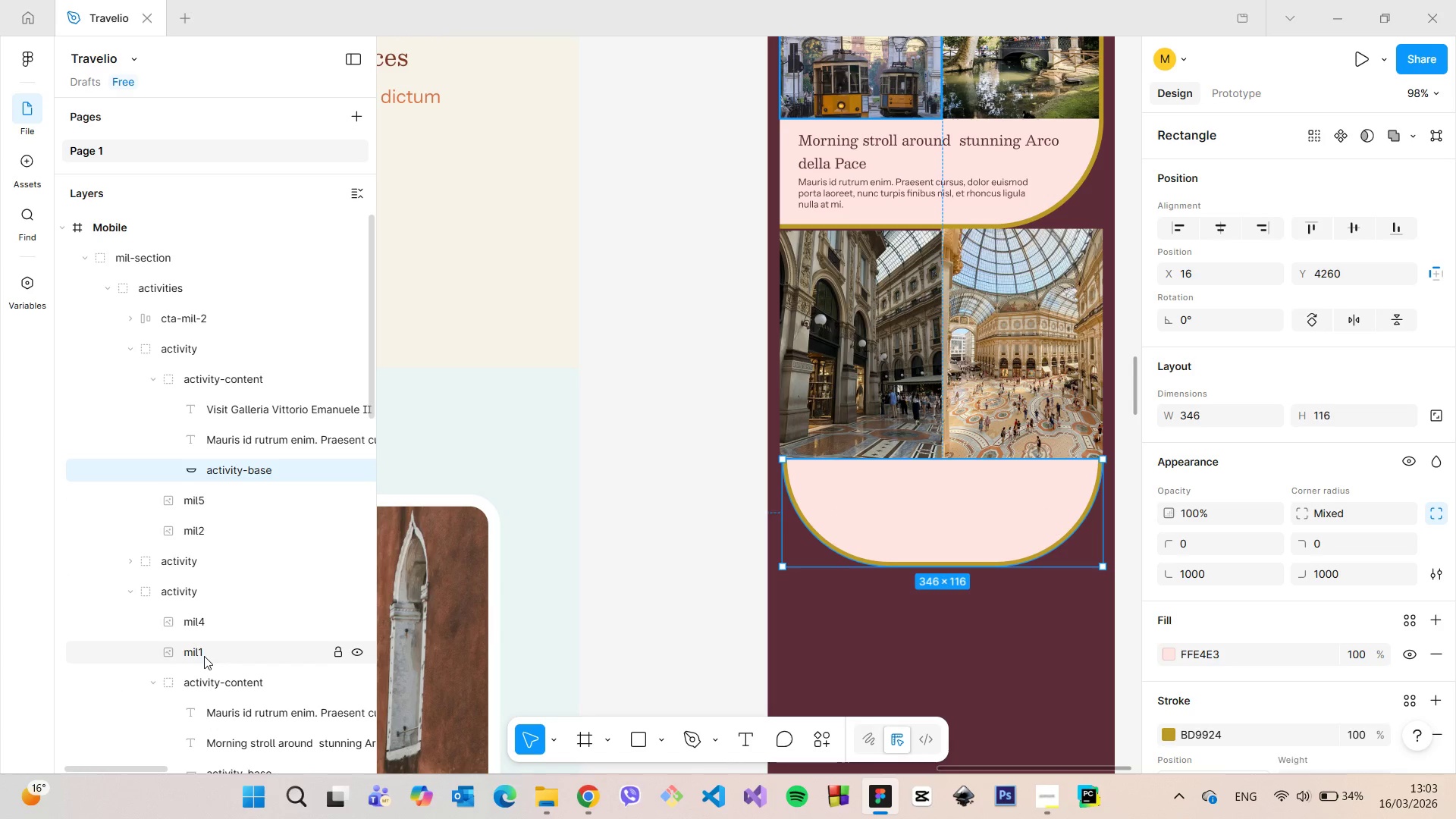 
scroll: coordinate [204, 656], scroll_direction: down, amount: 1.0
 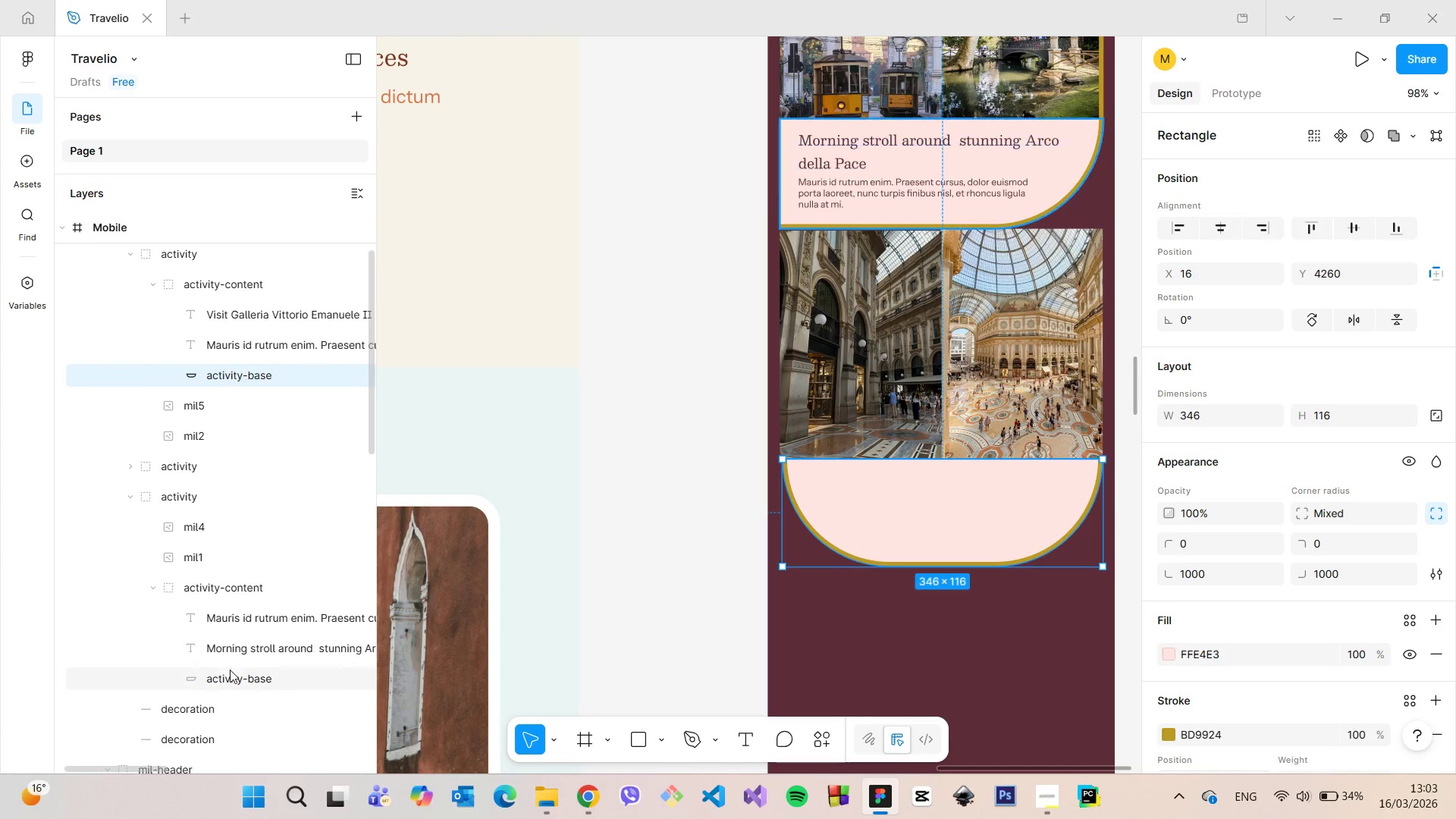 
left_click([231, 670])
 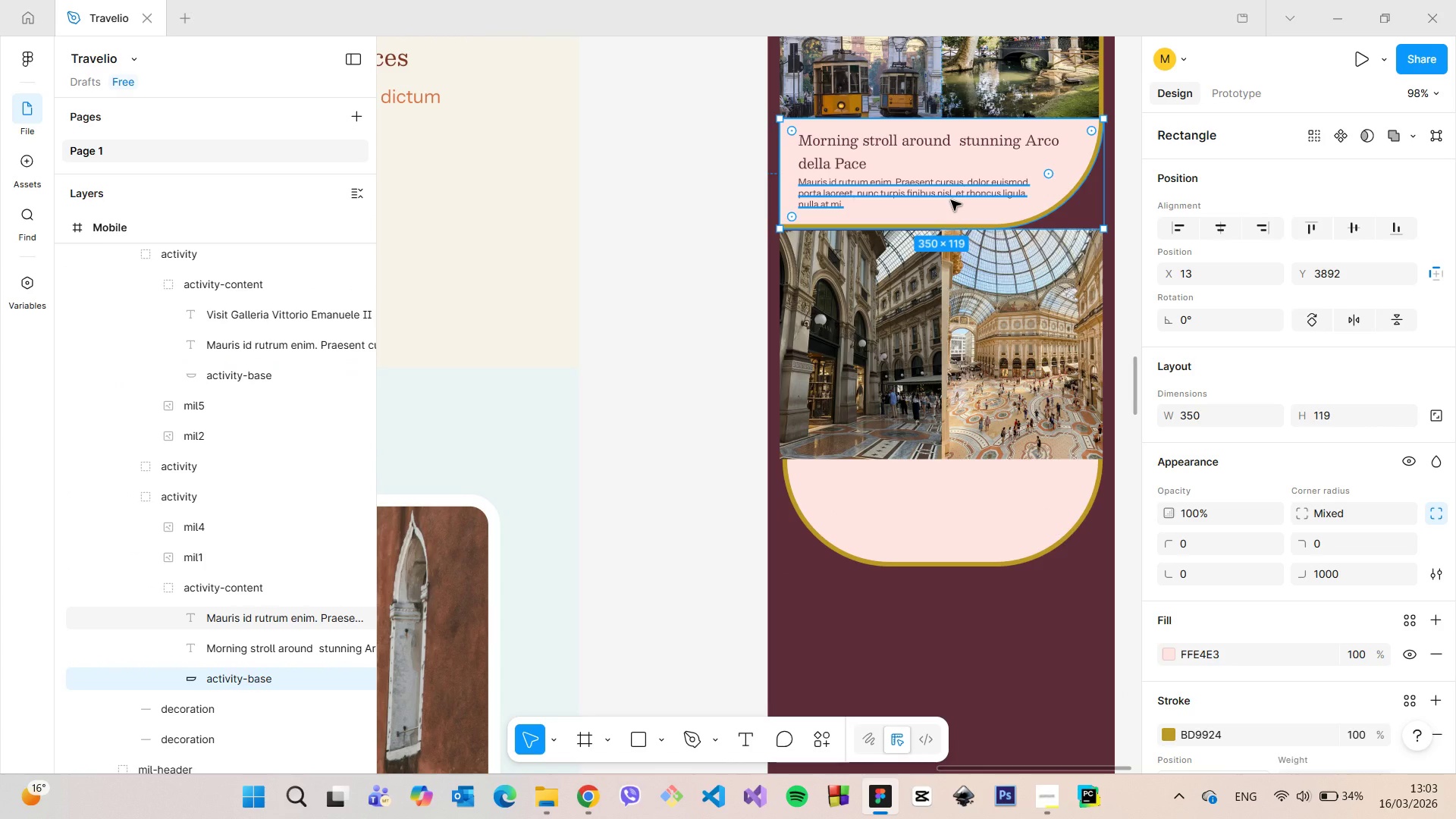 
hold_key(key=AltLeft, duration=1.51)
left_click_drag(start_coordinate=[951, 200], to_coordinate=[930, 646])
 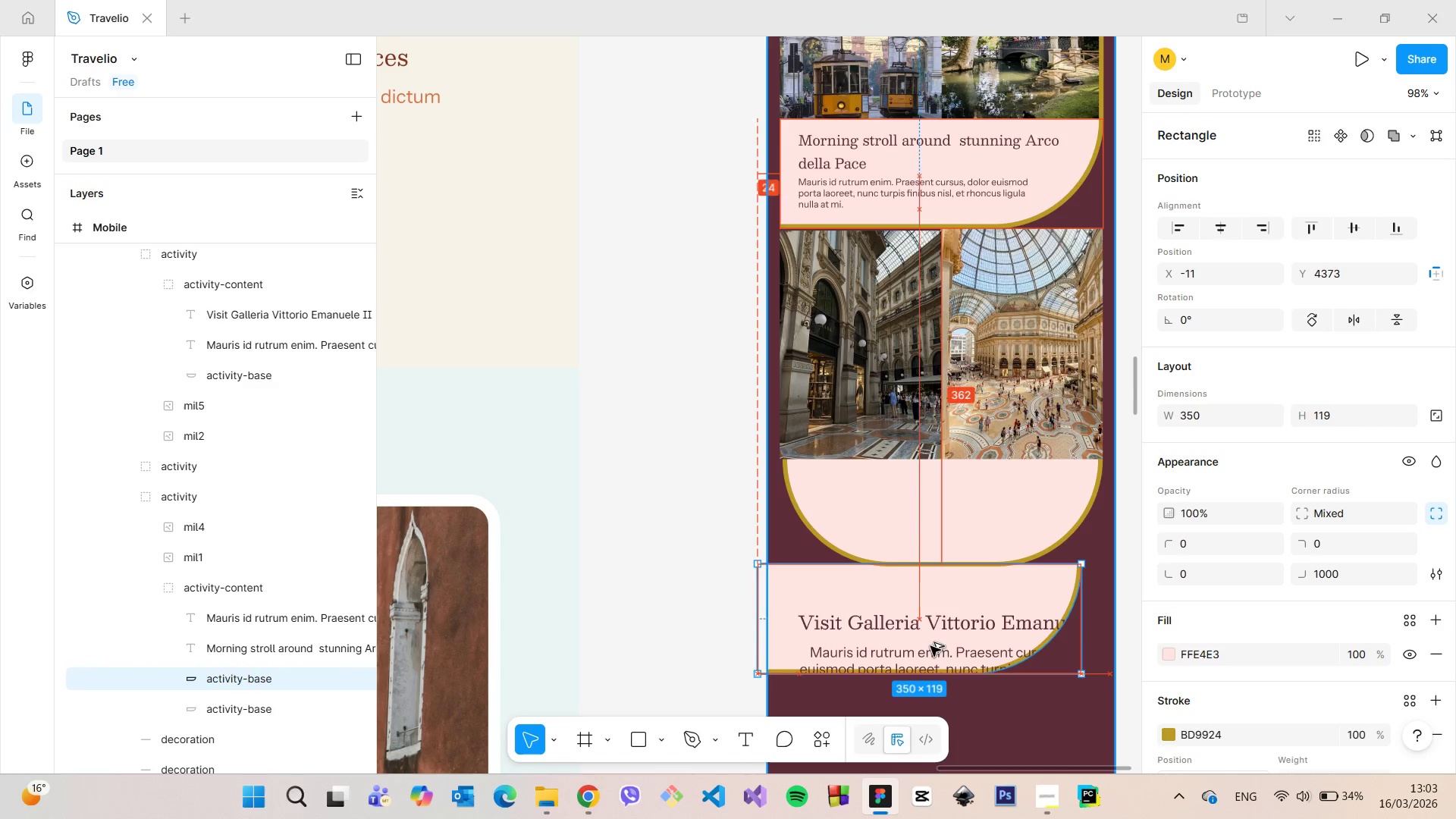 
key(Alt+AltLeft)
 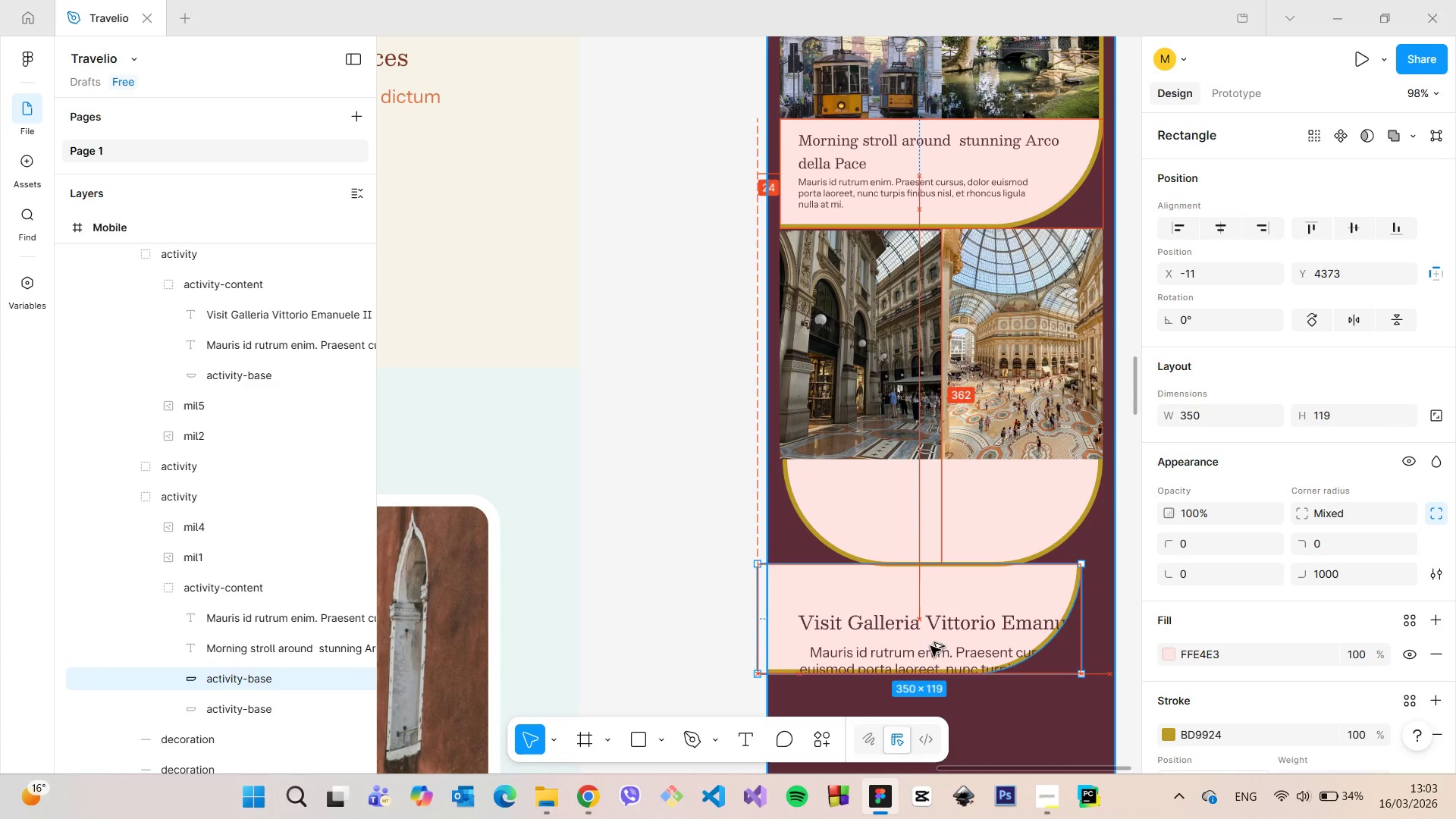 
key(Alt+AltLeft)
 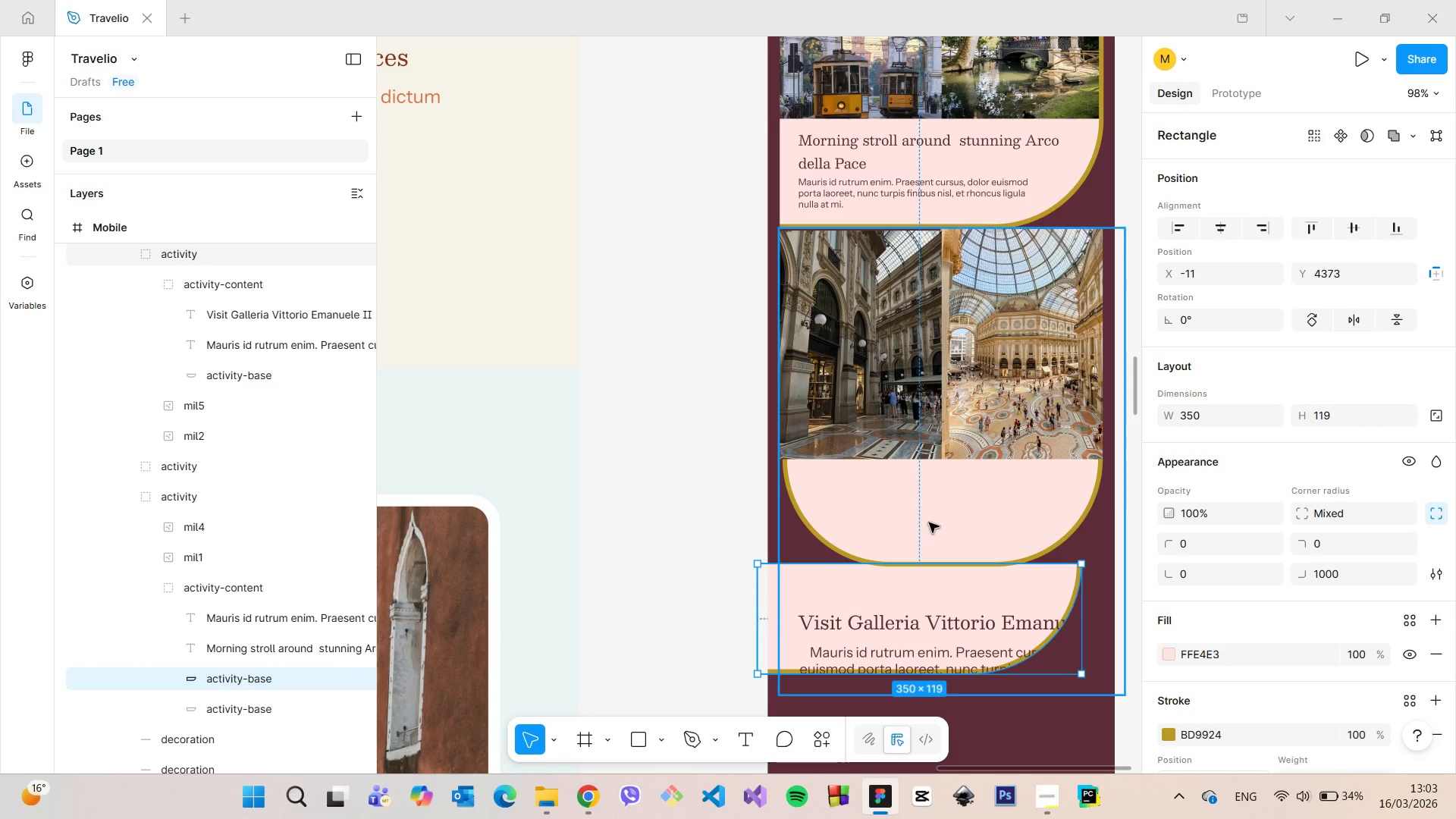 
double_click([929, 522])
 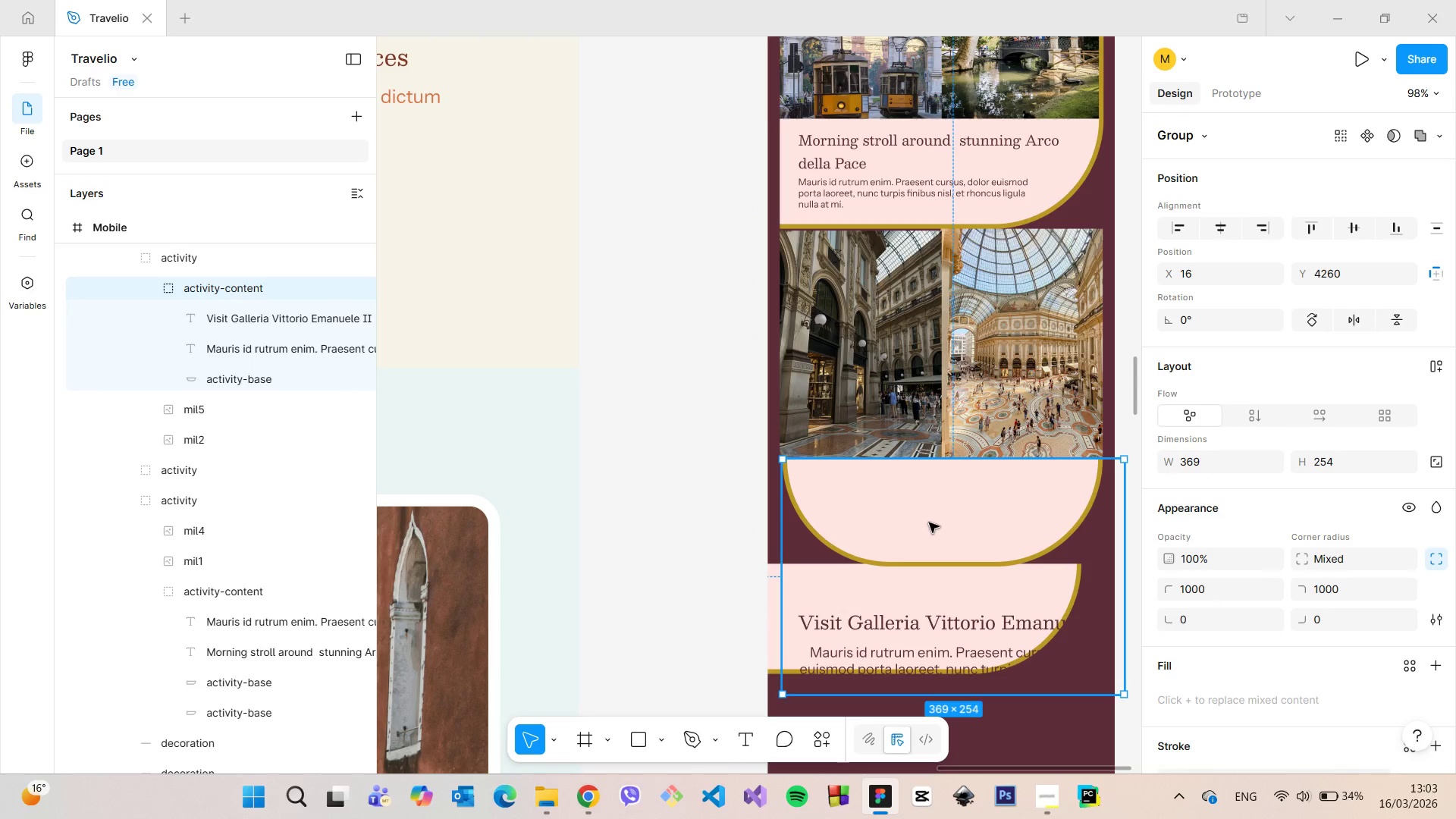 
double_click([929, 522])
 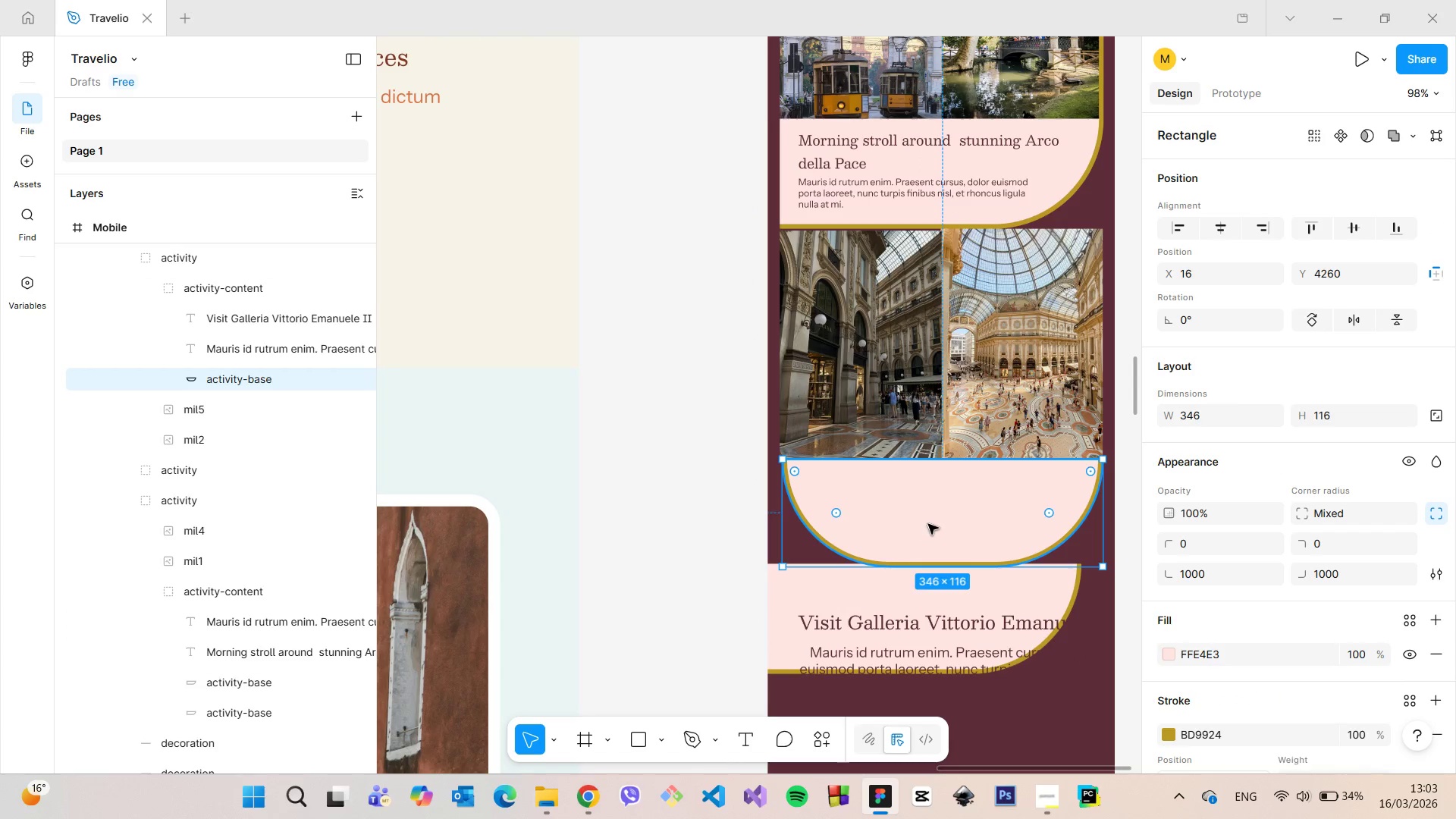 
key(Backspace)
 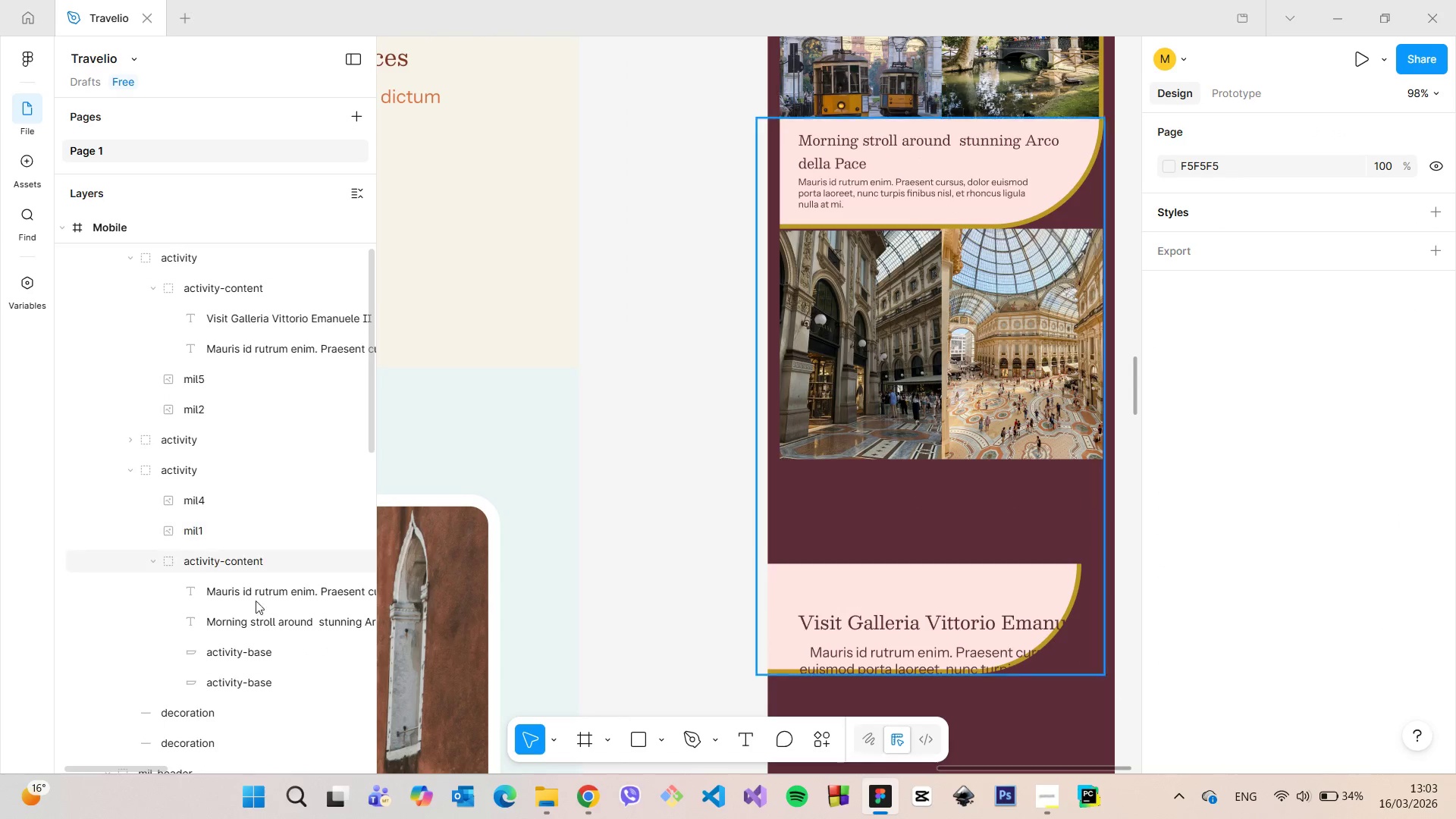 
left_click([272, 654])
 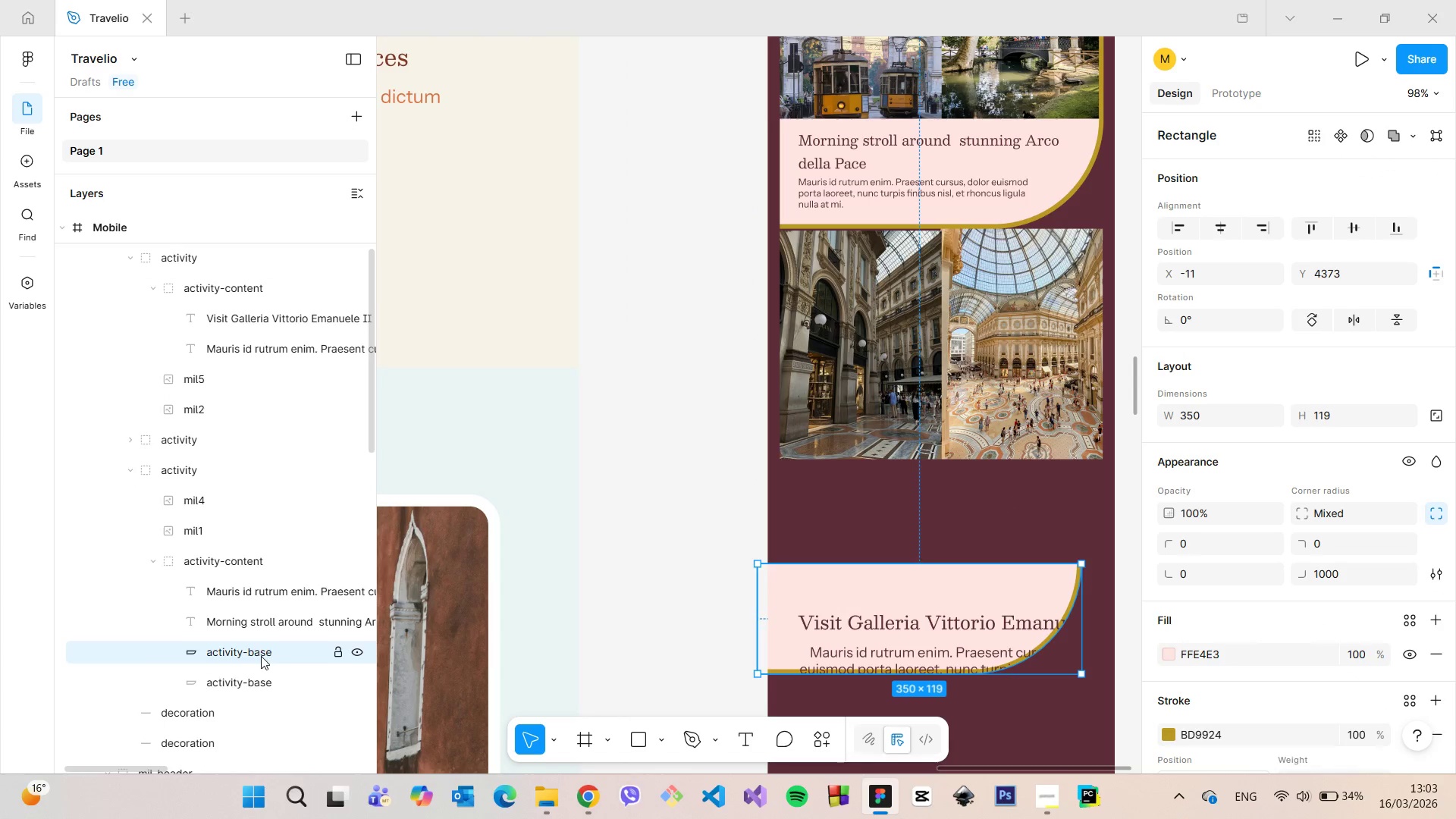 
left_click_drag(start_coordinate=[261, 656], to_coordinate=[309, 356])
 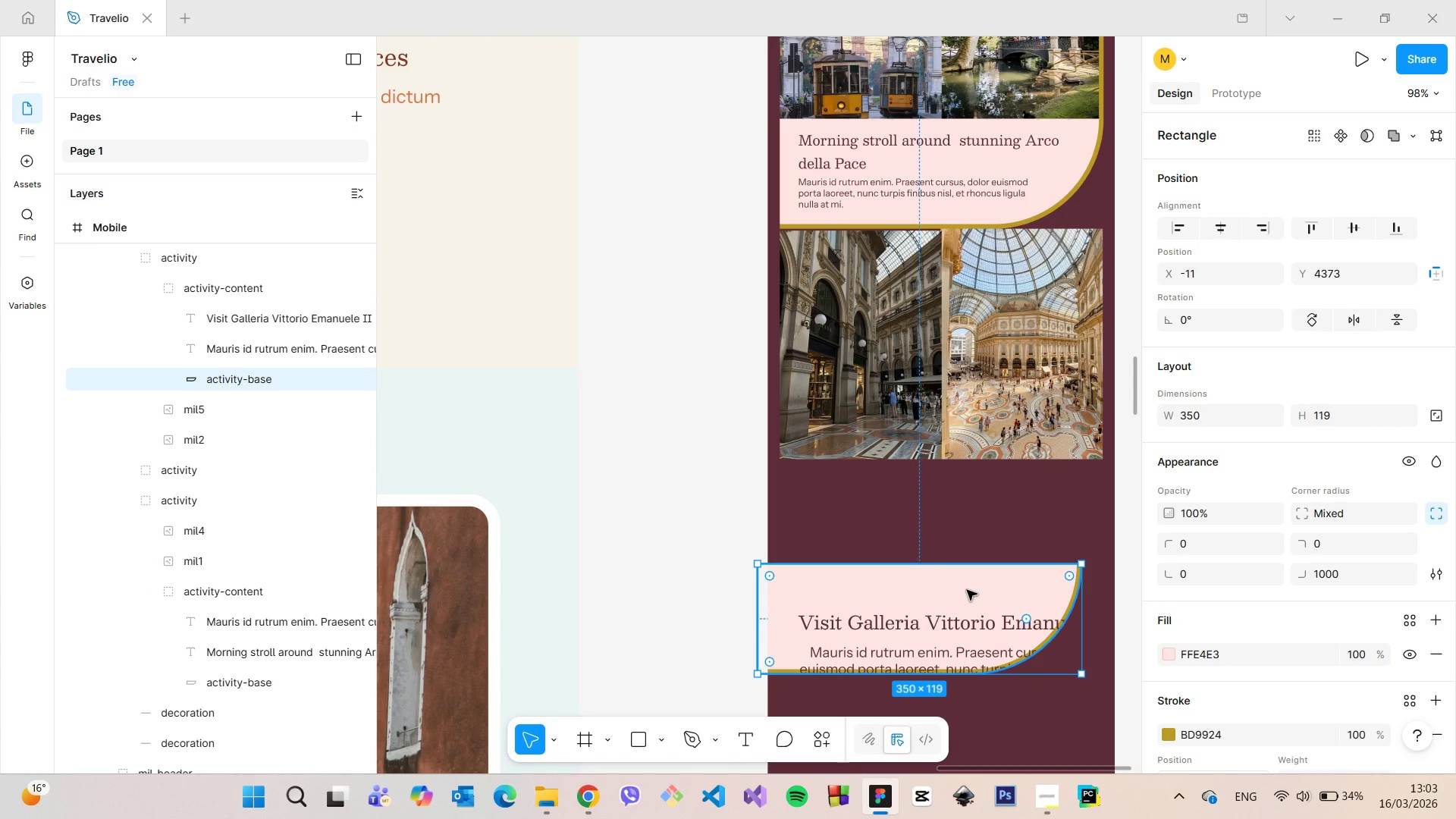 
left_click_drag(start_coordinate=[967, 590], to_coordinate=[990, 488])
 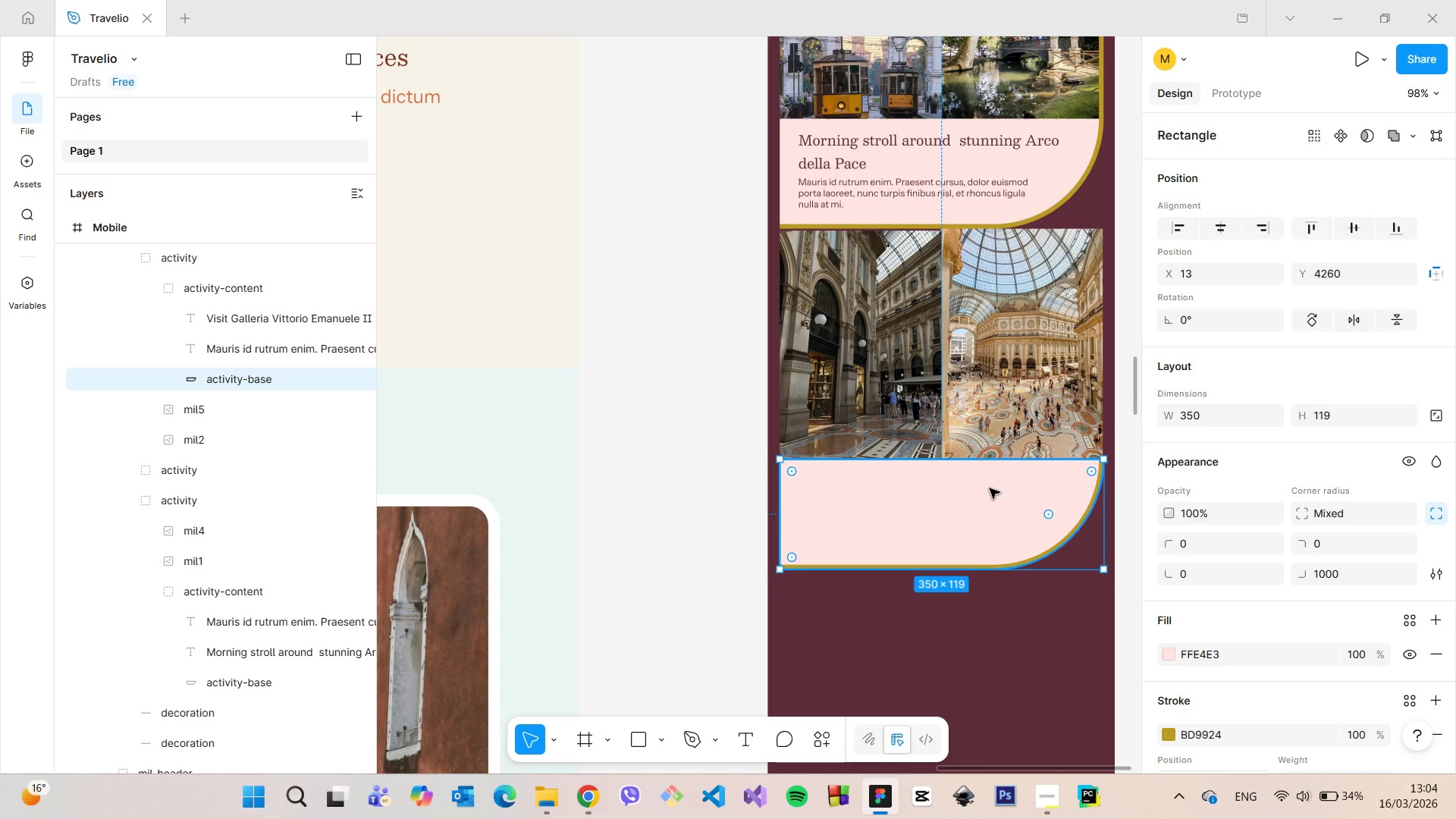 
right_click([990, 488])
 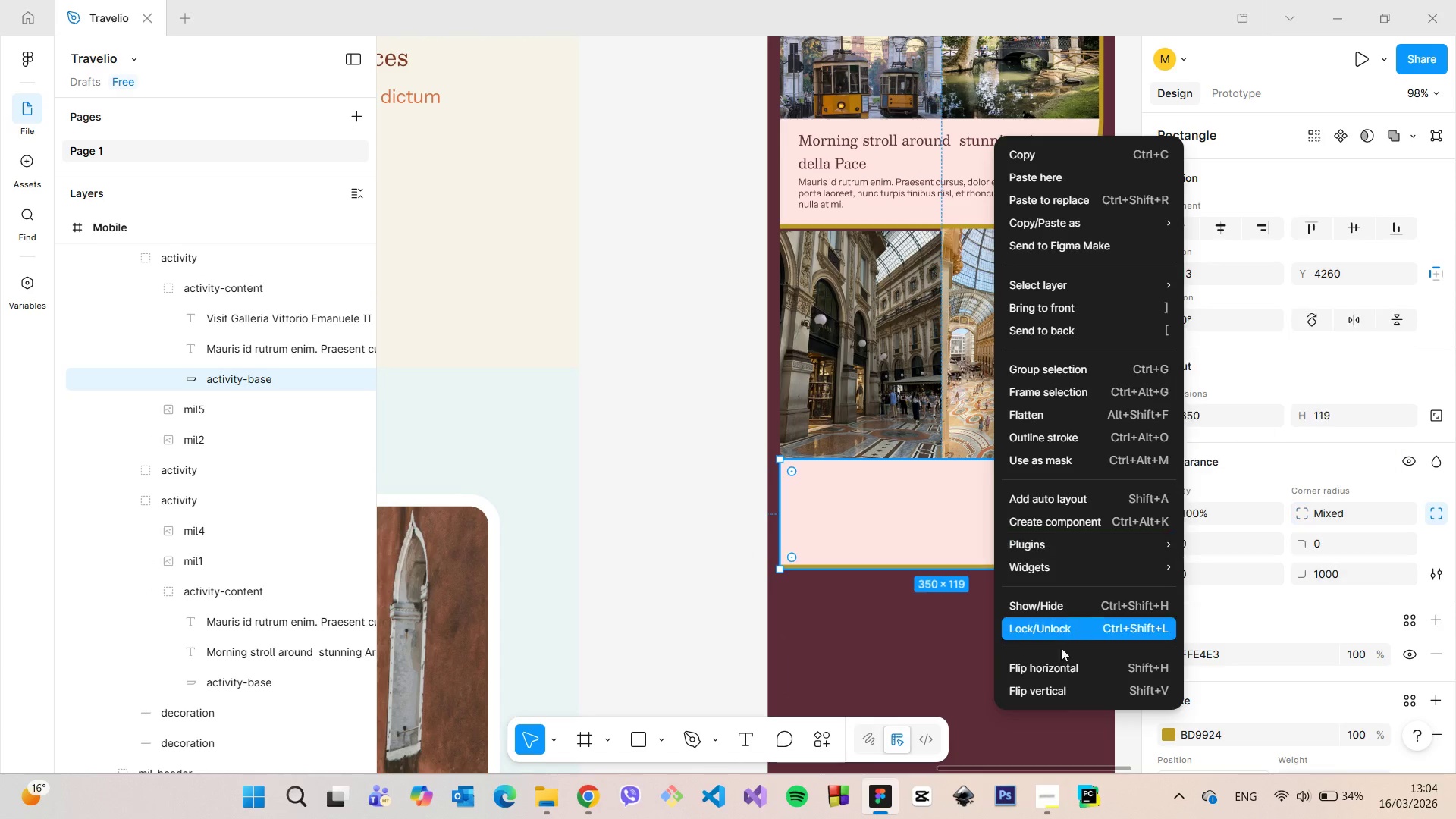 
left_click([1067, 666])
 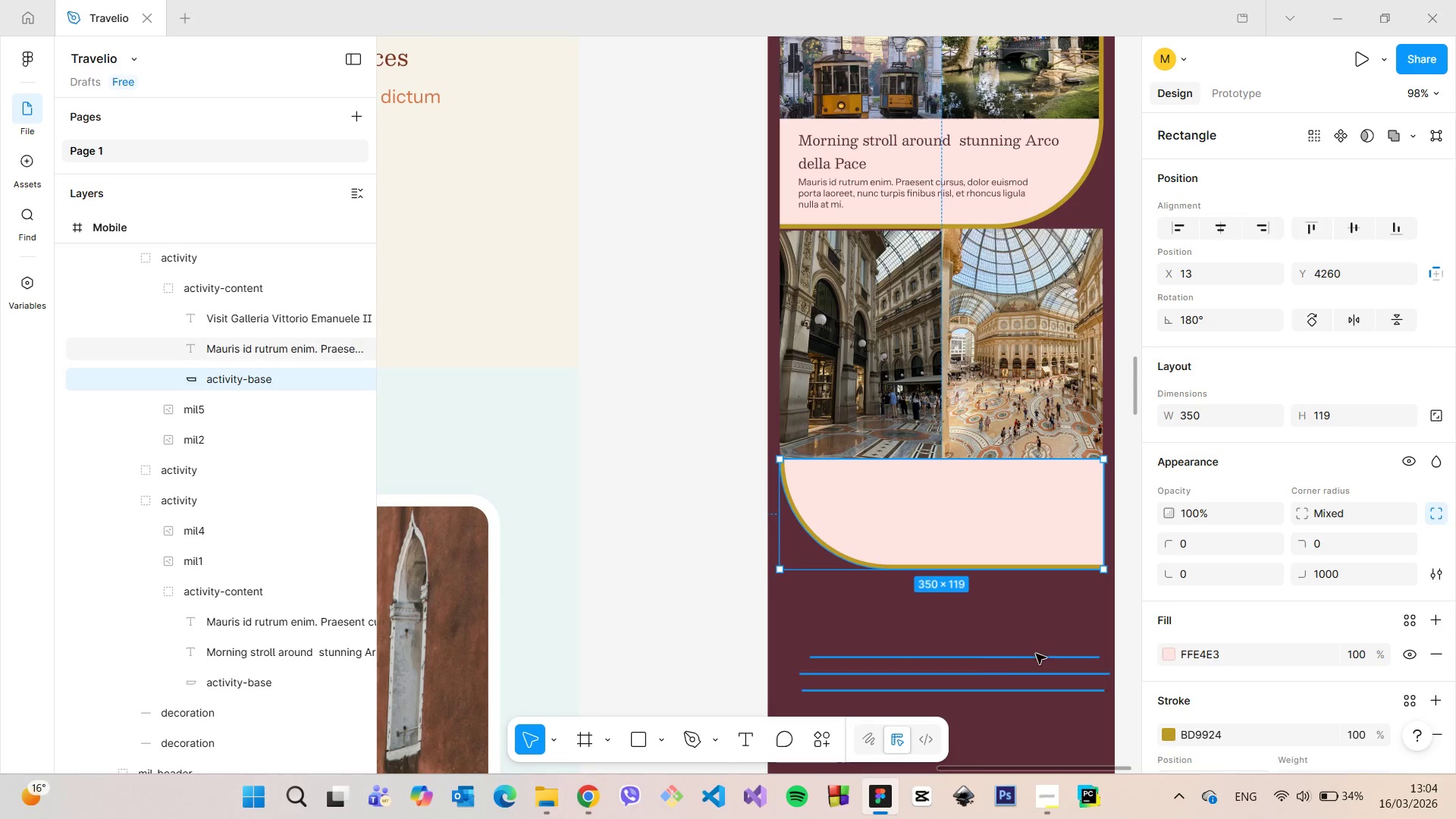 
left_click([985, 665])
 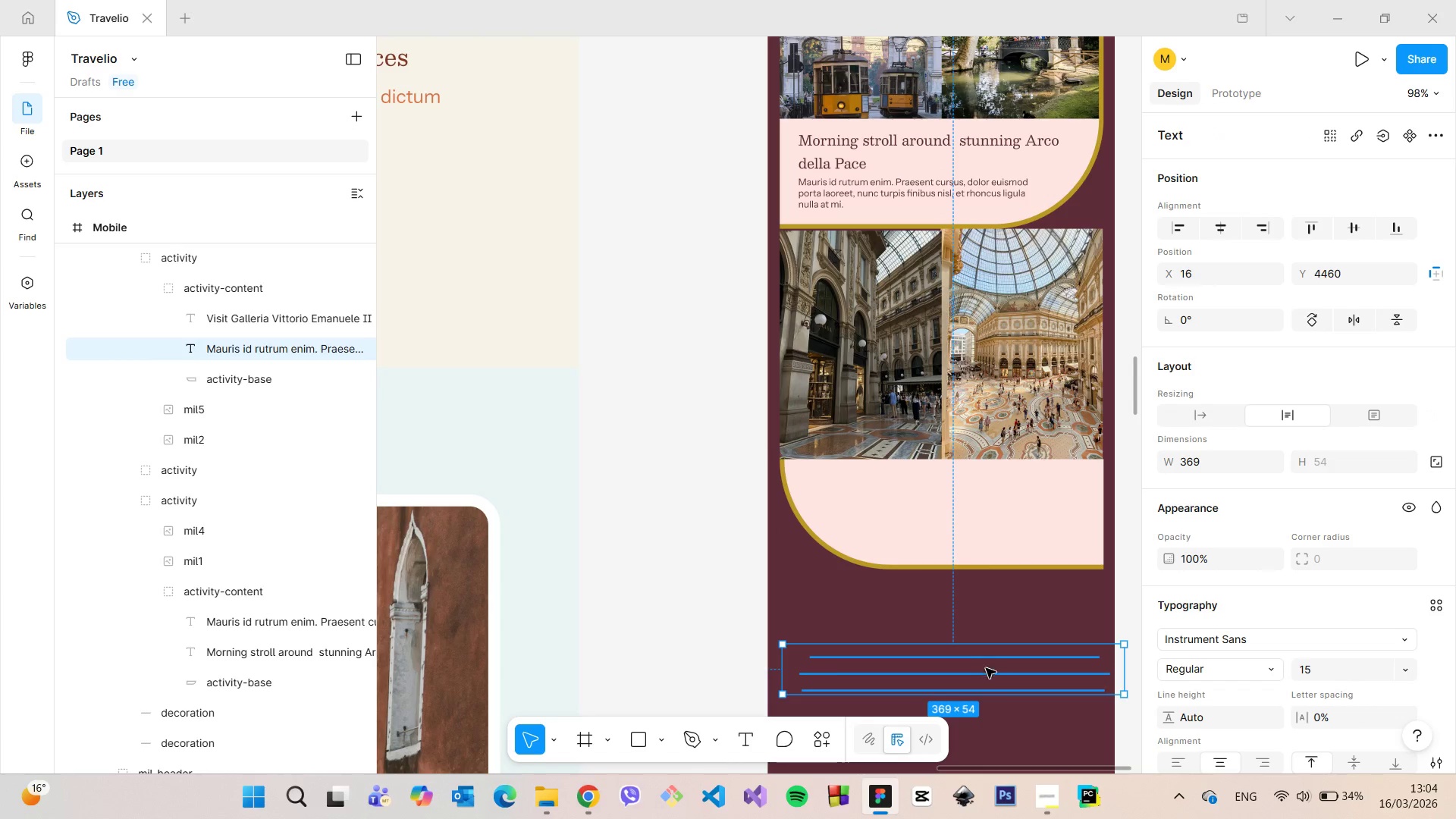 
left_click_drag(start_coordinate=[987, 670], to_coordinate=[984, 530])
 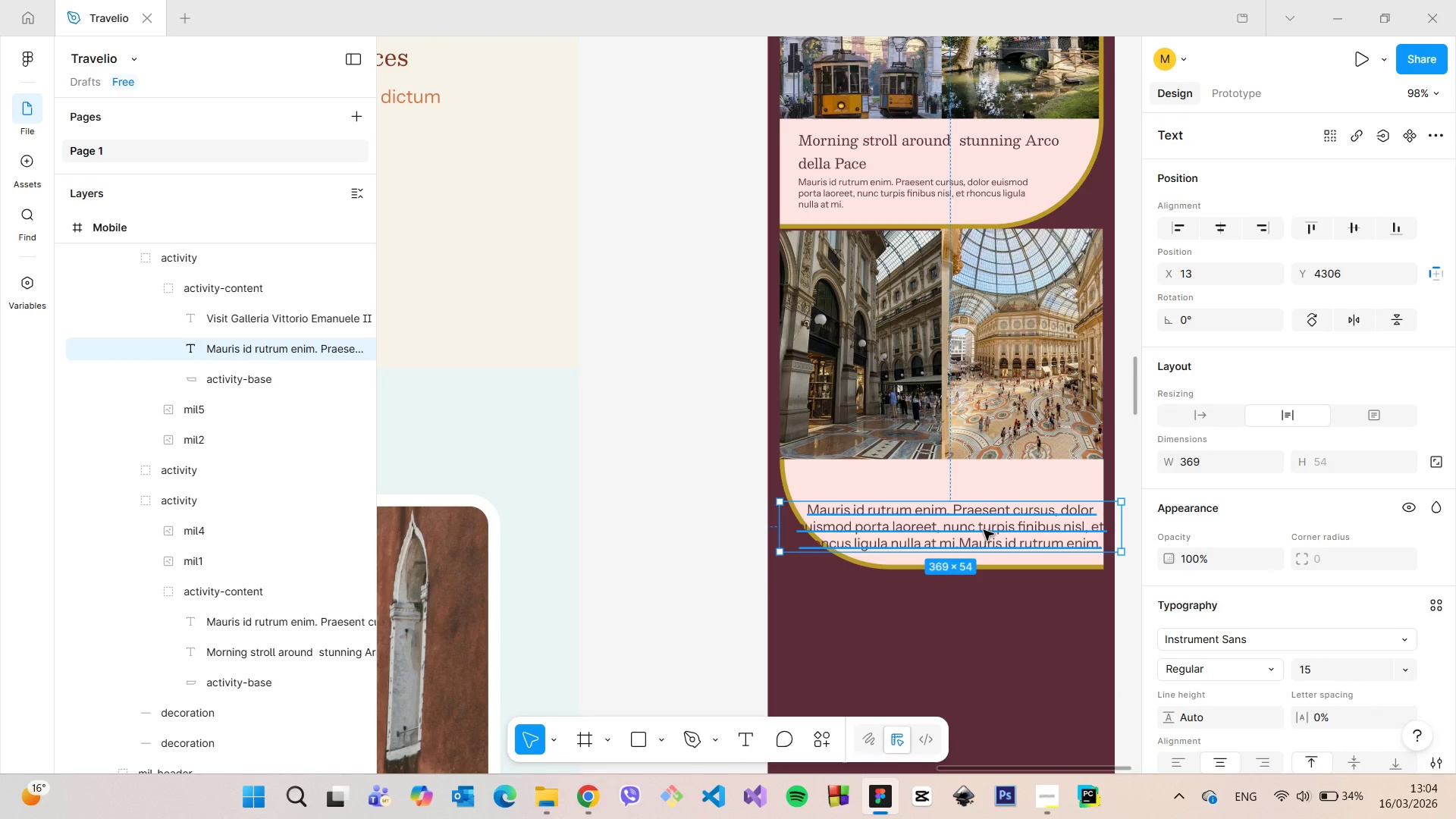 
double_click([984, 530])
 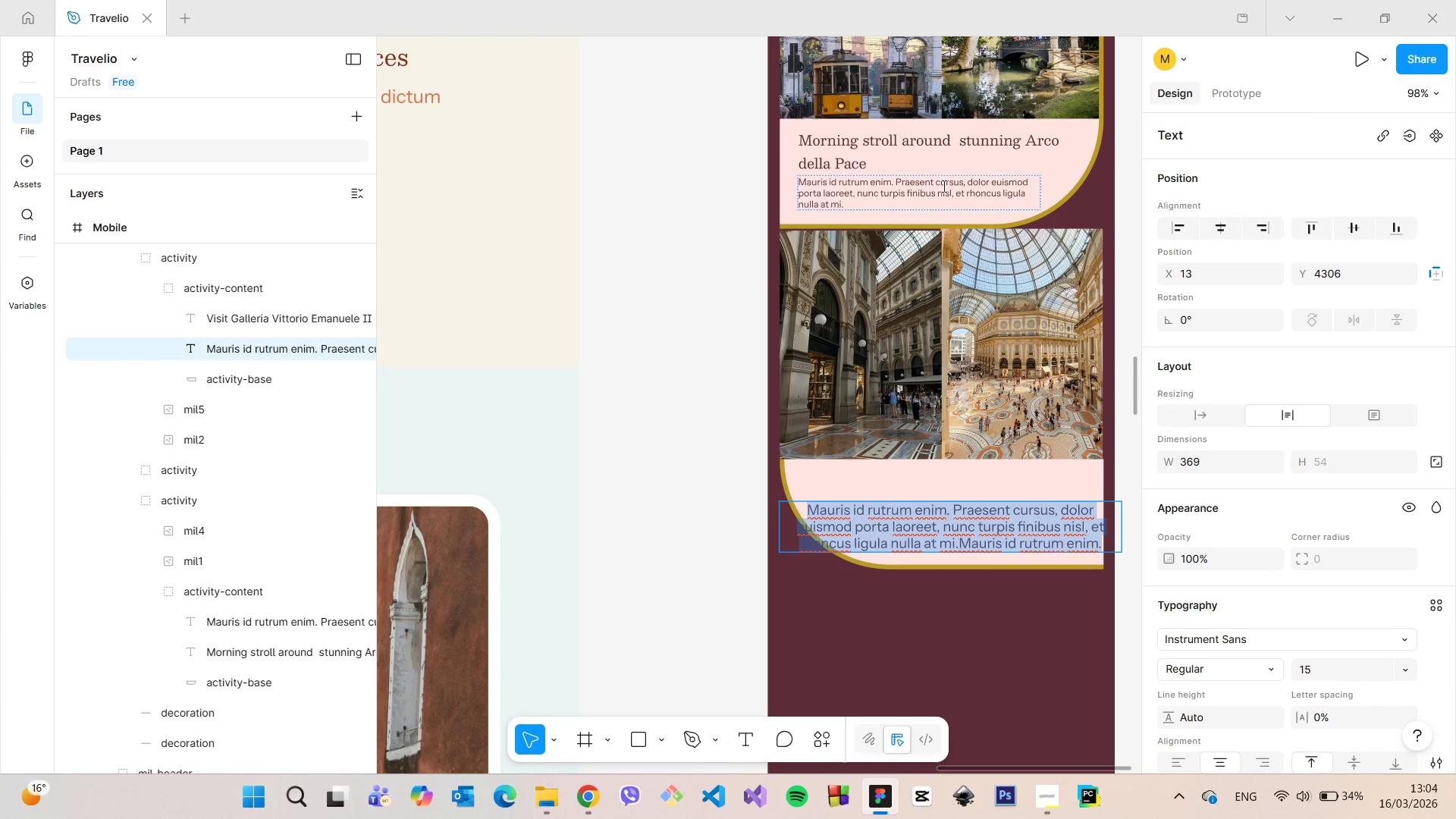 
left_click([943, 185])
 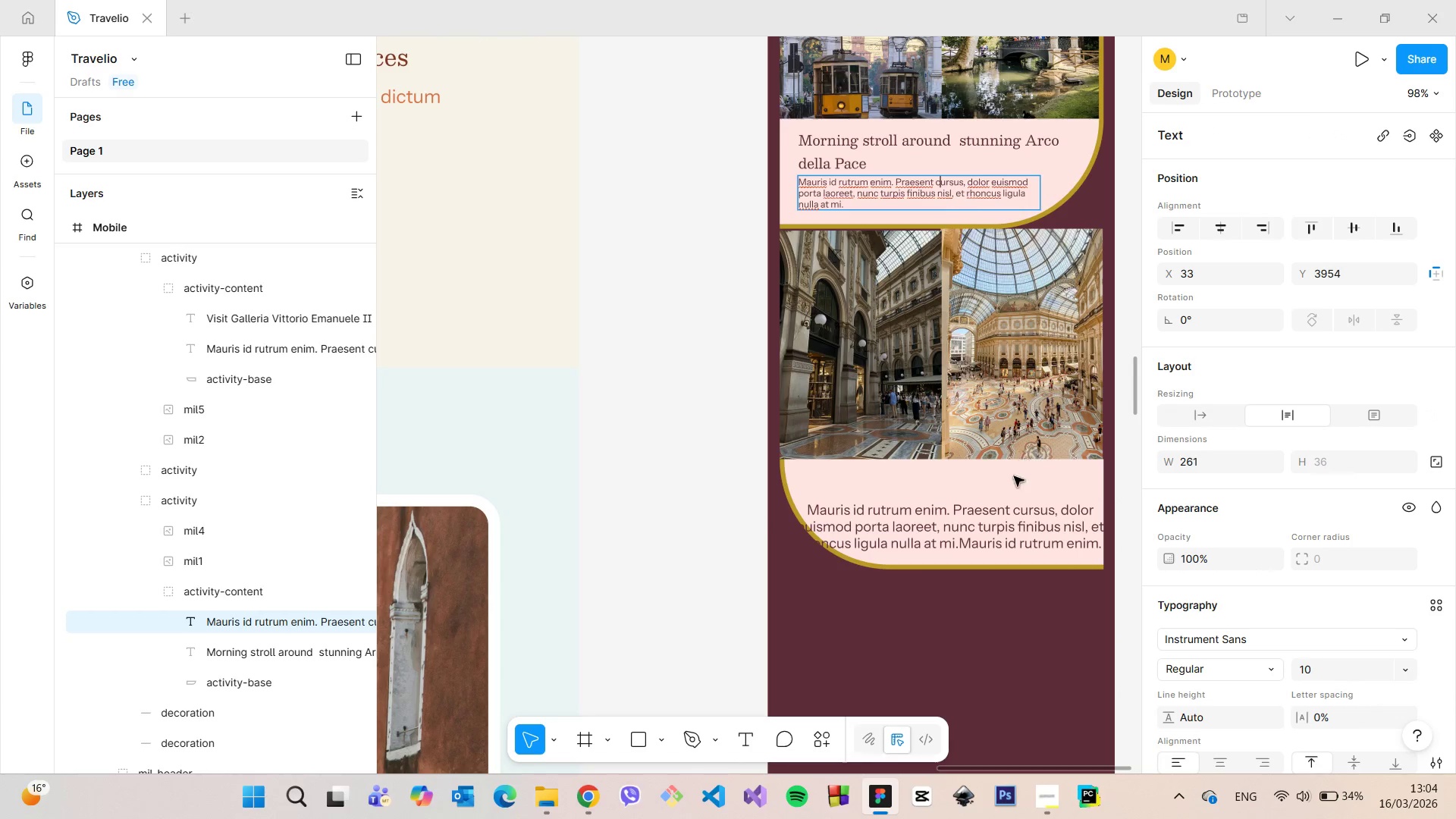 
left_click([999, 519])
 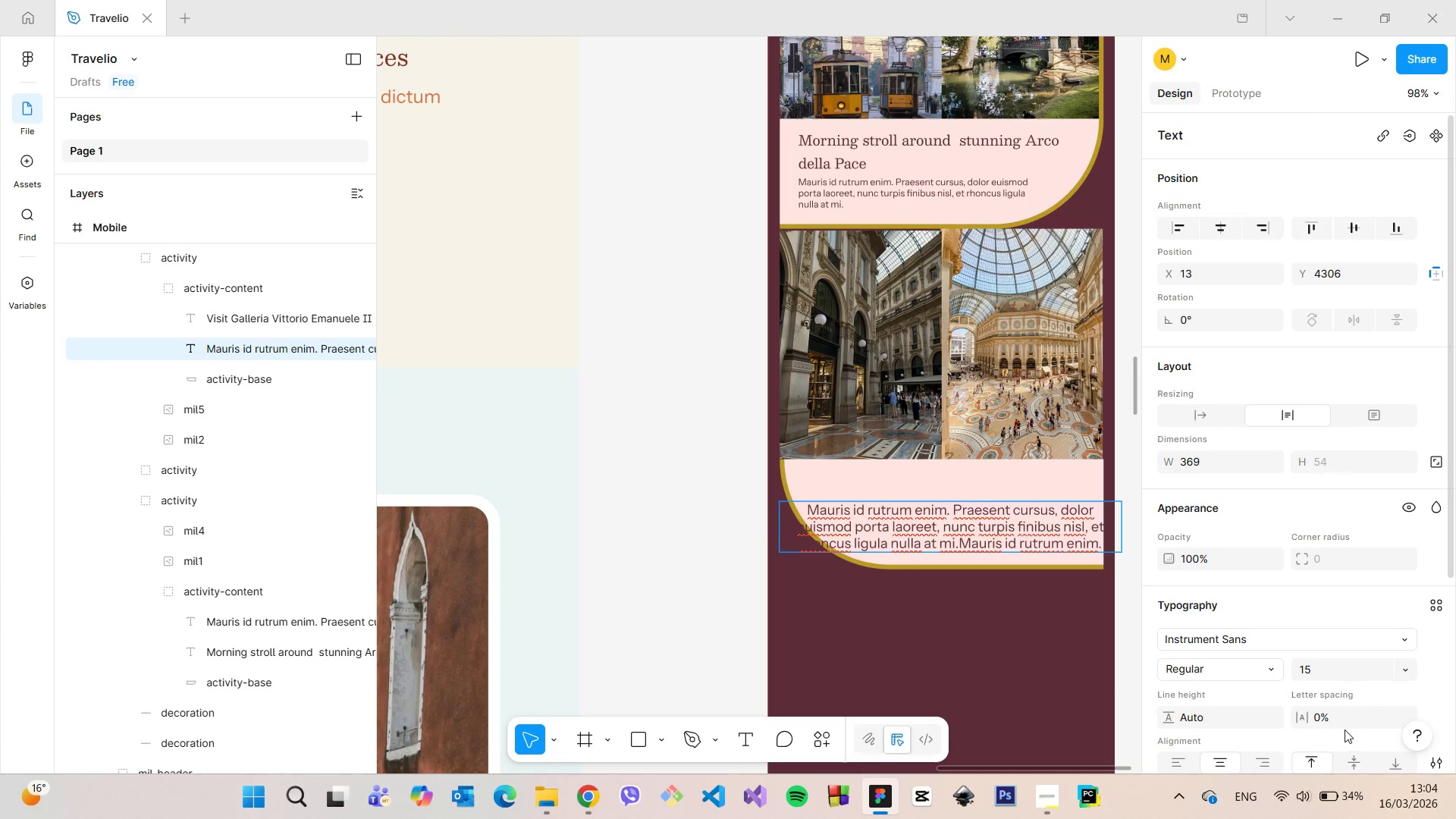 
left_click([1335, 673])
 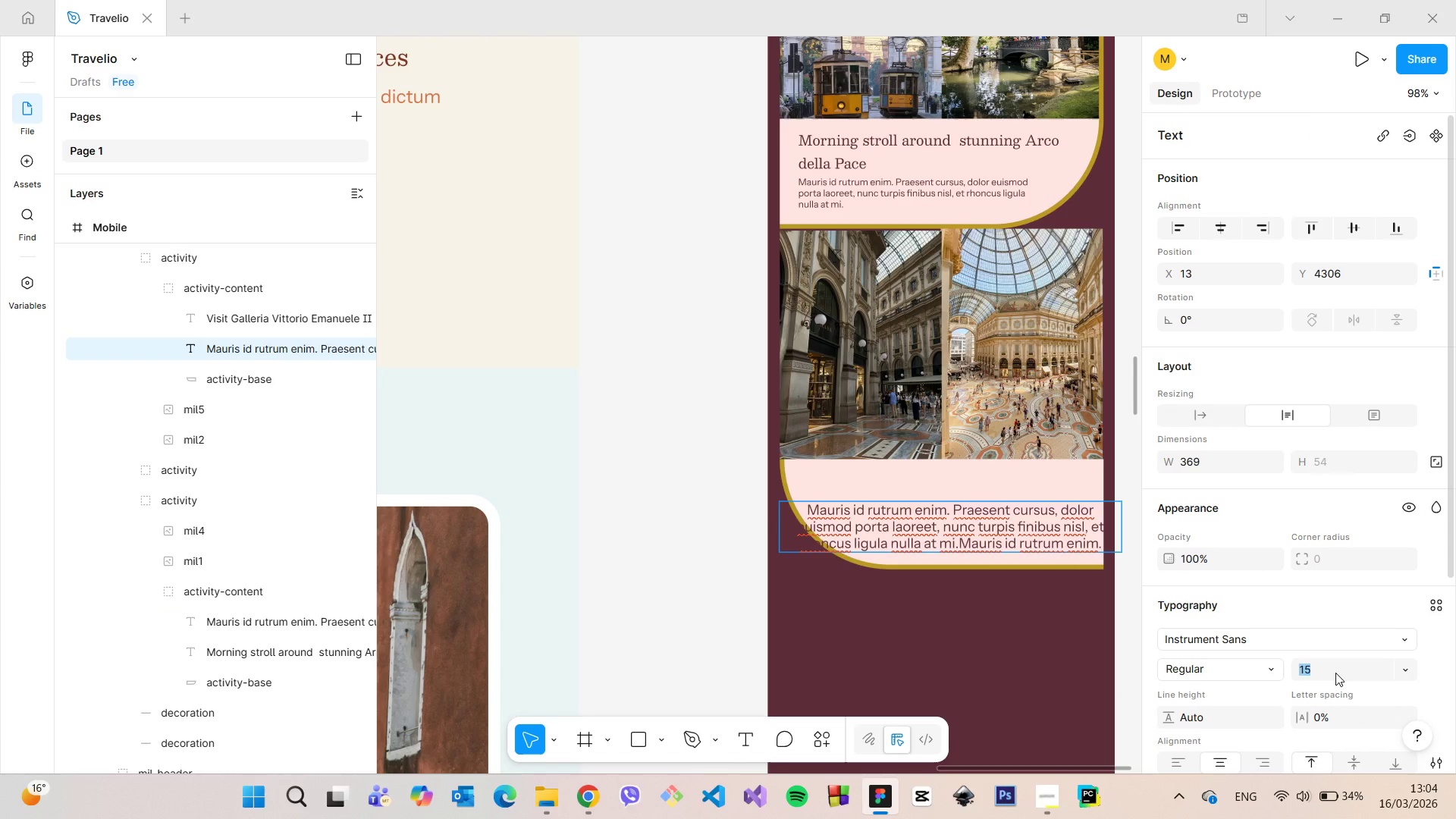 
type(10)
 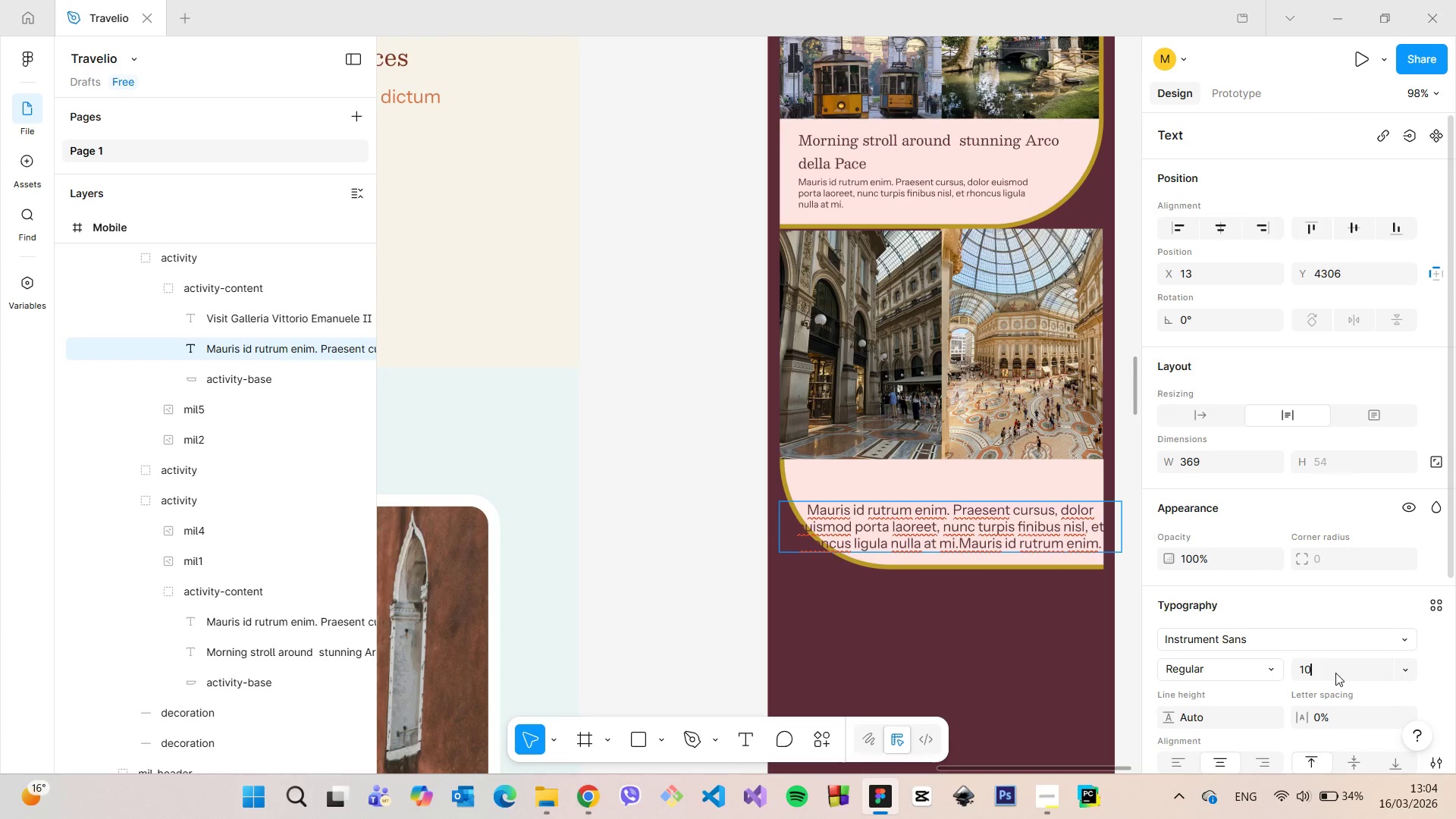 
key(Enter)
 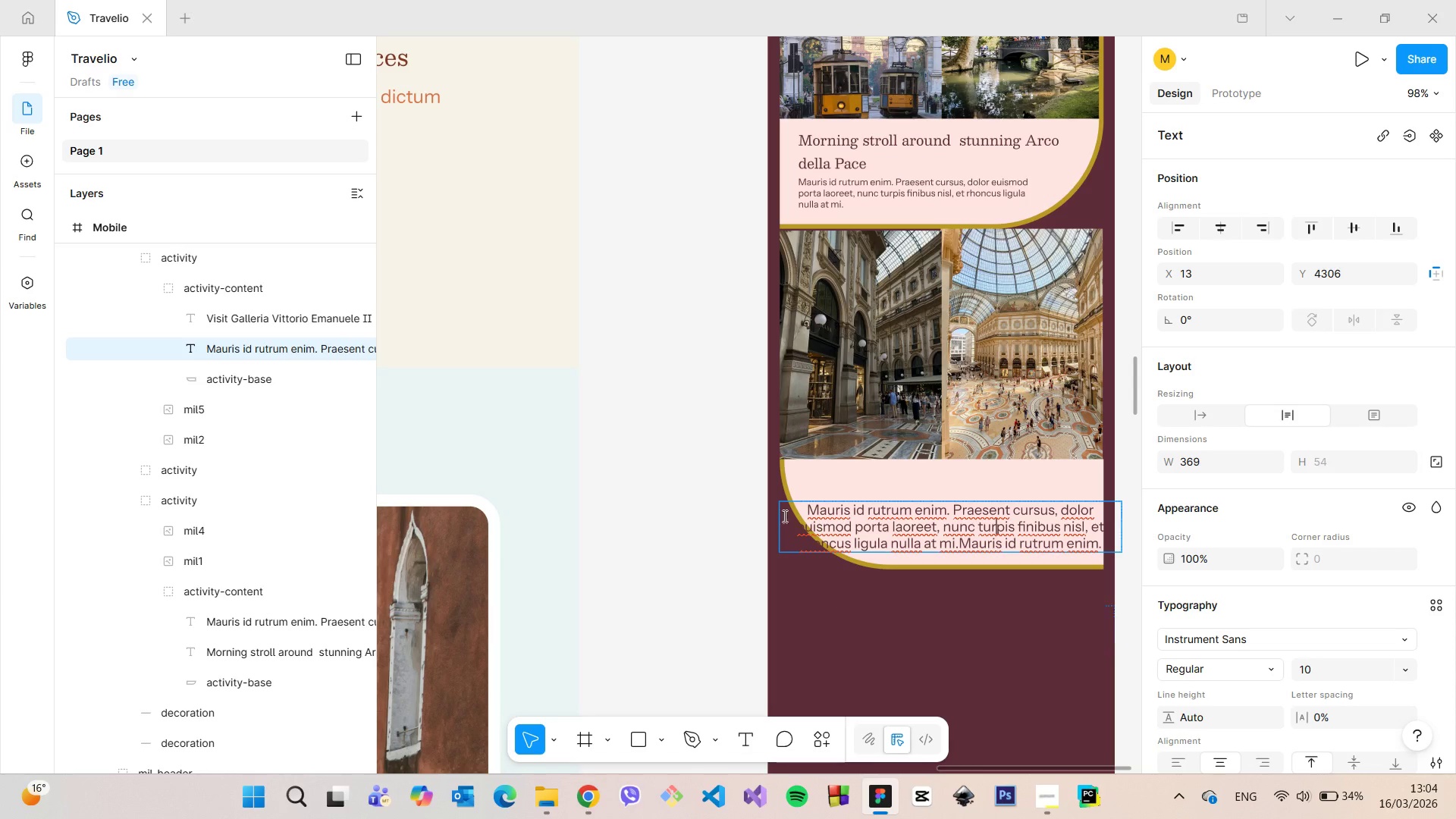 
left_click_drag(start_coordinate=[801, 510], to_coordinate=[1115, 551])
 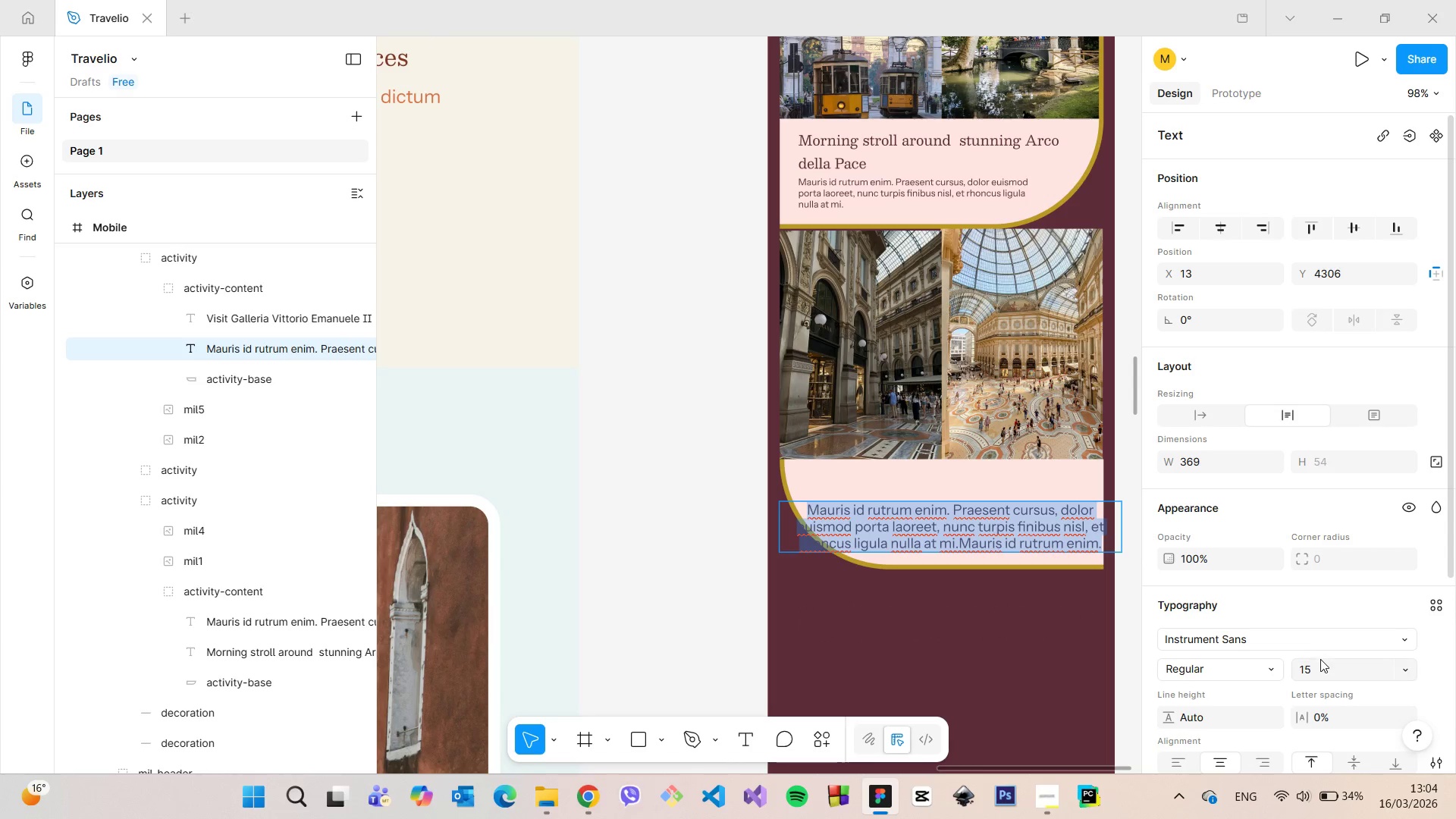 
double_click([1320, 667])
 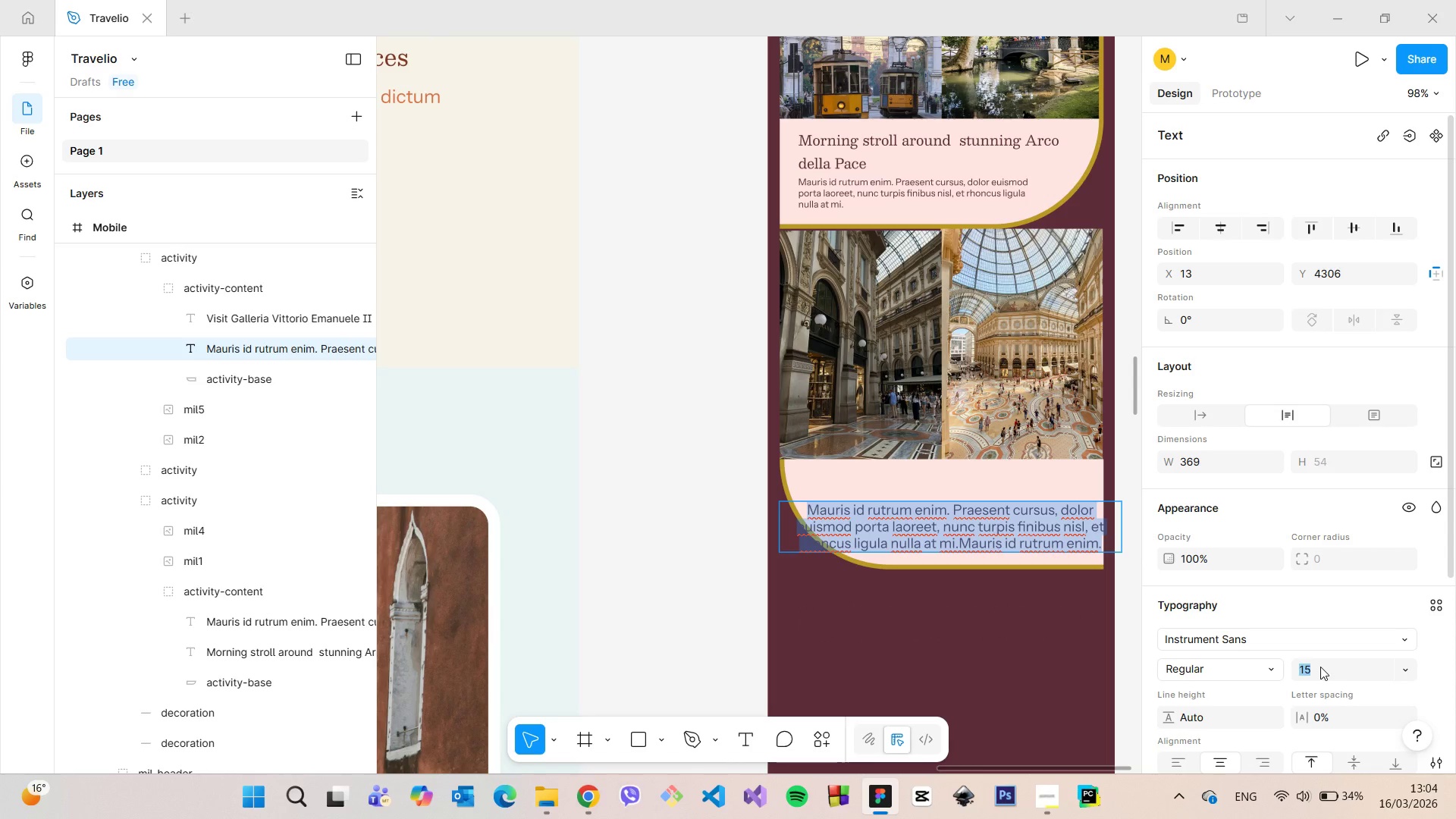 
type(10)
 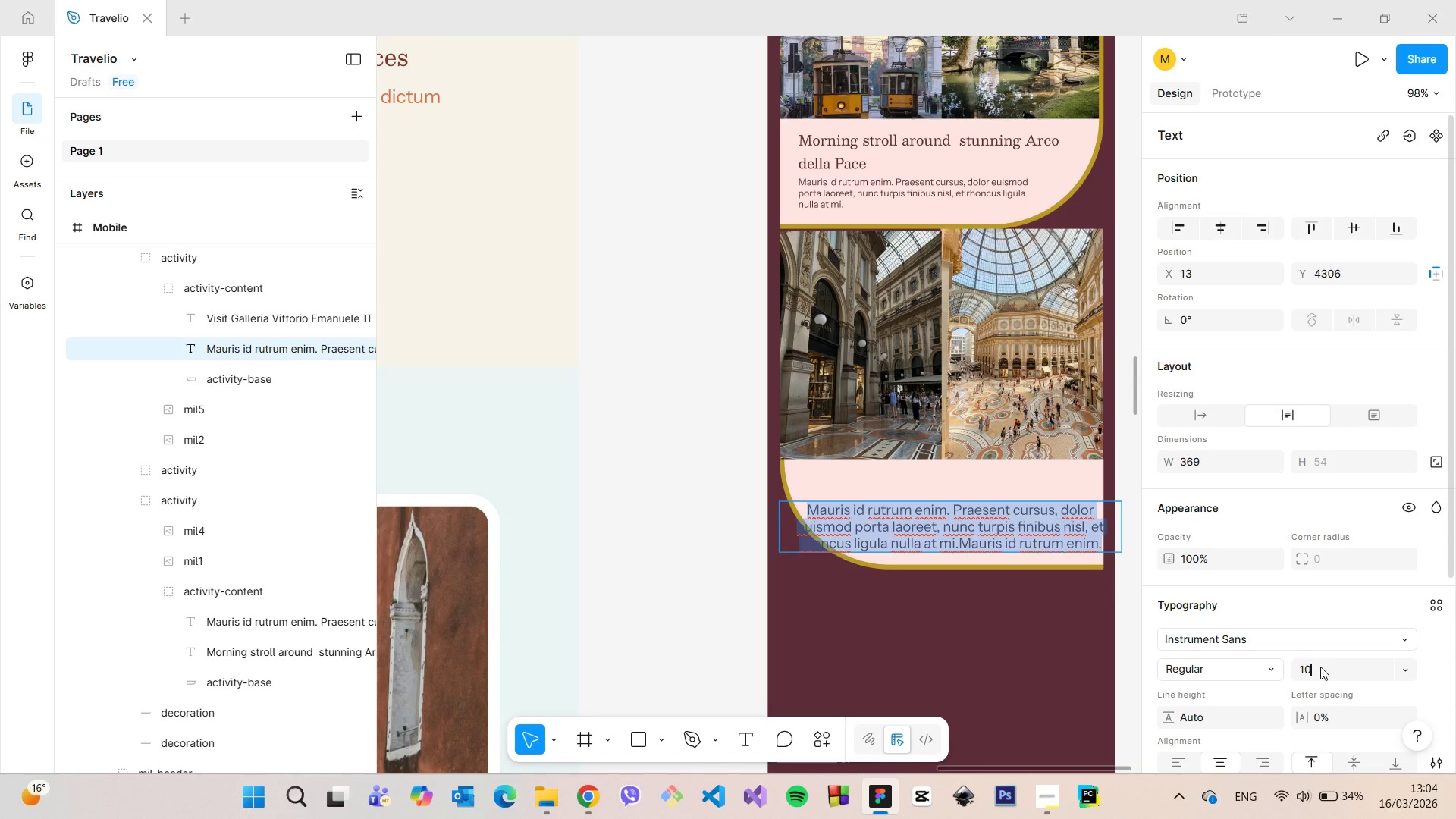 
key(Enter)
 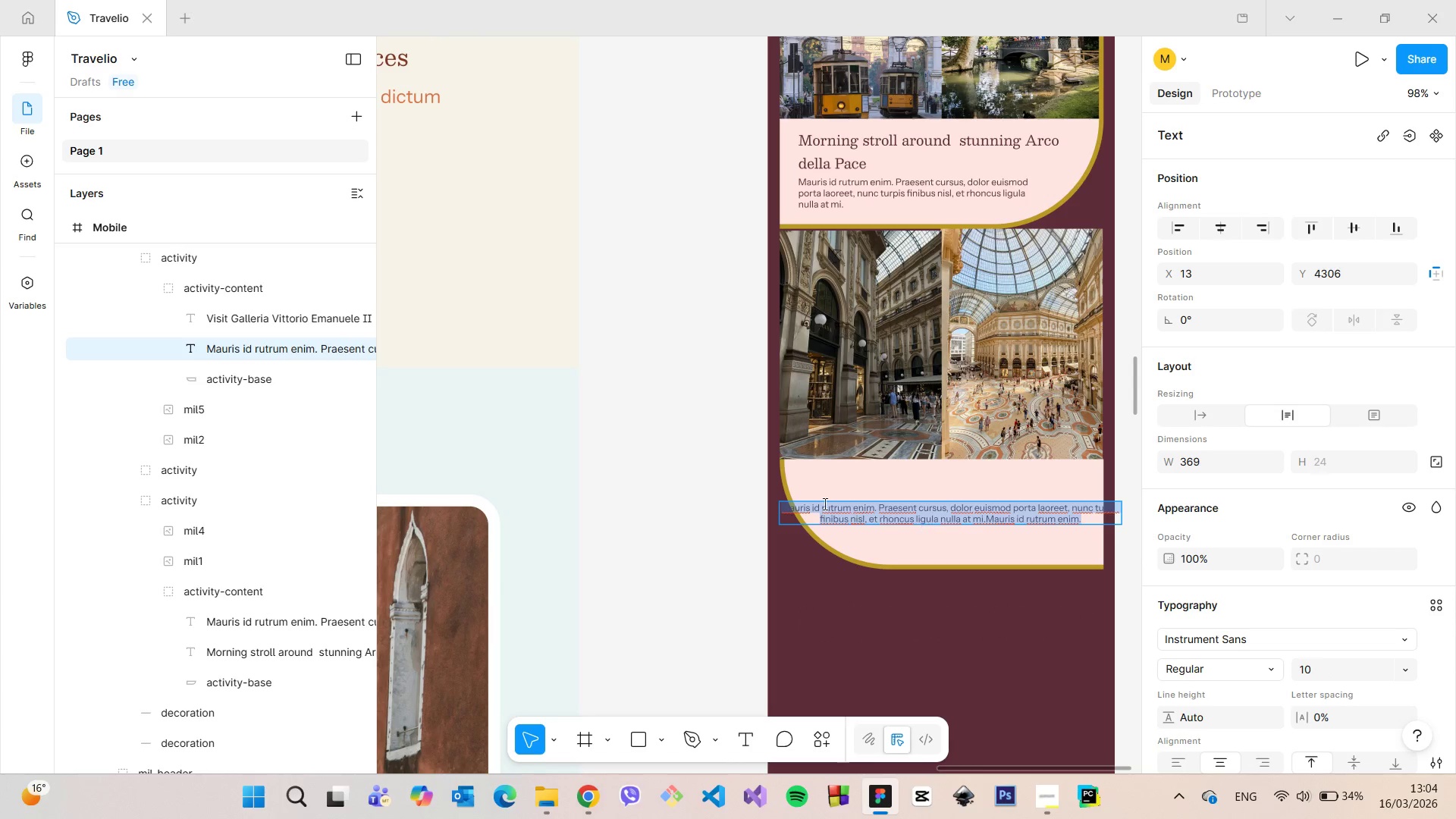 
left_click([882, 487])
 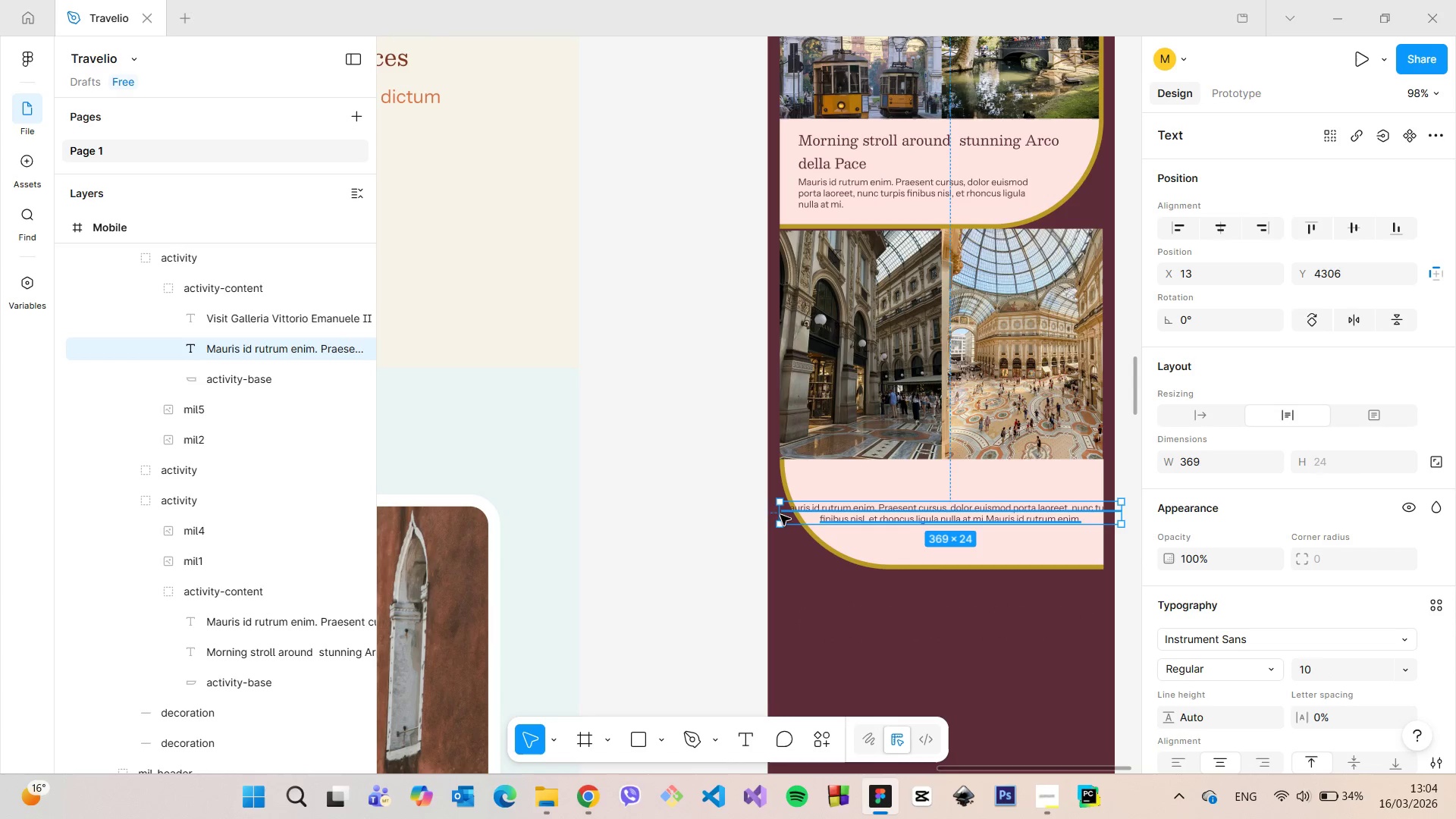 
left_click_drag(start_coordinate=[778, 515], to_coordinate=[861, 519])
 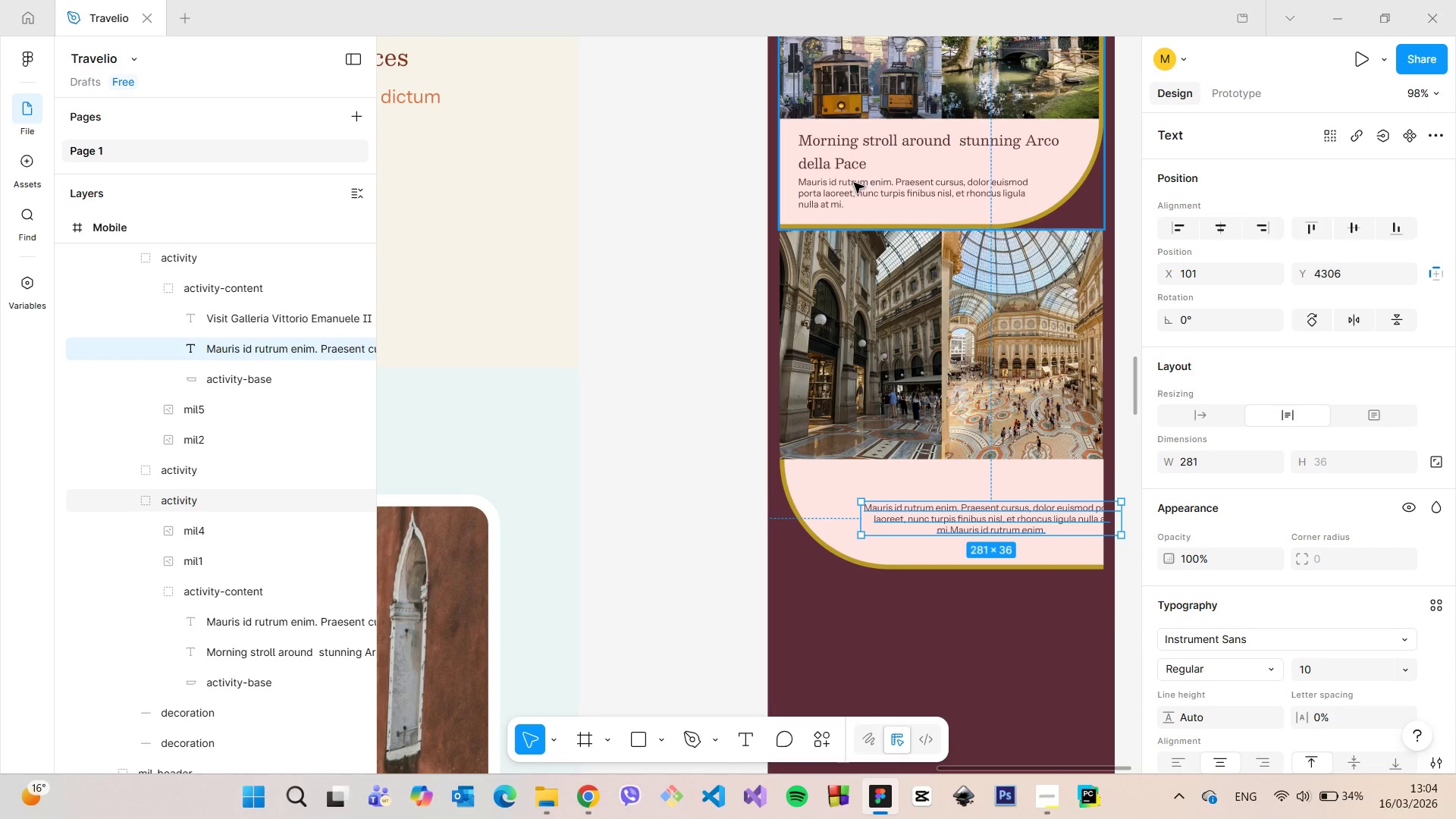 
double_click([854, 183])
 